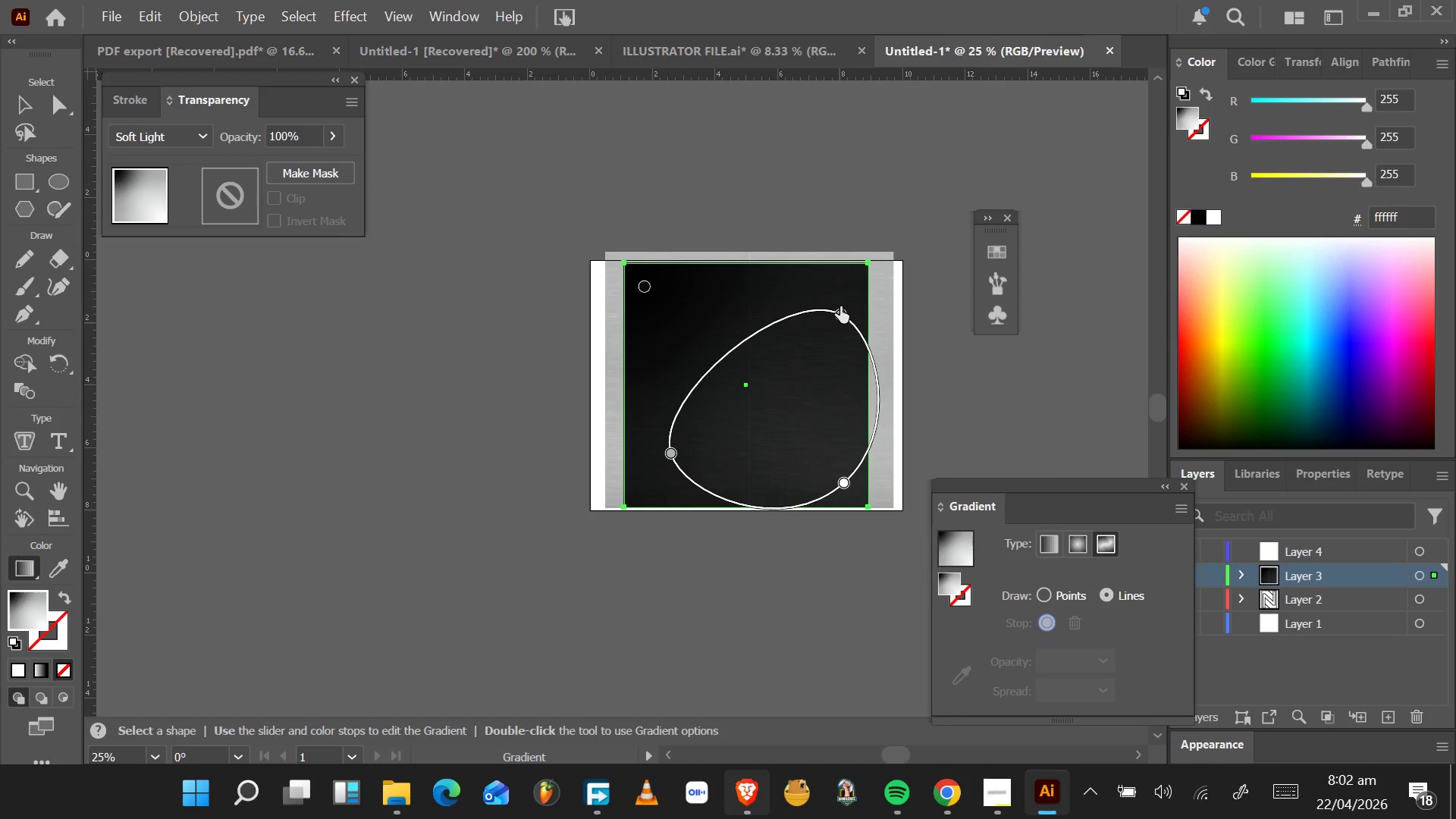 
key(Control+Z)
 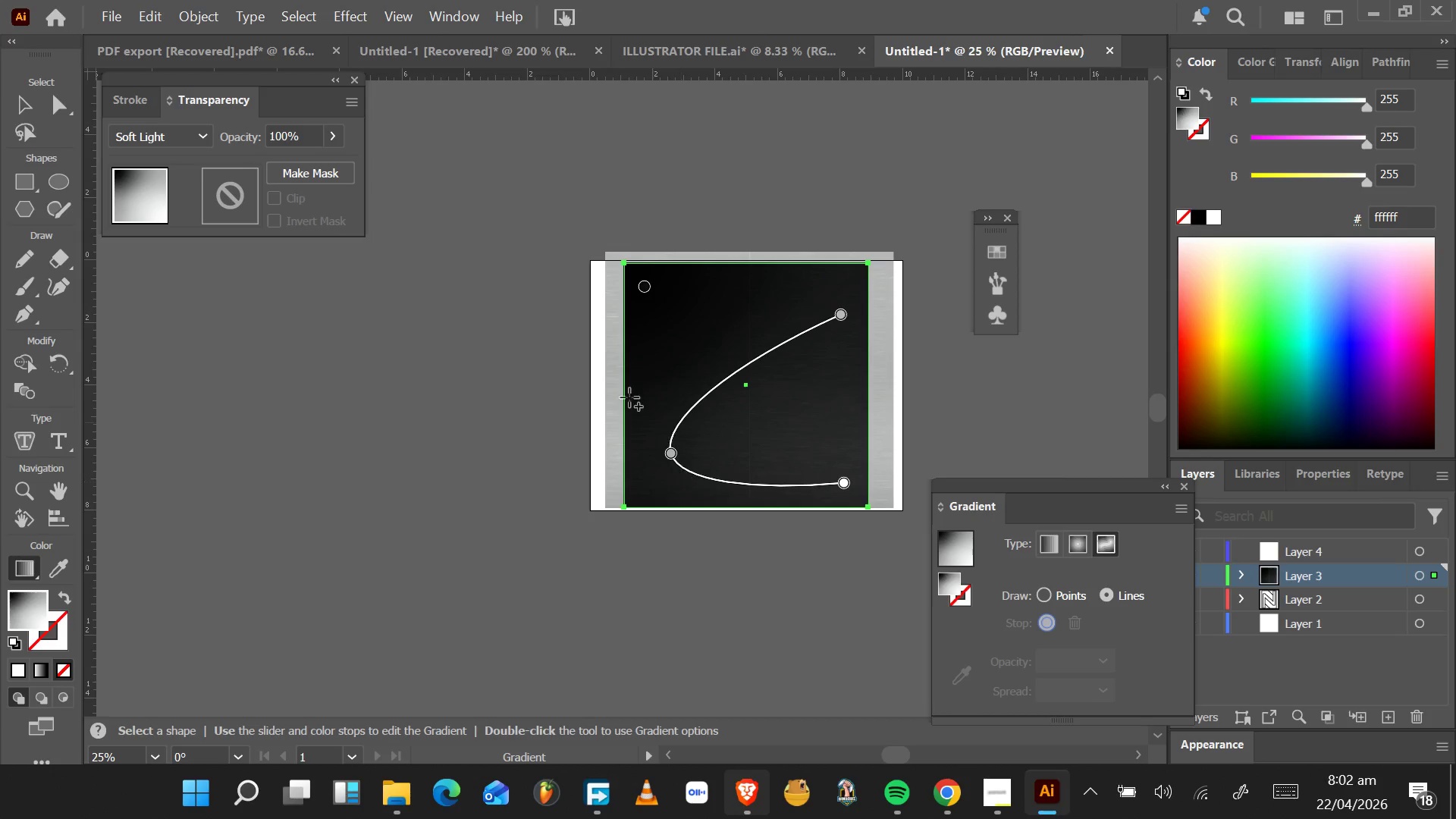 
key(V)
 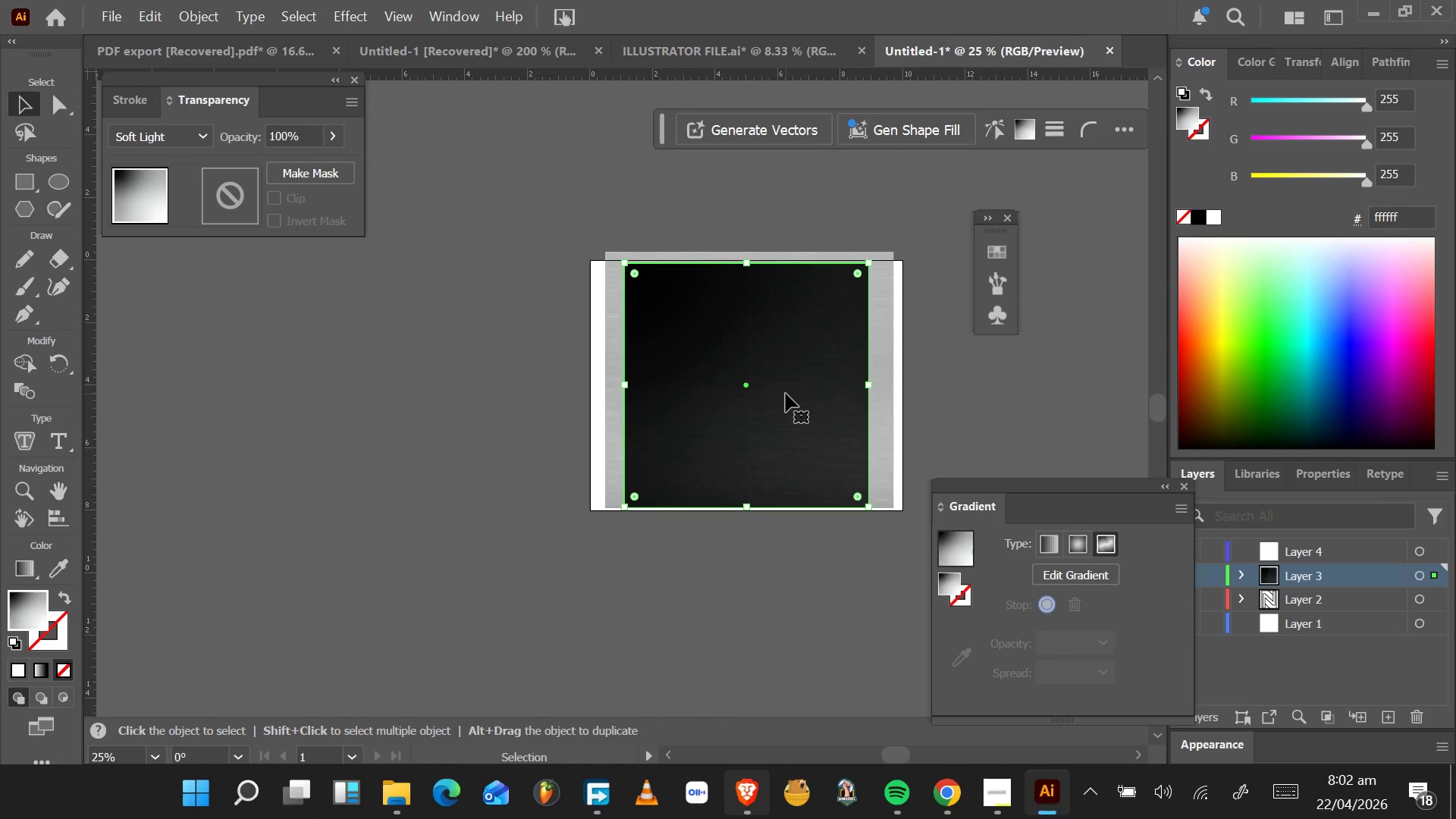 
wait(10.56)
 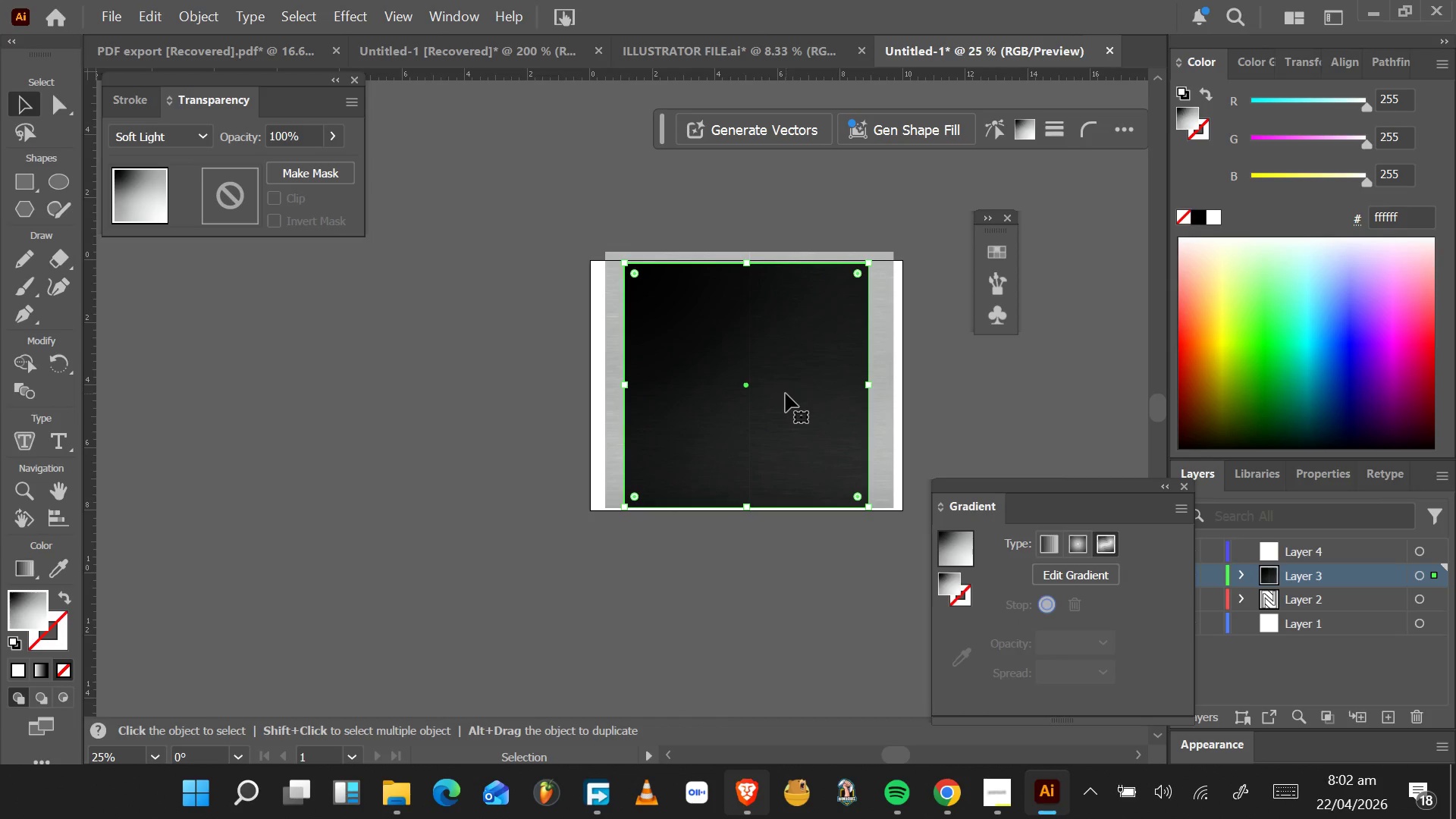 
double_click([36, 616])
 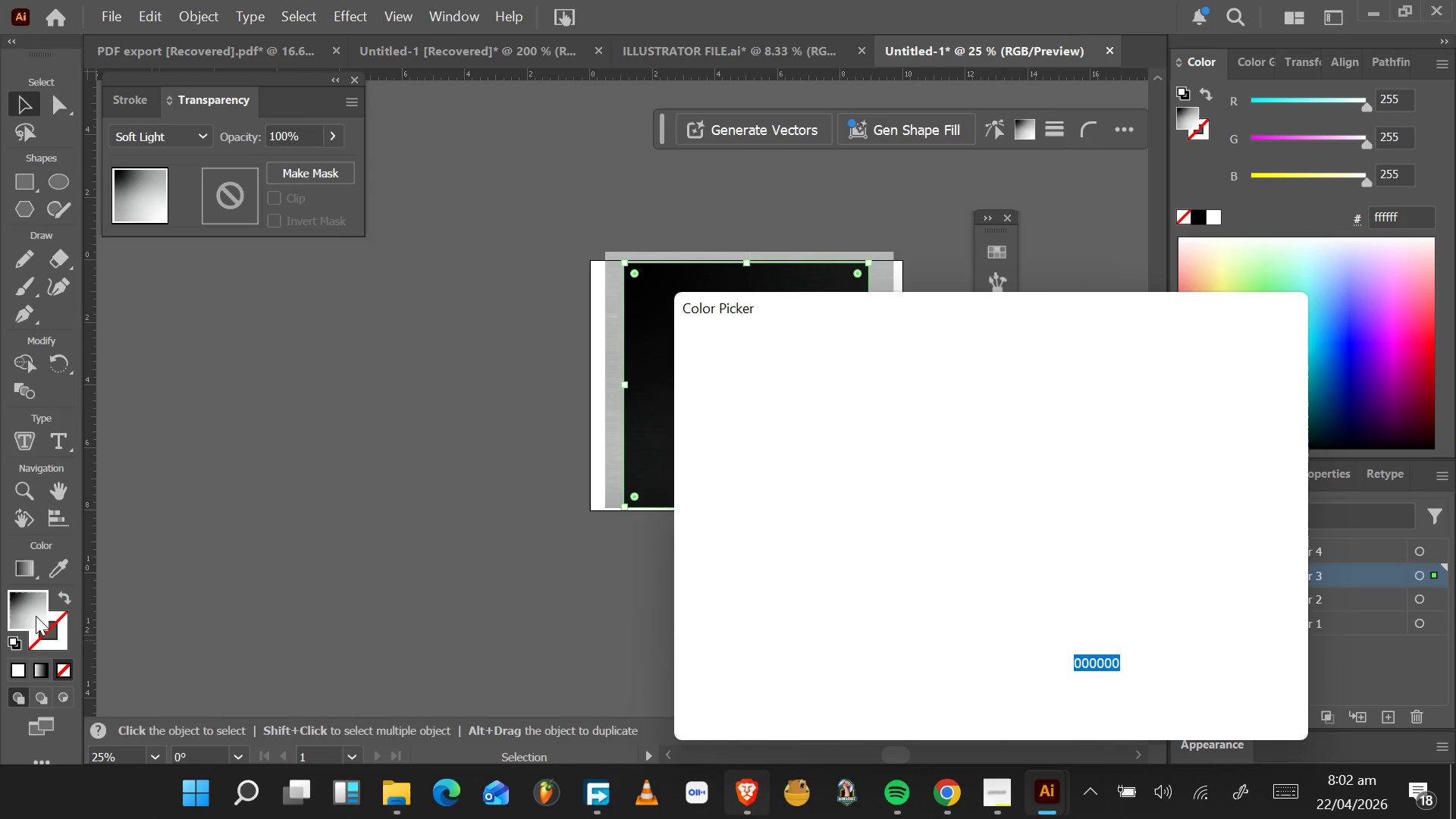 
left_click([551, 617])
 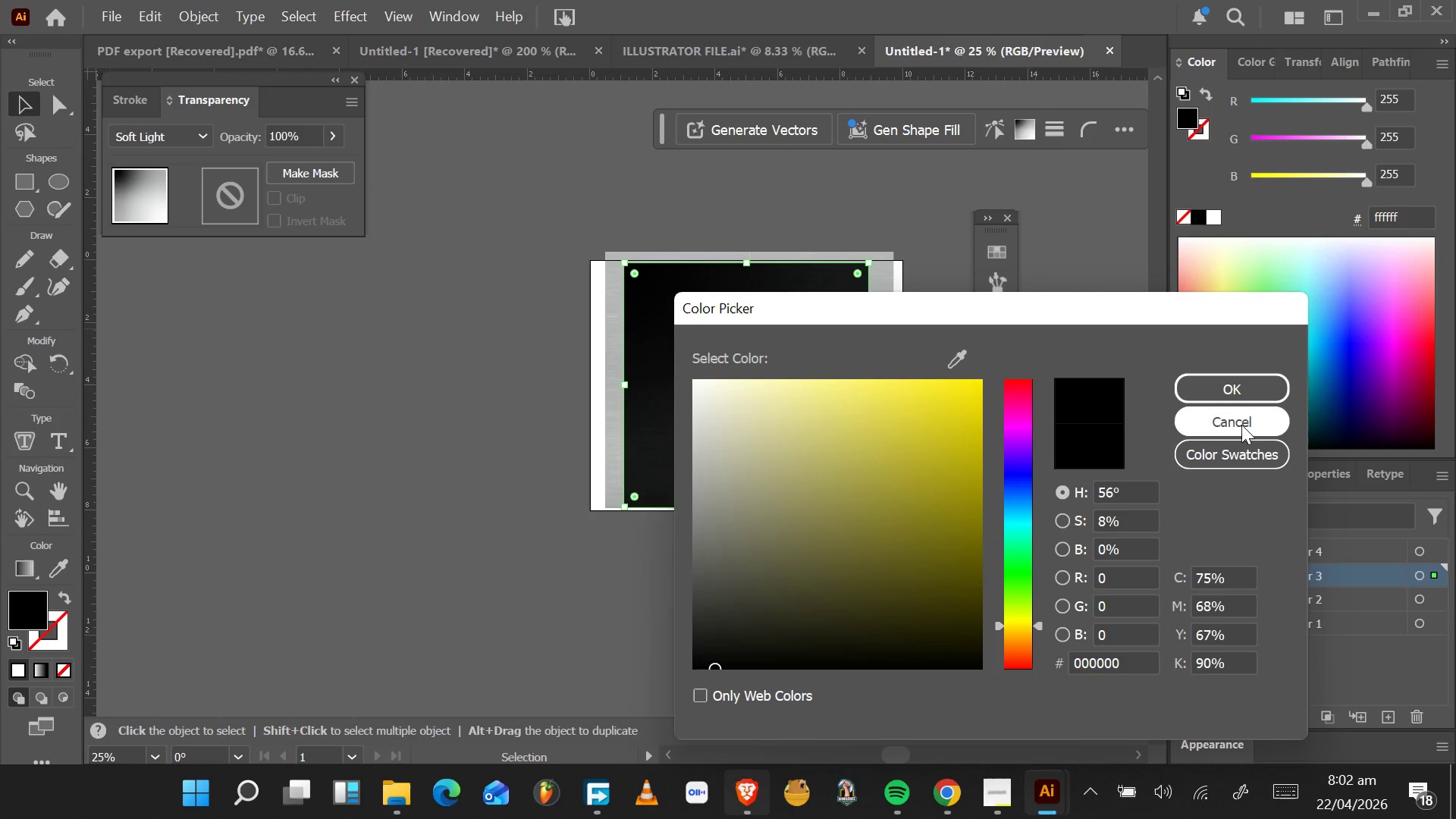 
left_click([1245, 414])
 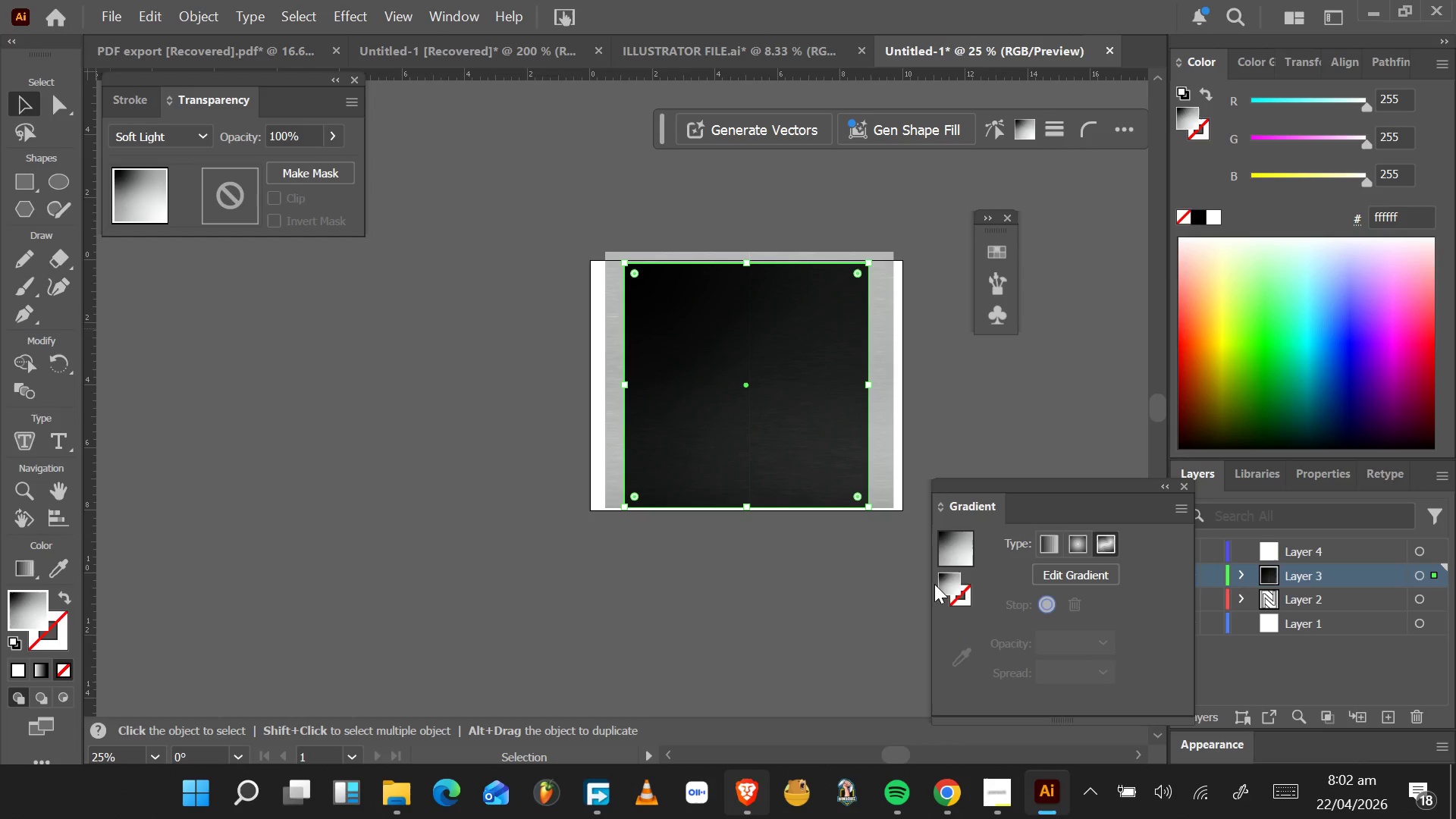 
left_click([944, 579])
 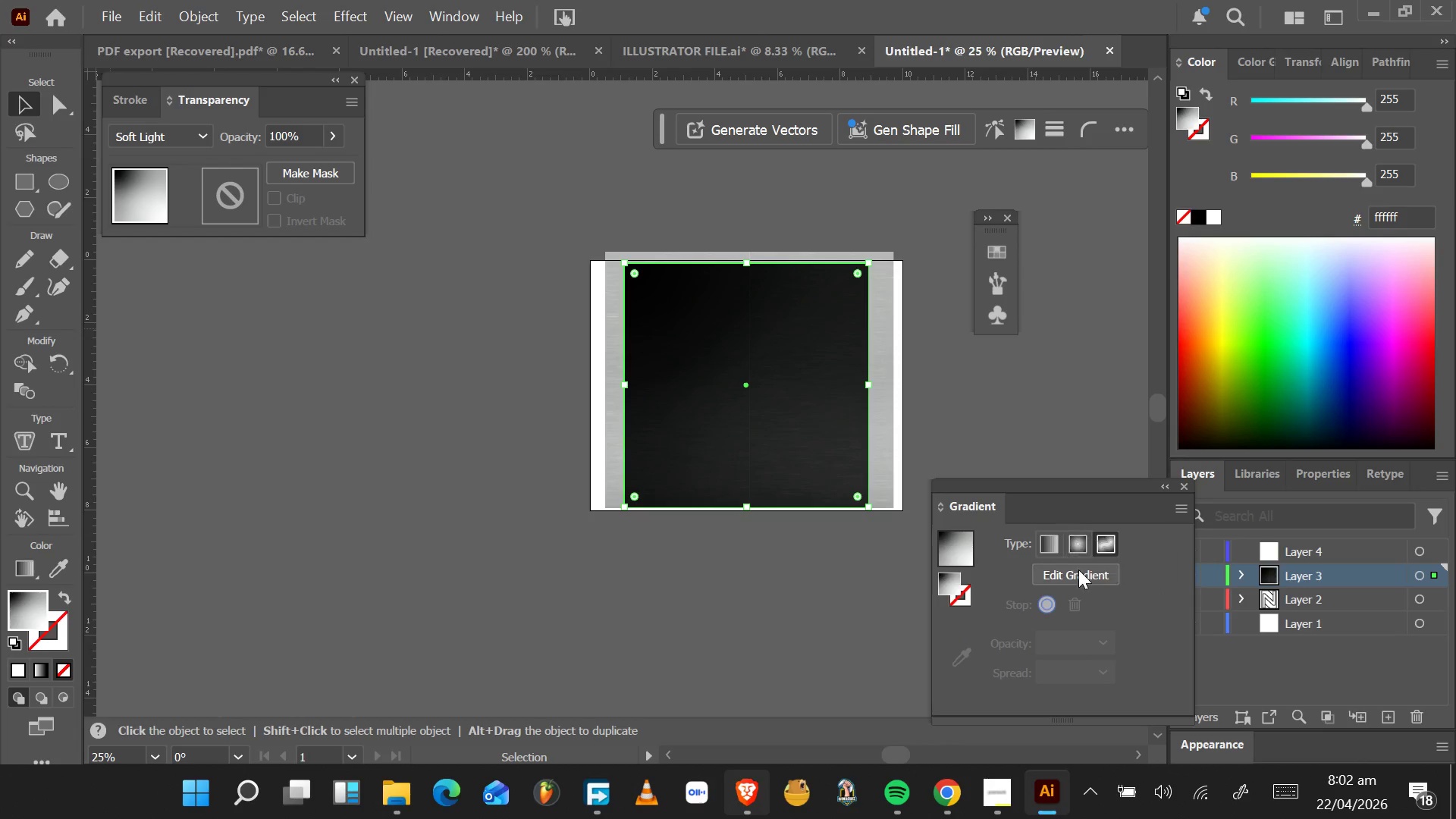 
left_click([1072, 579])
 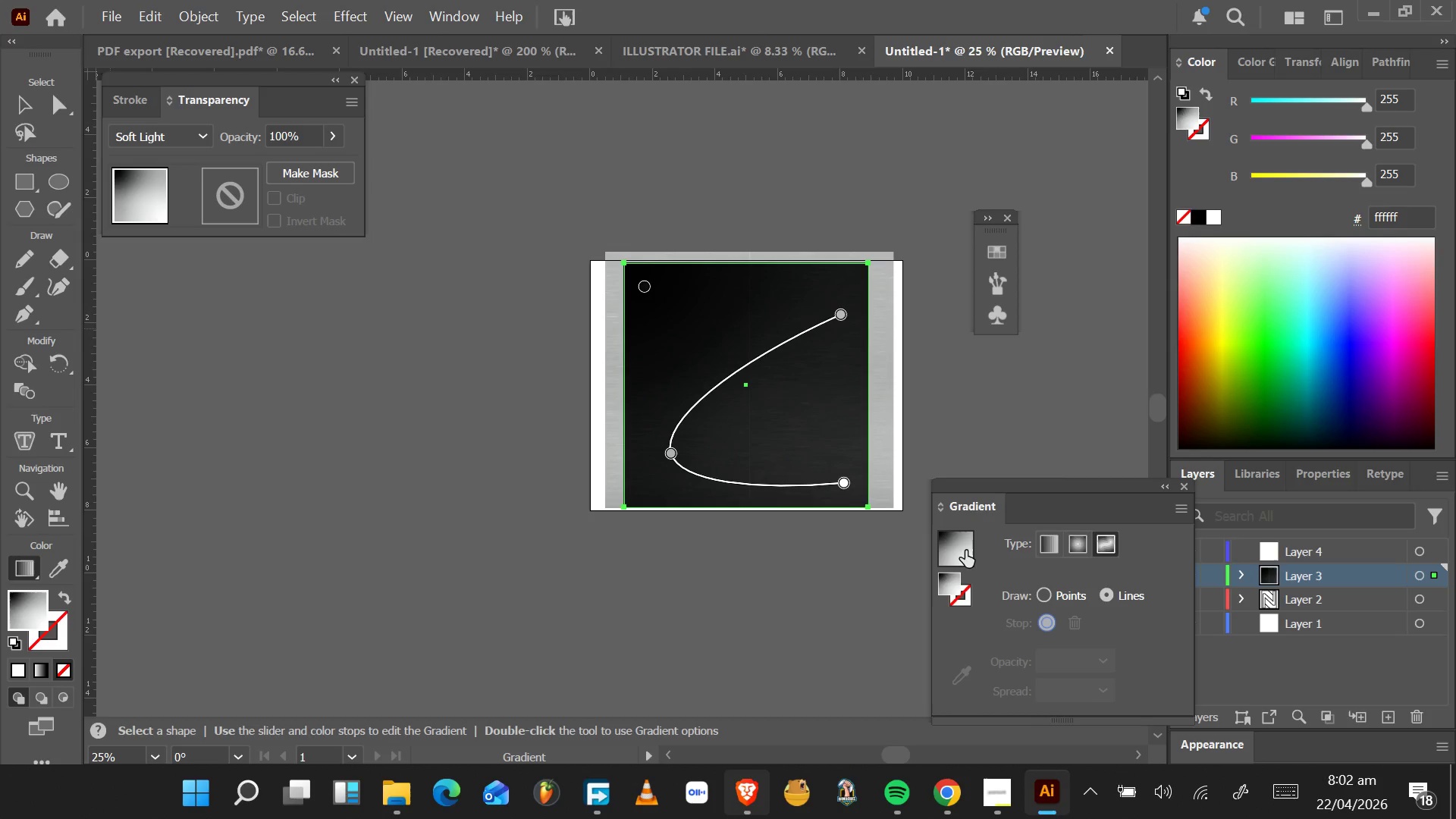 
double_click([956, 540])
 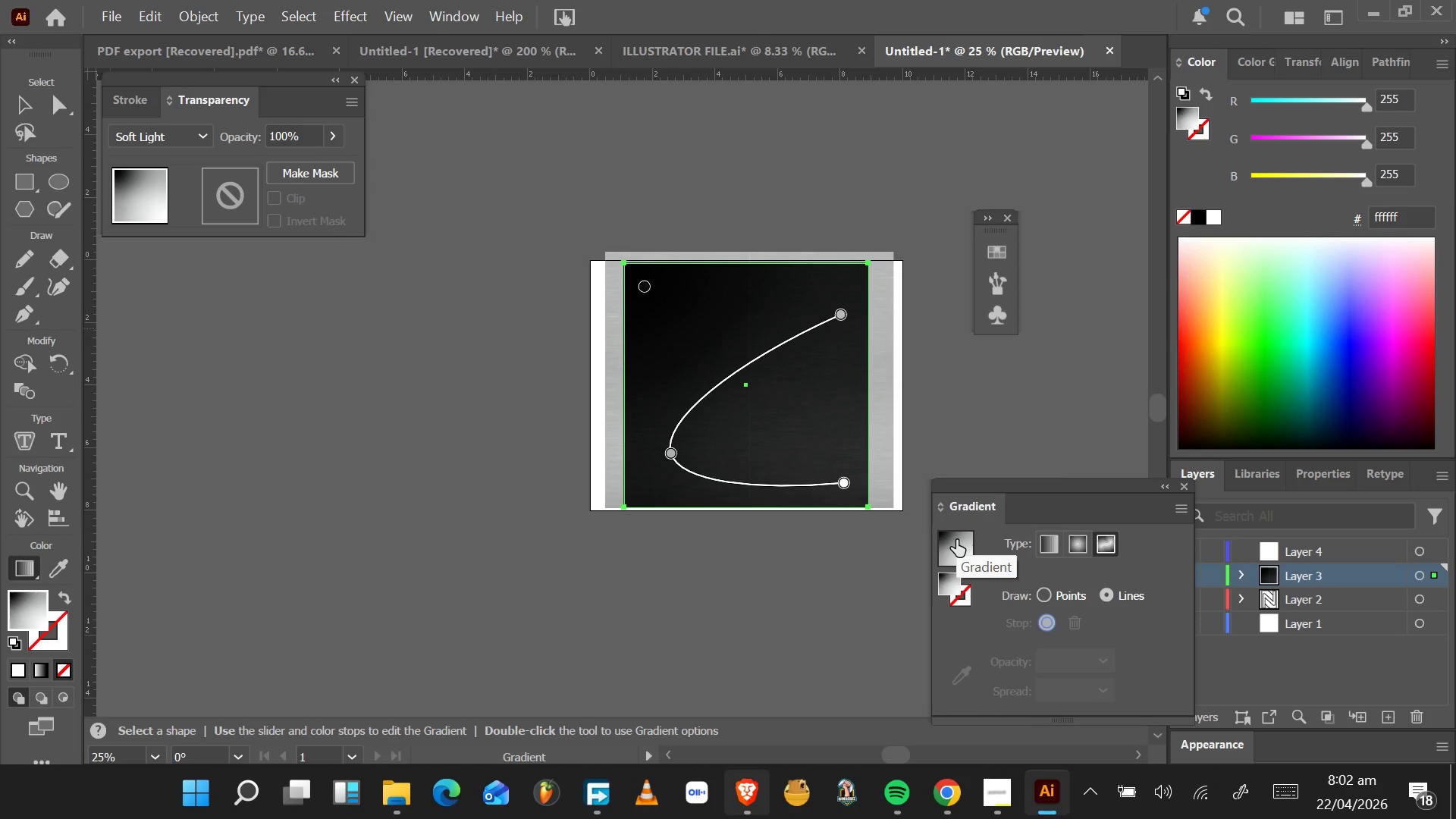 
triple_click([956, 540])
 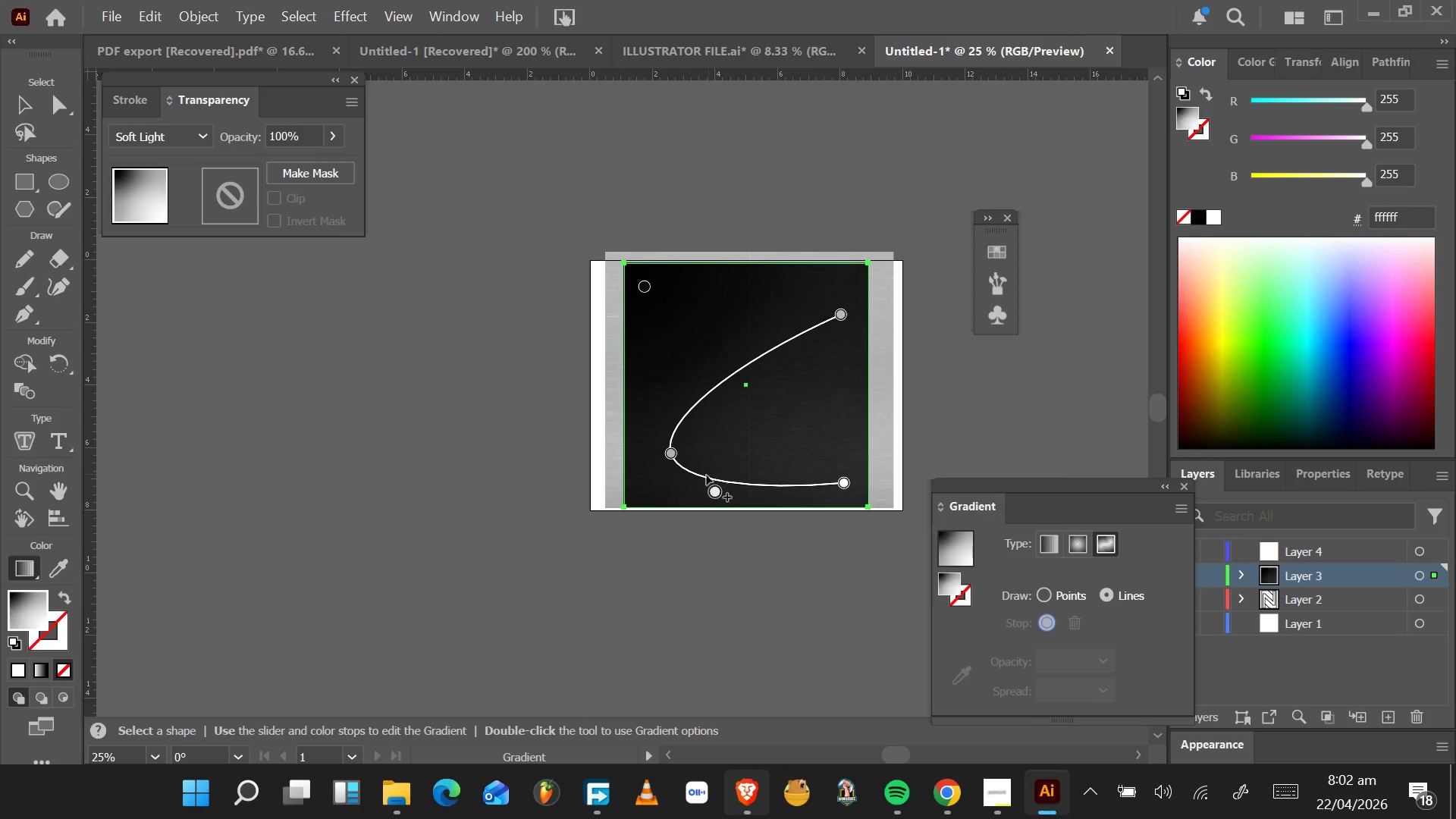 
left_click_drag(start_coordinate=[676, 452], to_coordinate=[723, 429])
 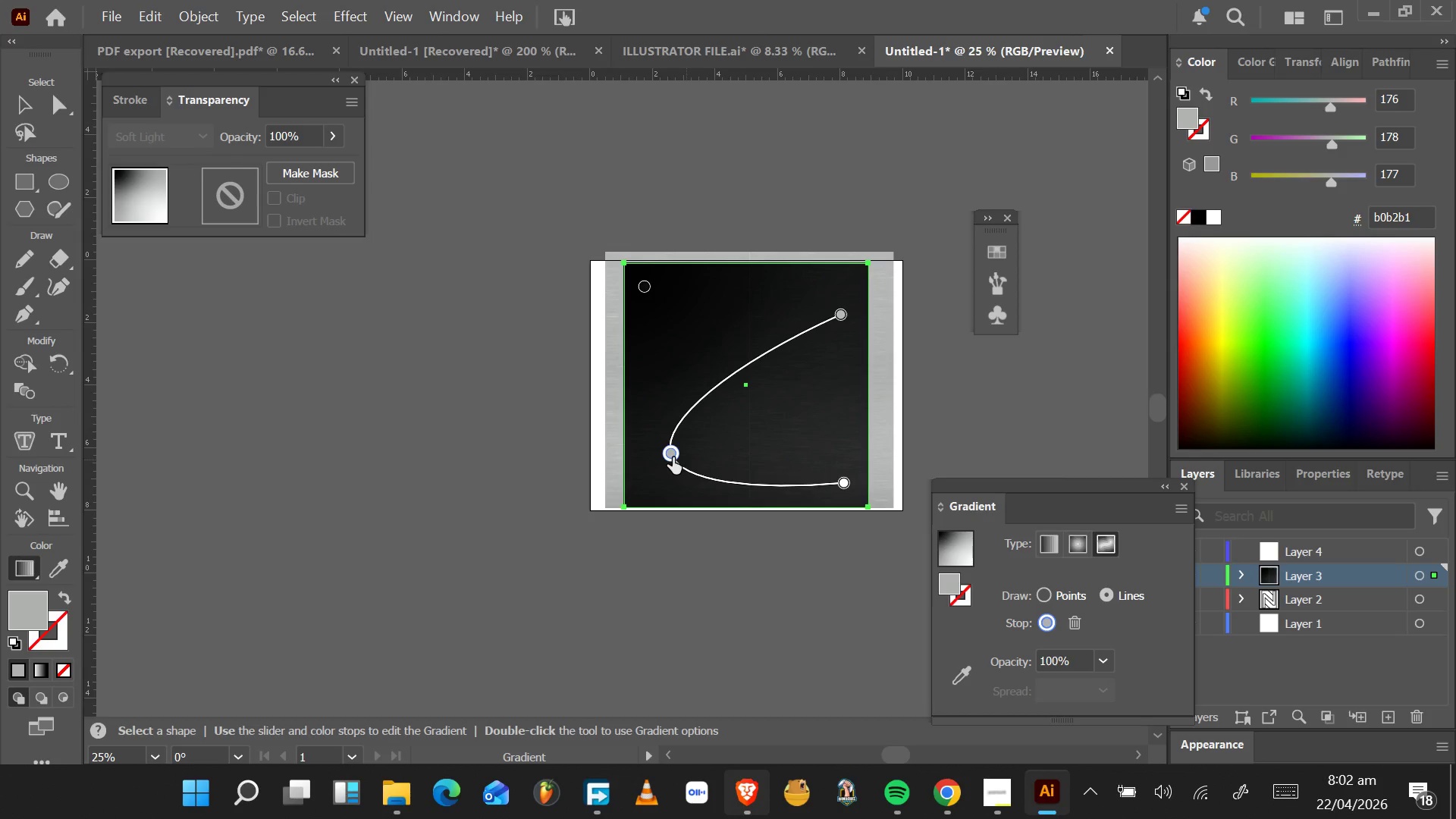 
left_click([673, 457])
 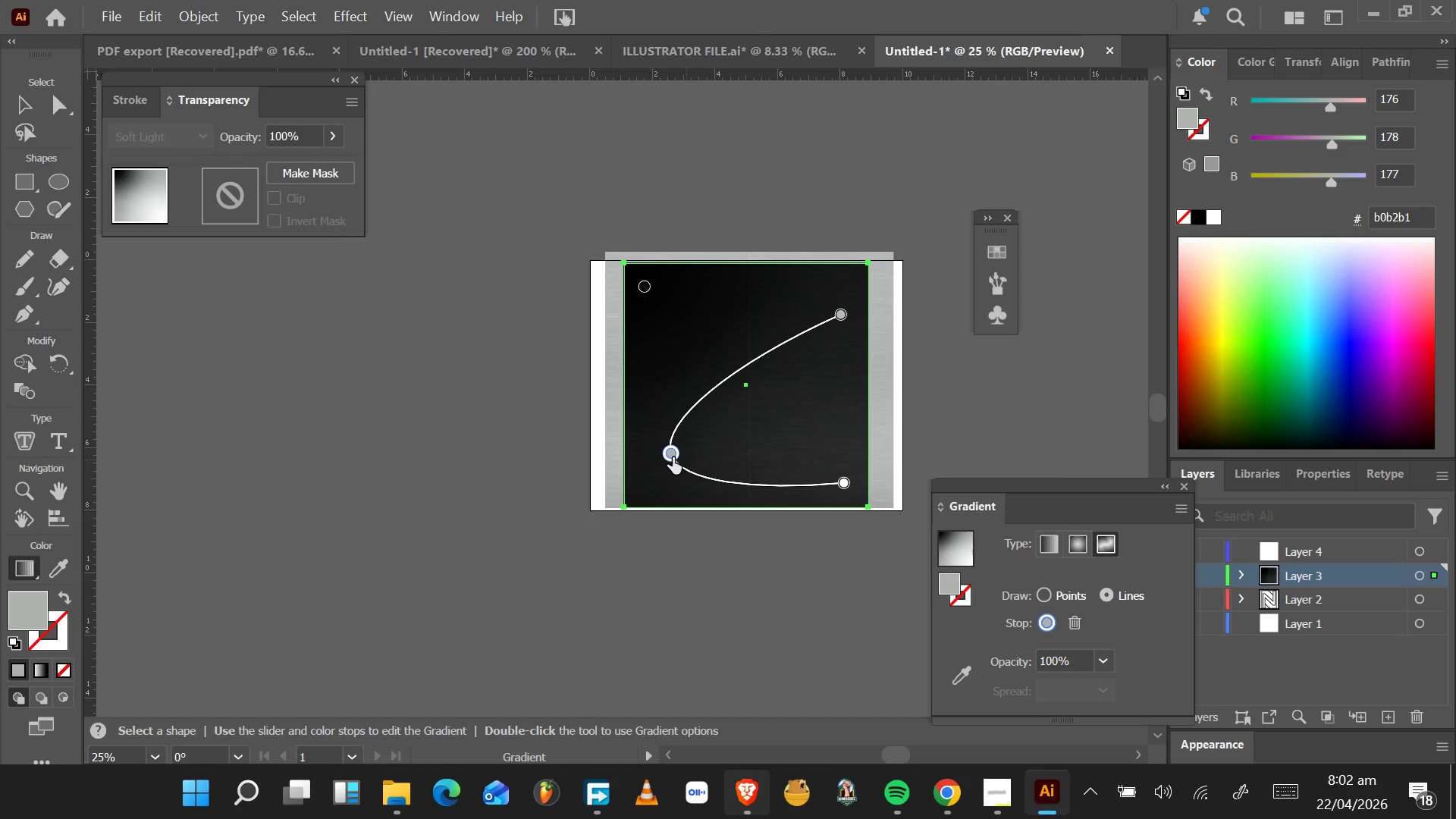 
left_click_drag(start_coordinate=[673, 457], to_coordinate=[730, 436])
 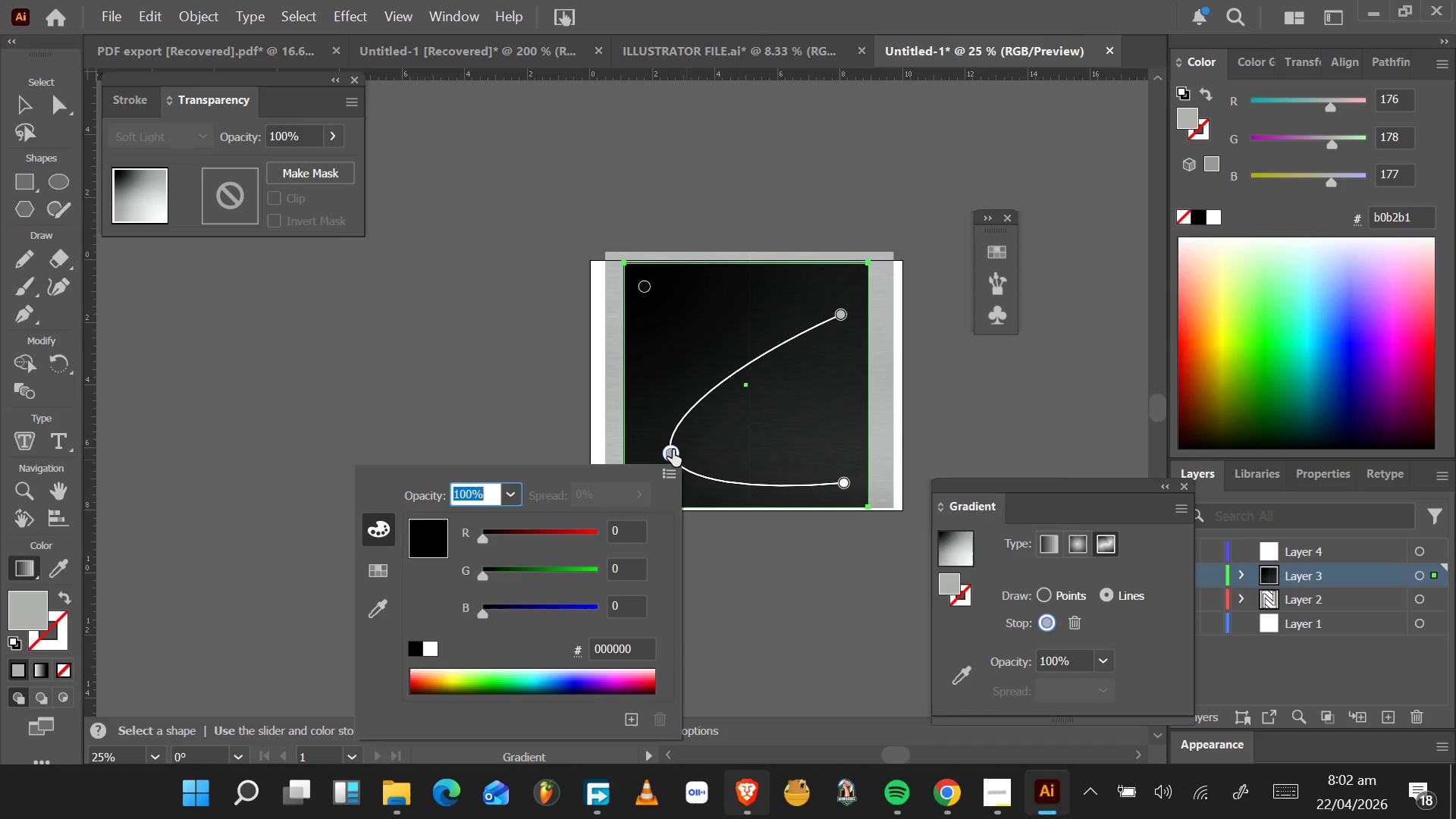 
left_click_drag(start_coordinate=[673, 450], to_coordinate=[725, 394])
 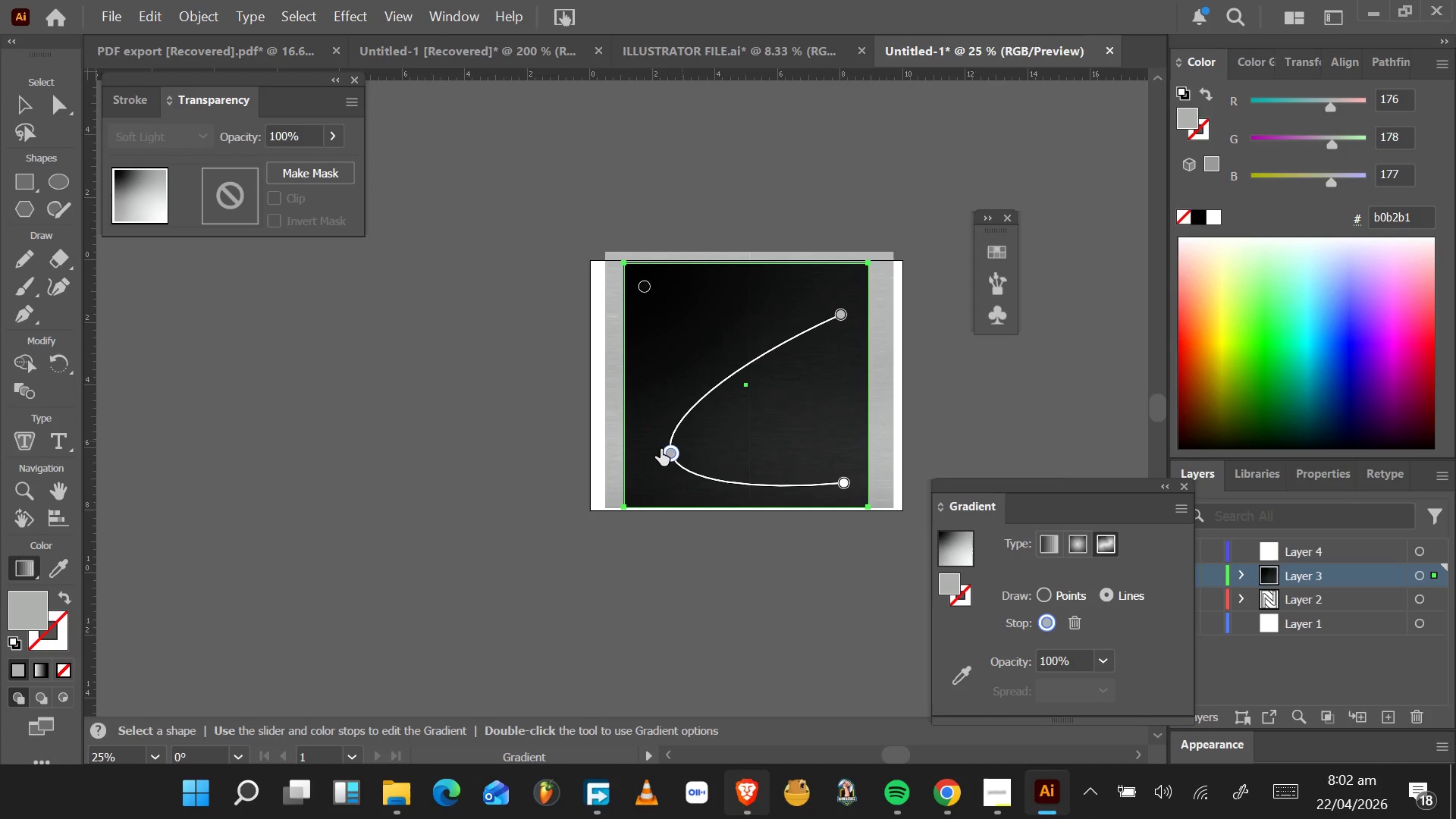 
left_click([661, 448])
 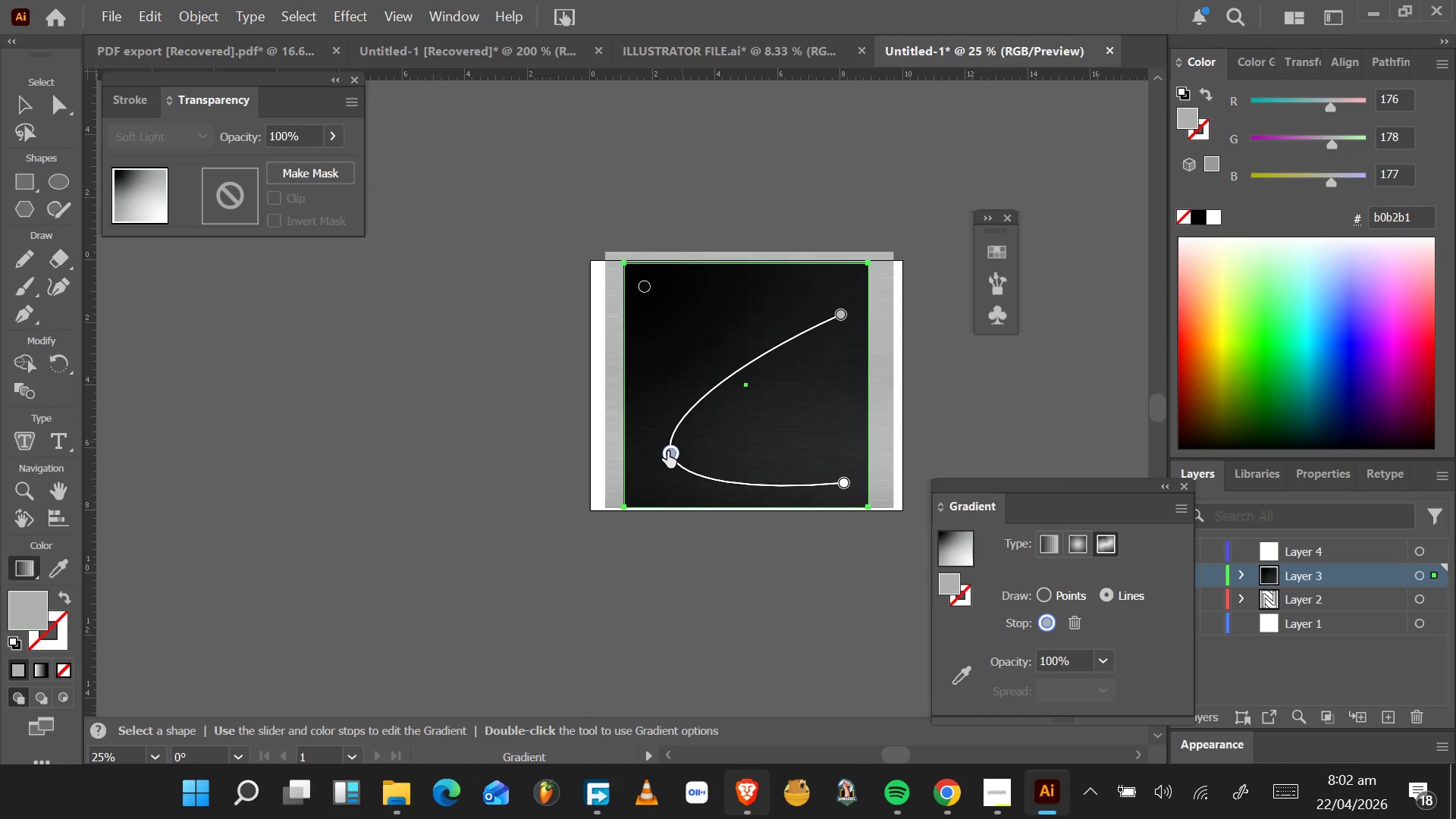 
left_click_drag(start_coordinate=[667, 451], to_coordinate=[741, 407])
 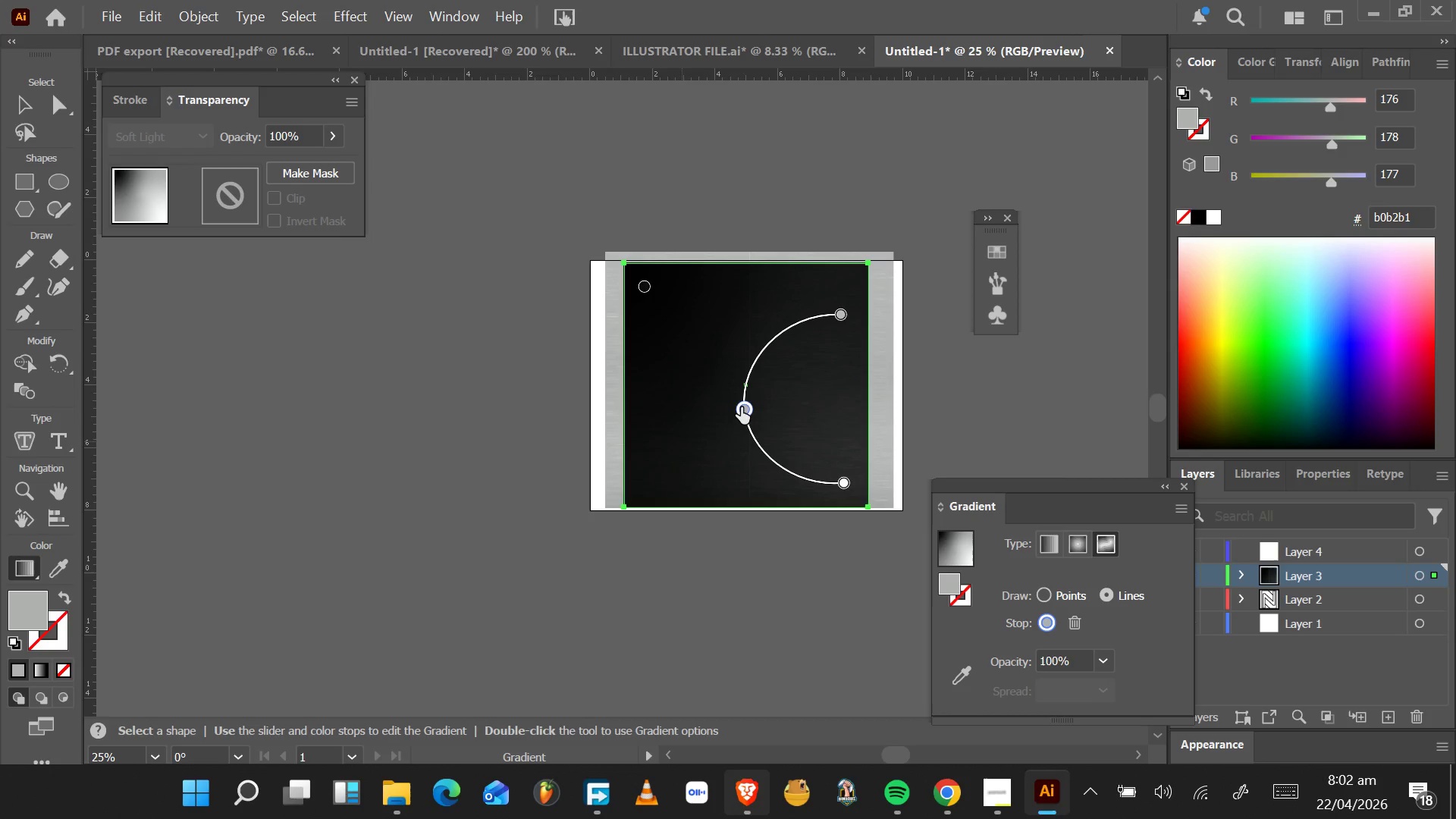 
left_click_drag(start_coordinate=[740, 398], to_coordinate=[728, 357])
 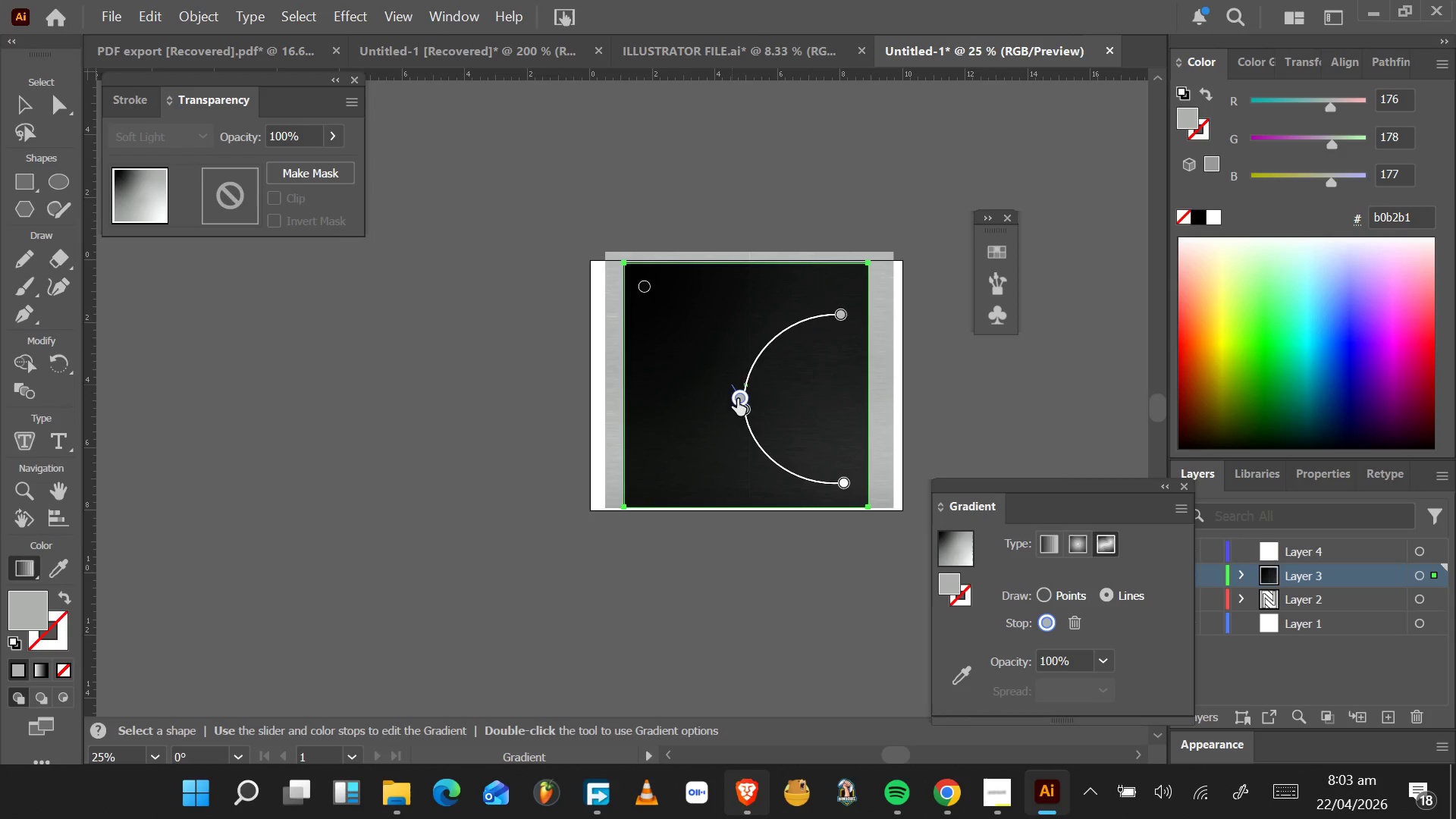 
key(Control+Z)
 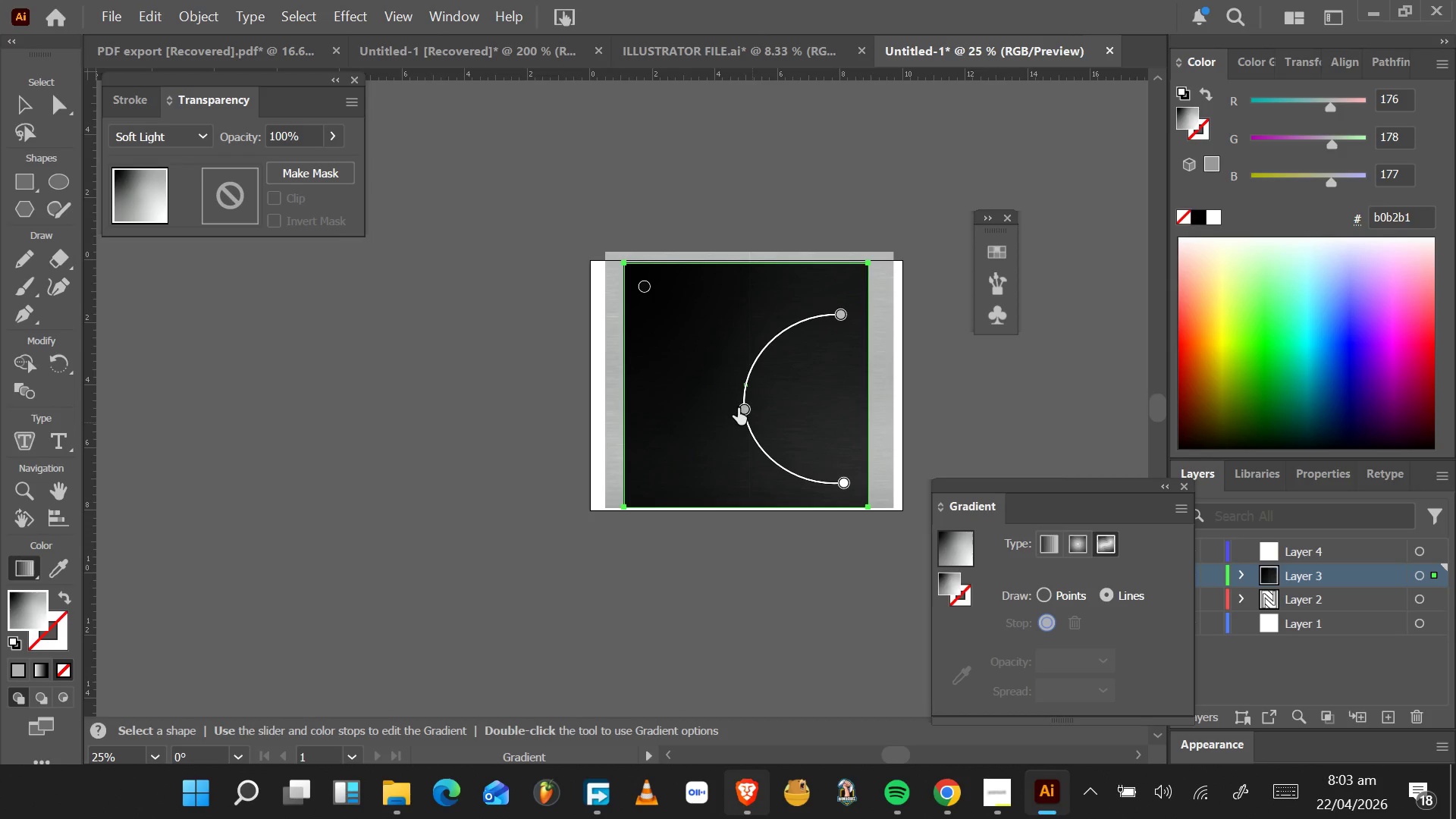 
left_click_drag(start_coordinate=[742, 413], to_coordinate=[744, 336])
 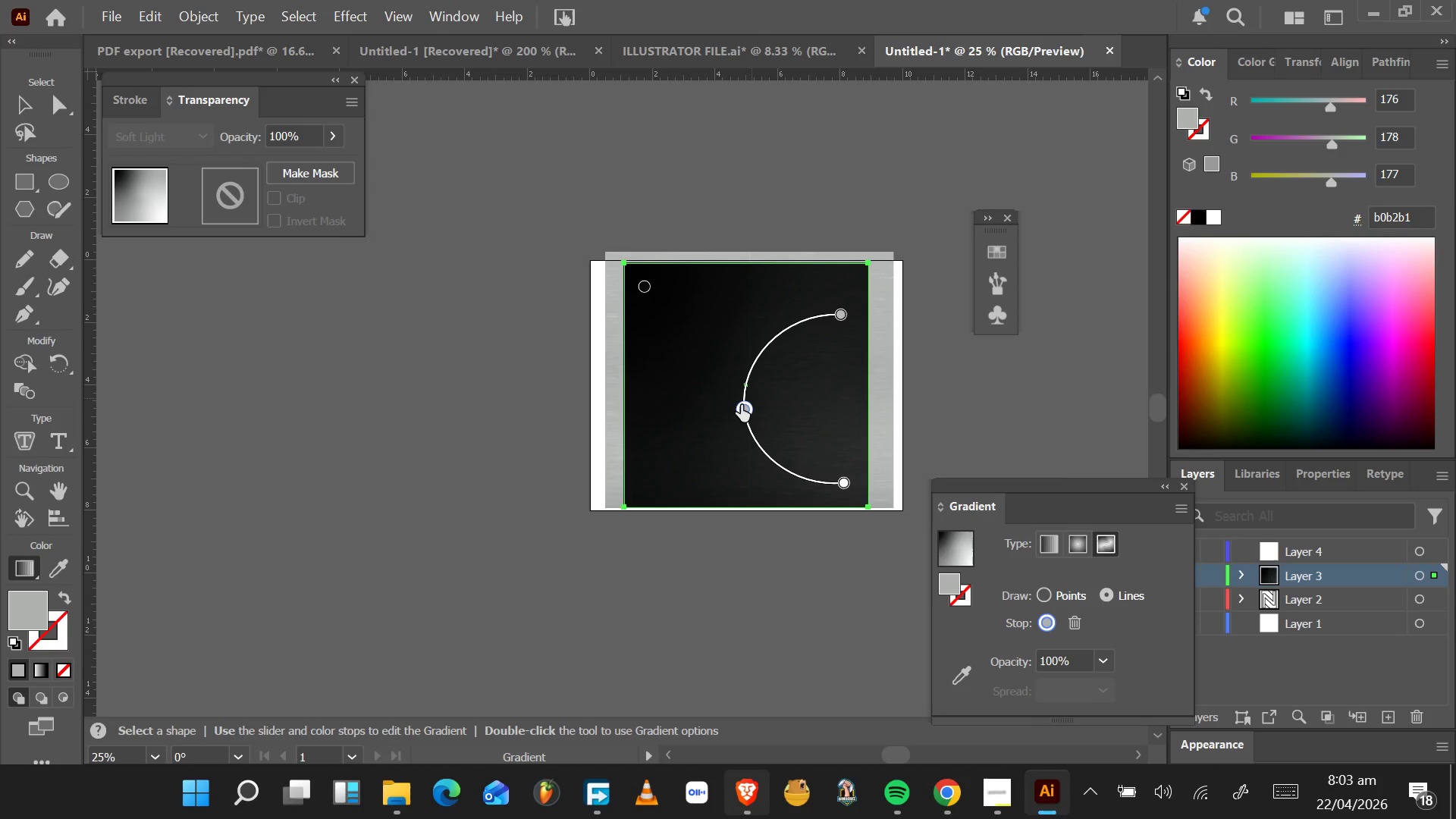 
left_click_drag(start_coordinate=[741, 405], to_coordinate=[716, 355])
 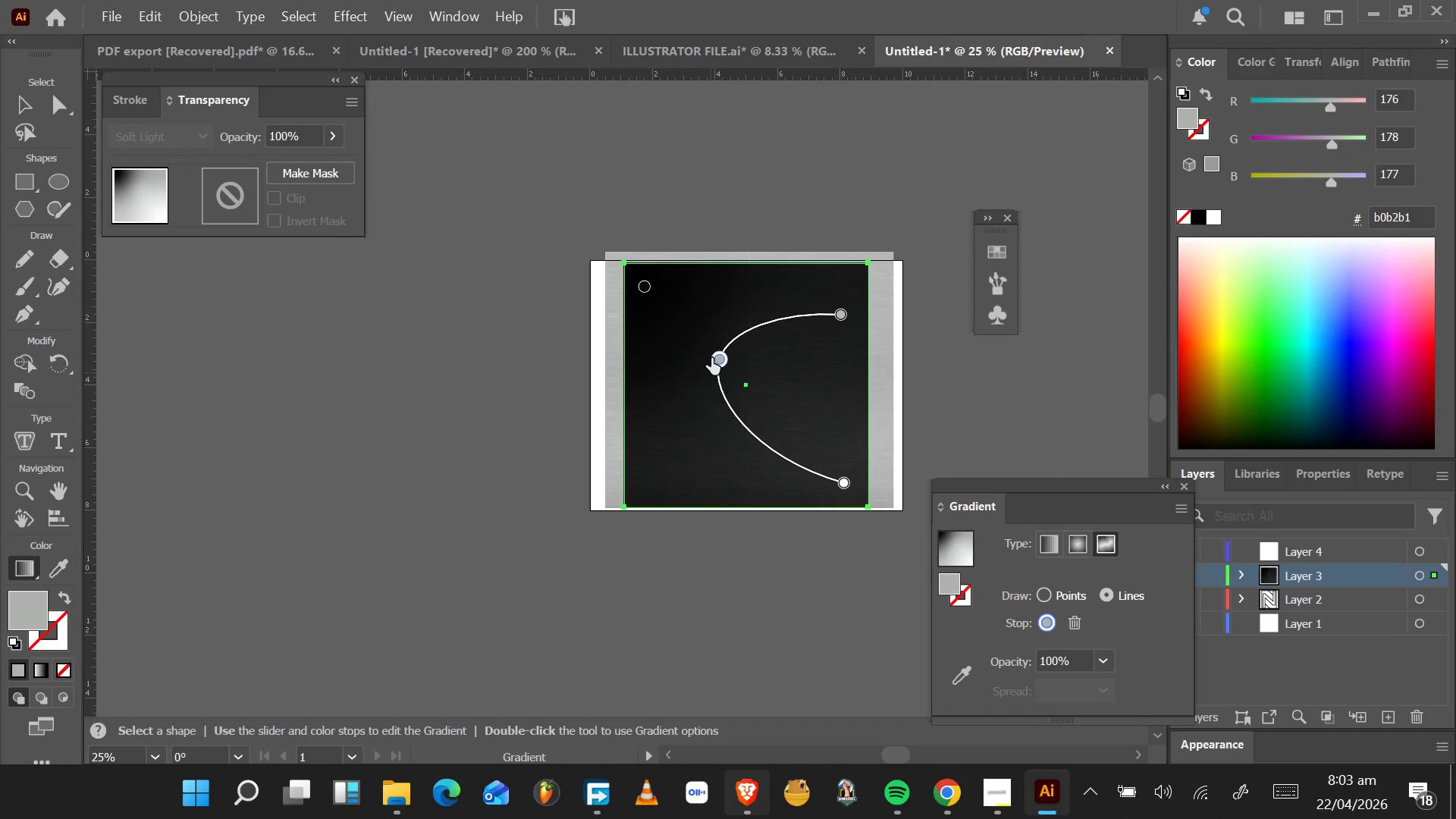 
double_click([714, 359])
 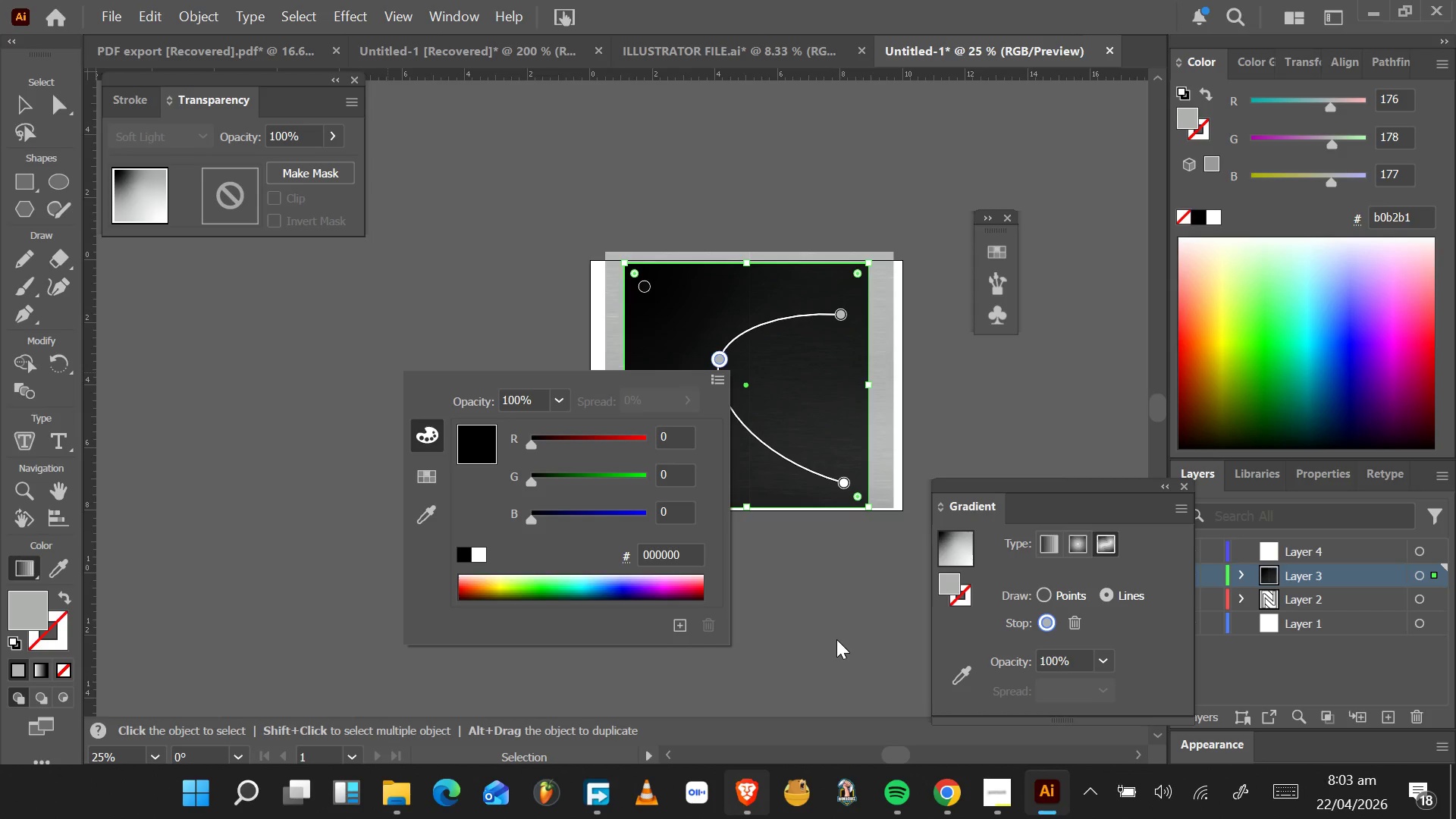 
wait(35.64)
 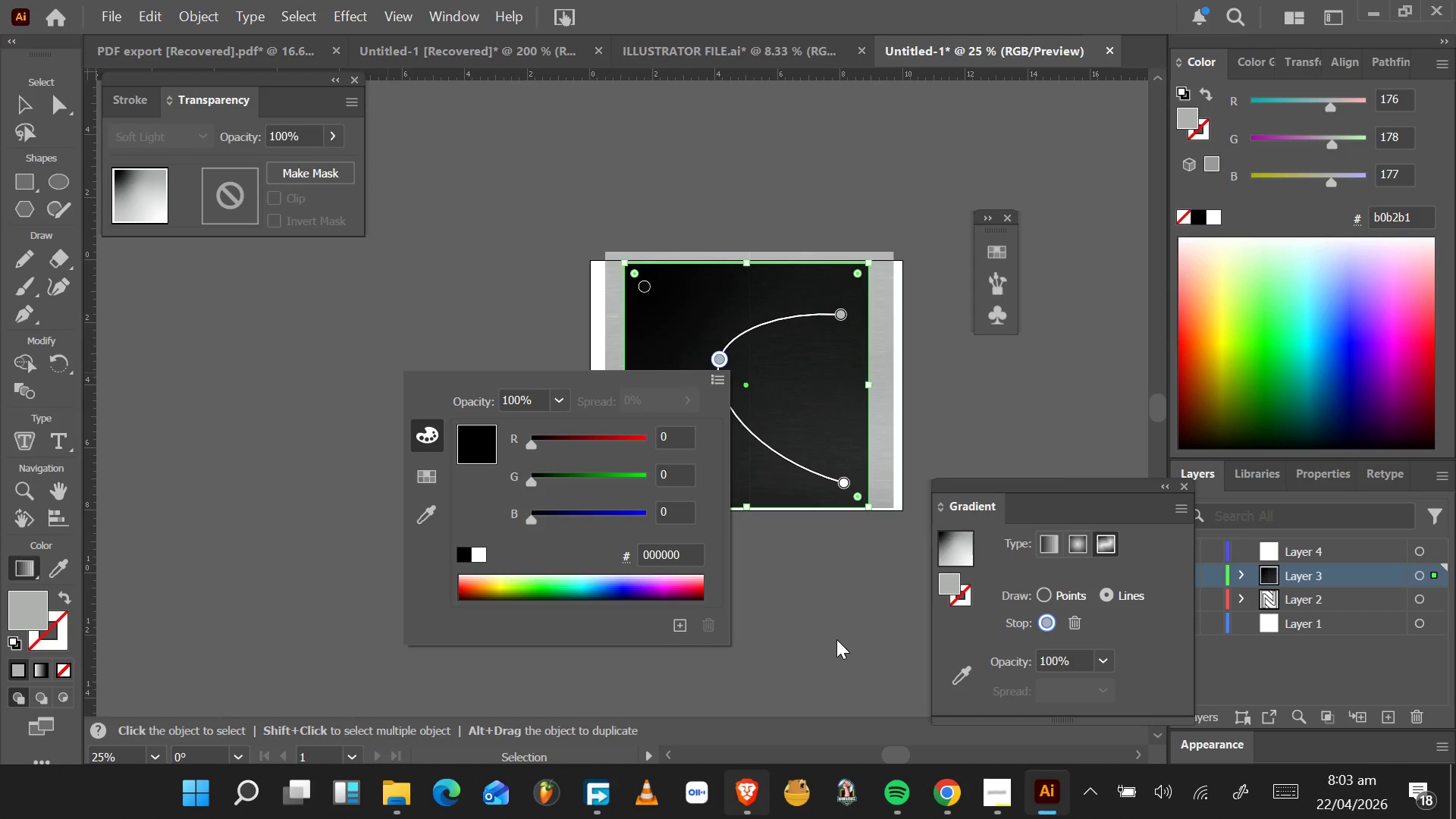 
mouse_move([1077, 599])
 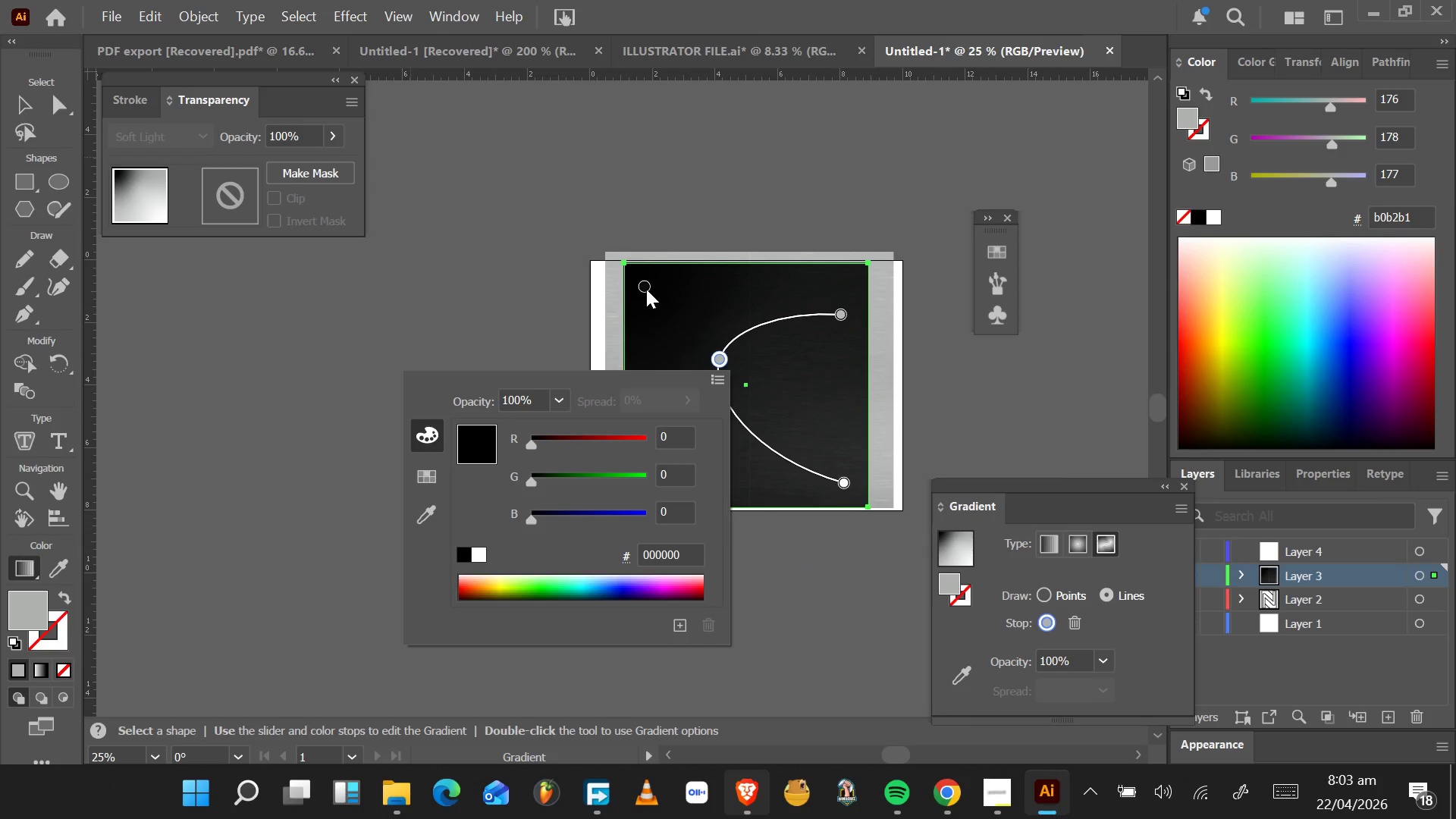 
wait(5.56)
 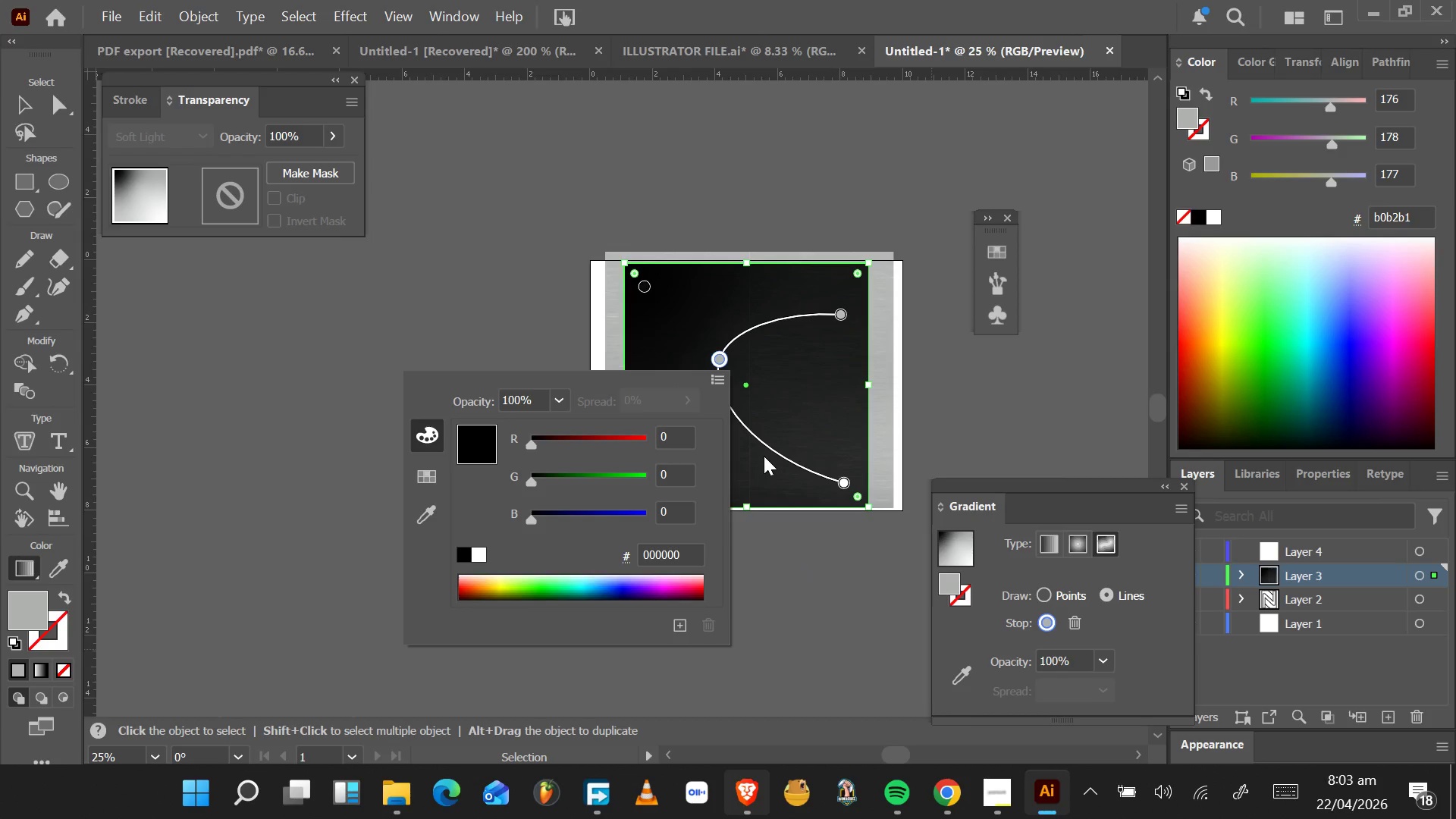 
left_click([840, 311])
 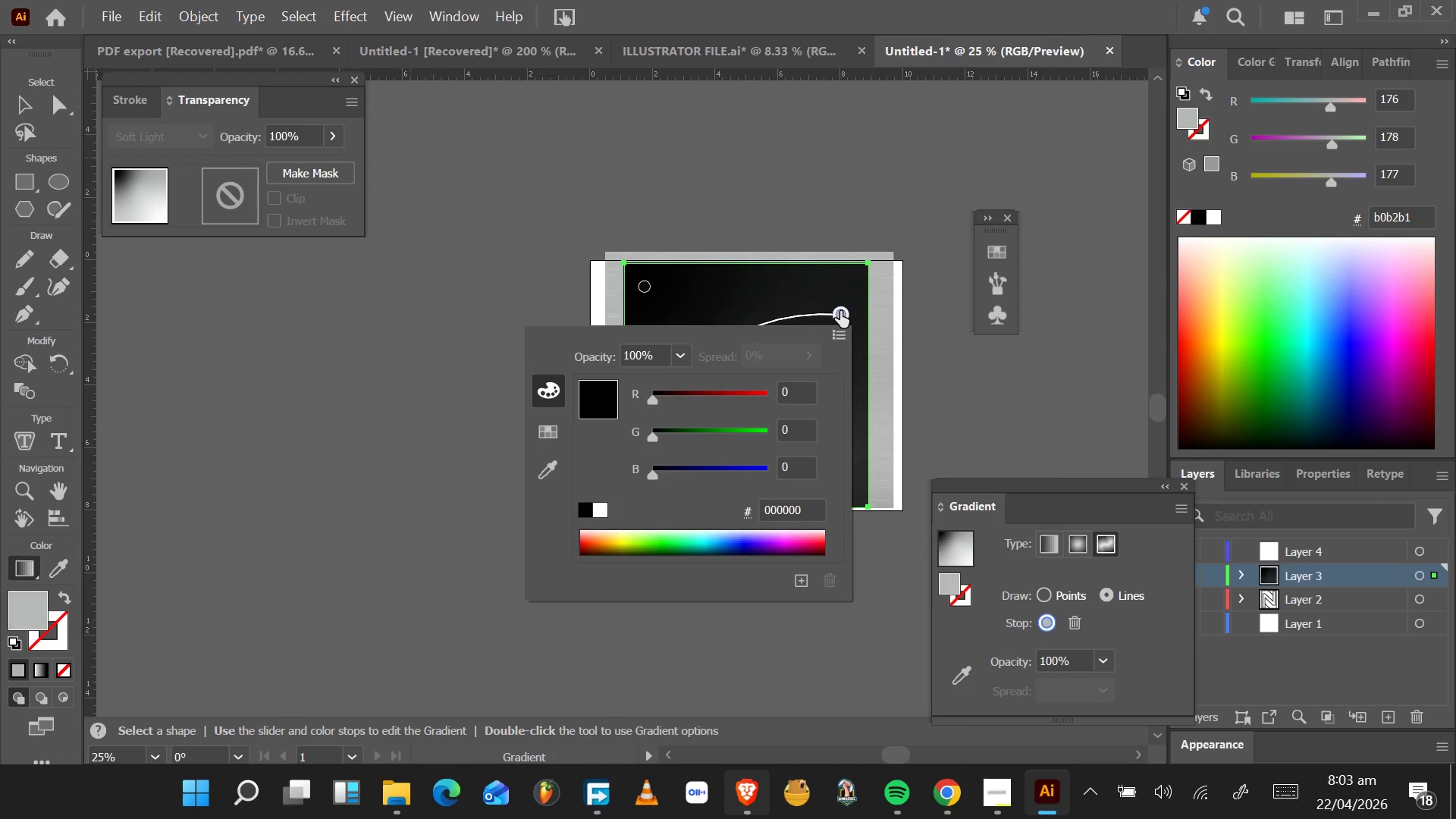 
left_click([840, 311])
 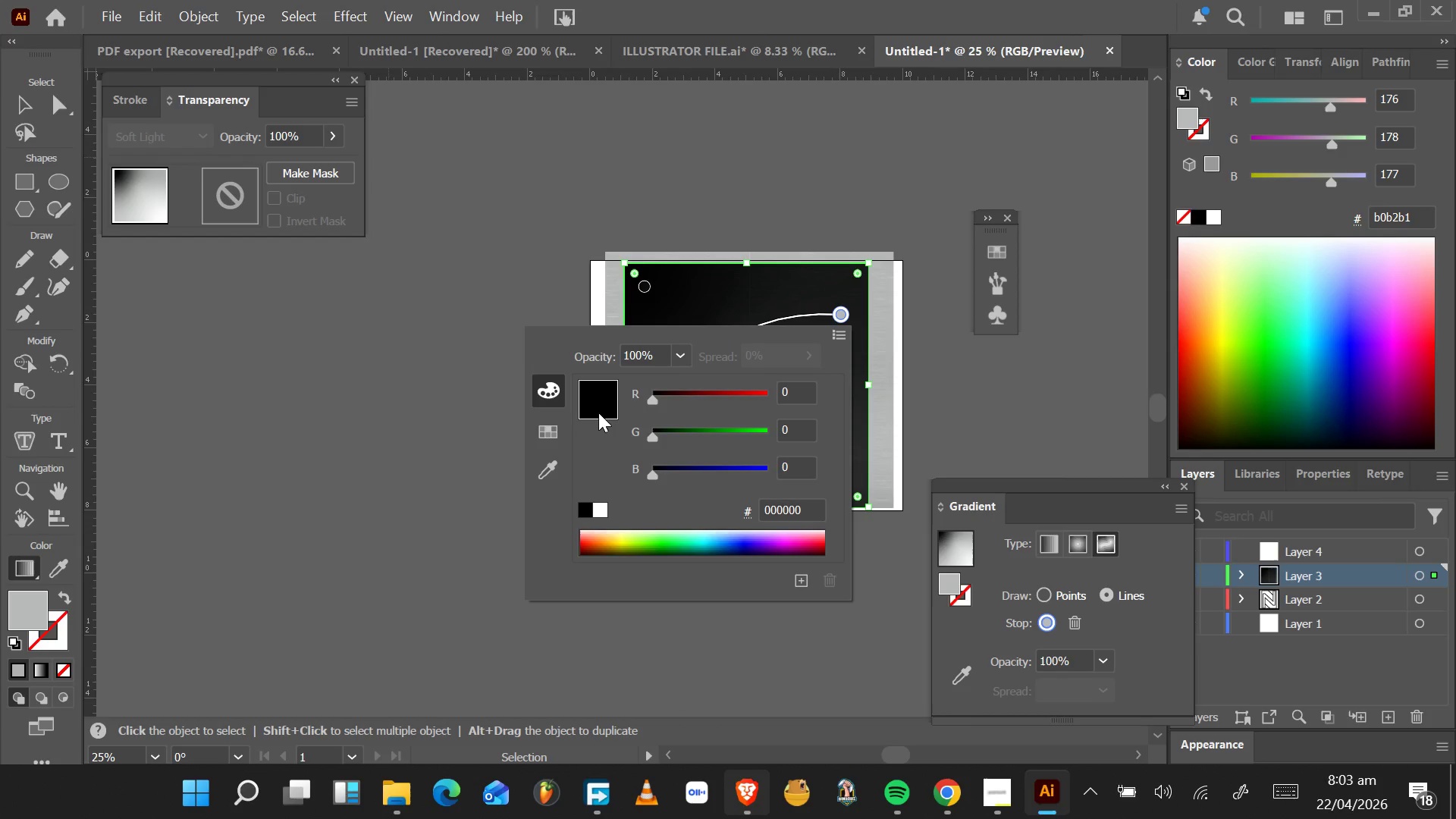 
left_click([585, 513])
 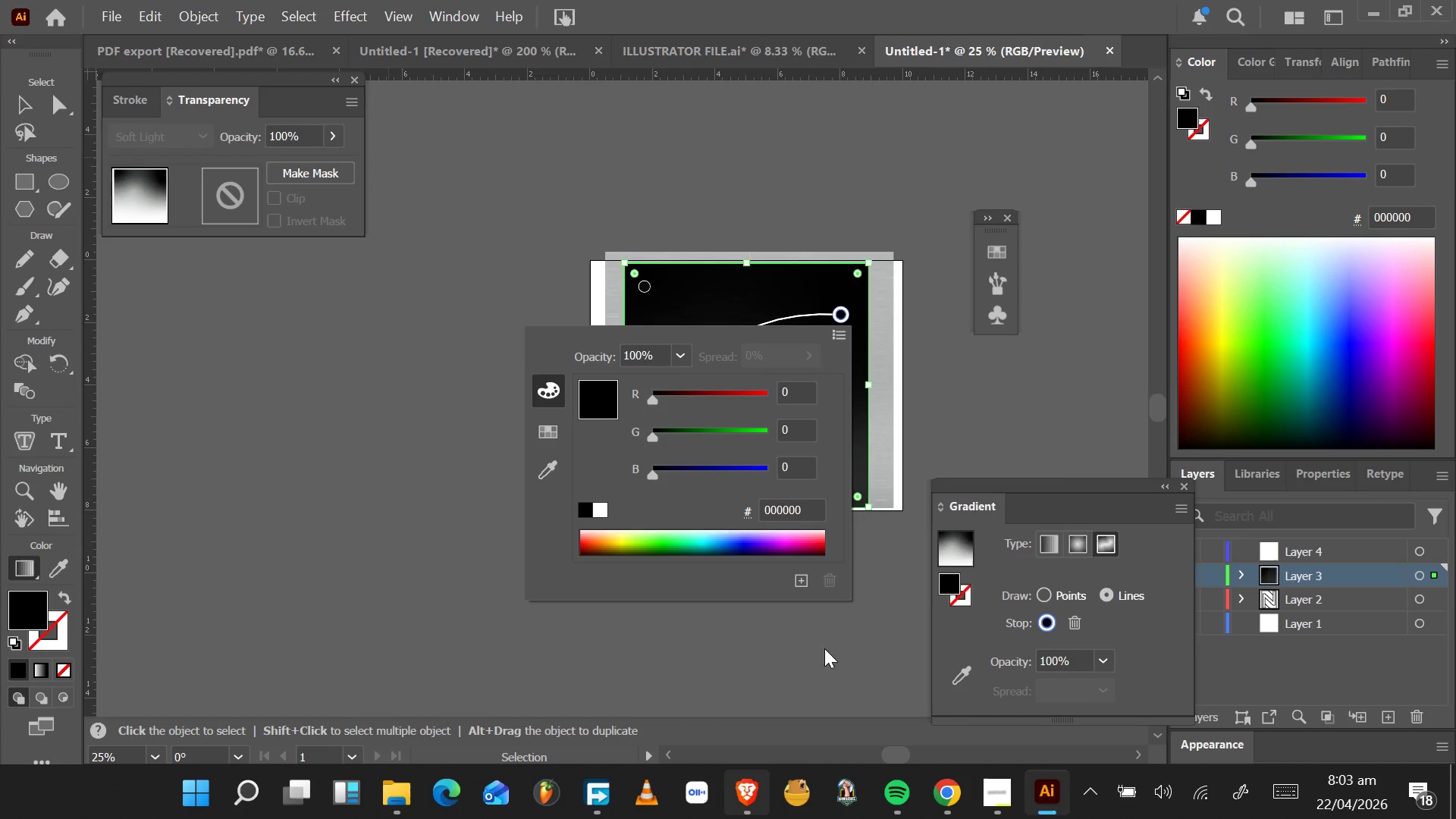 
left_click([836, 663])
 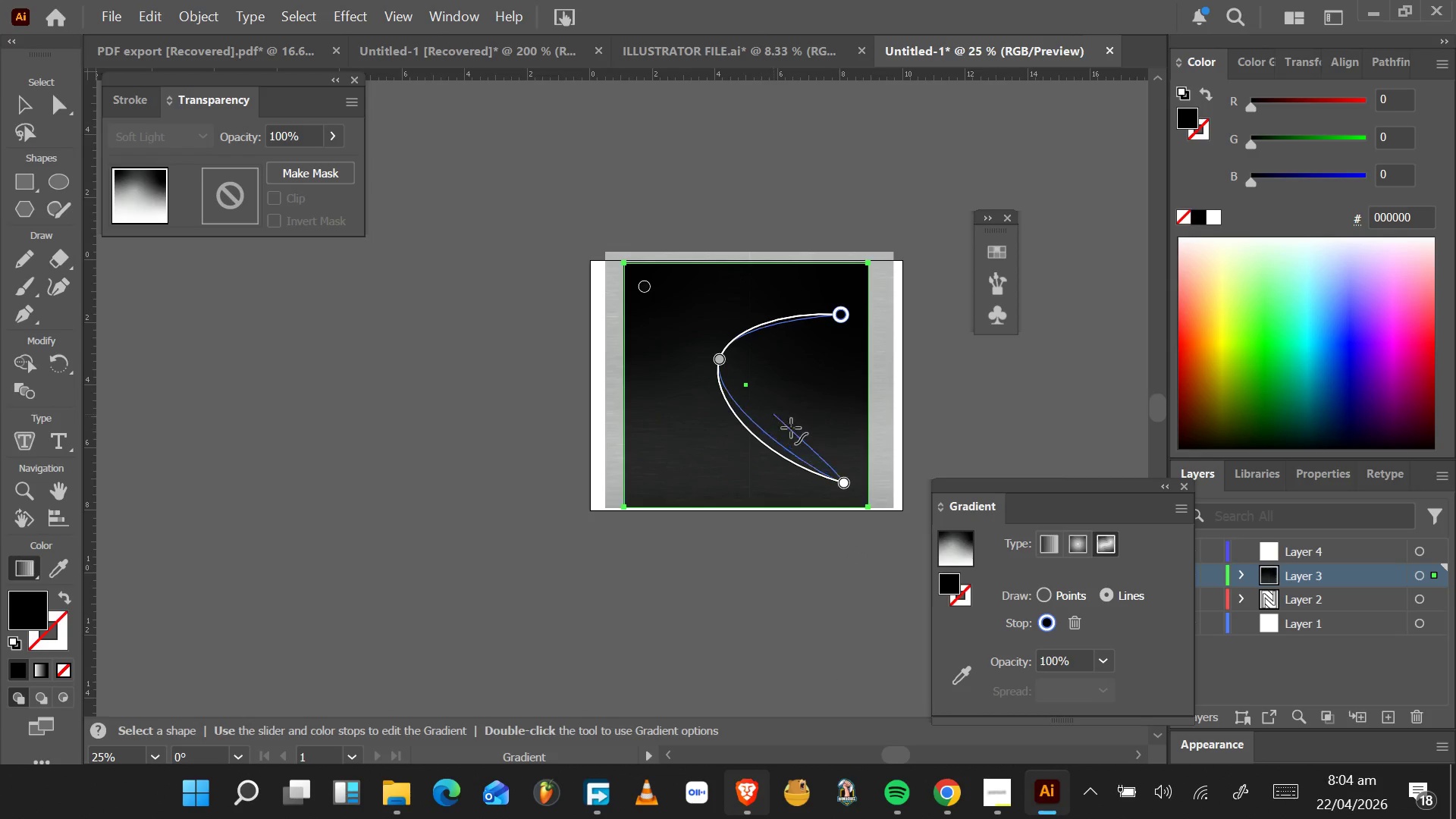 
left_click([832, 473])
 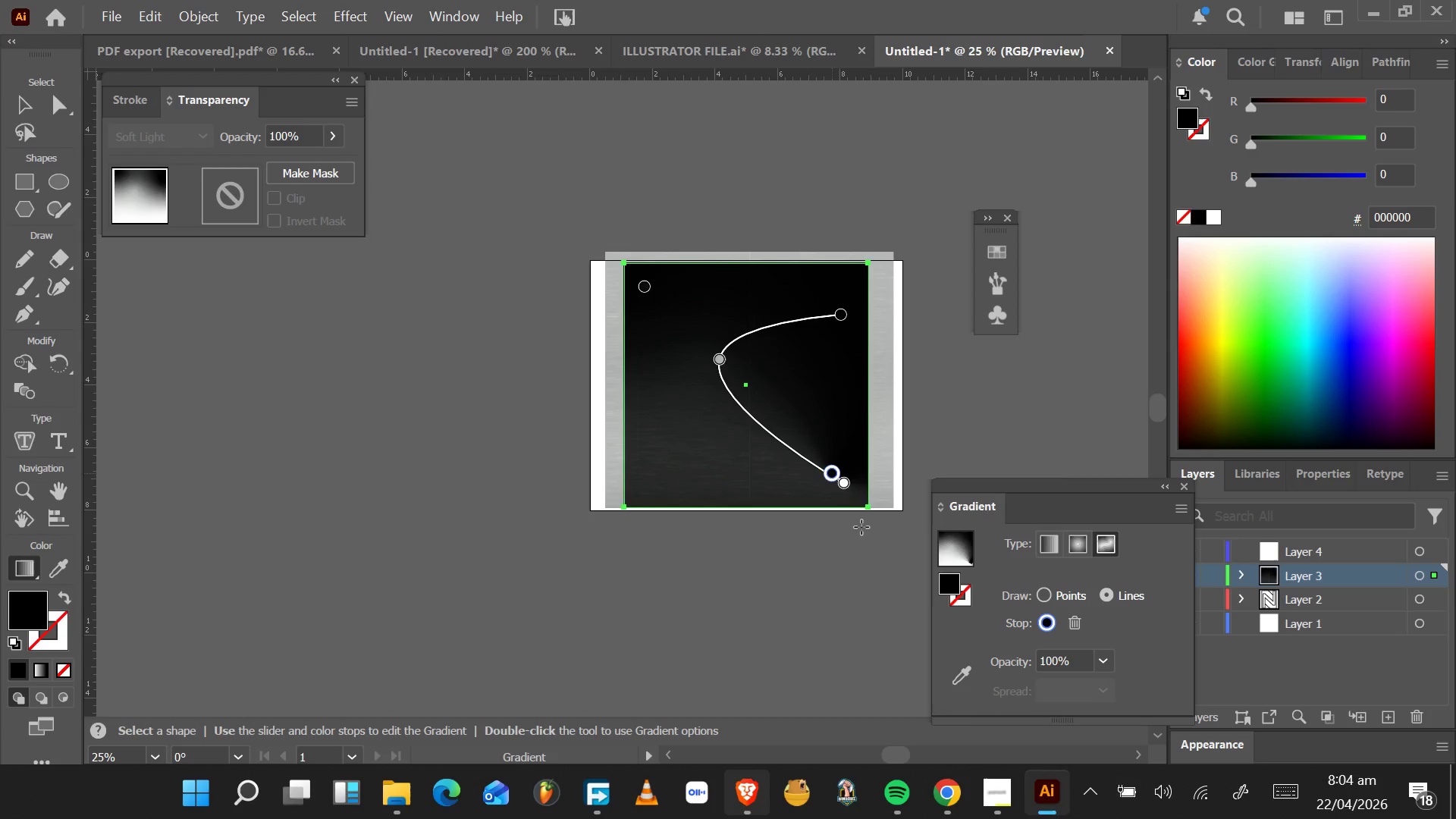 
key(Control+Z)
 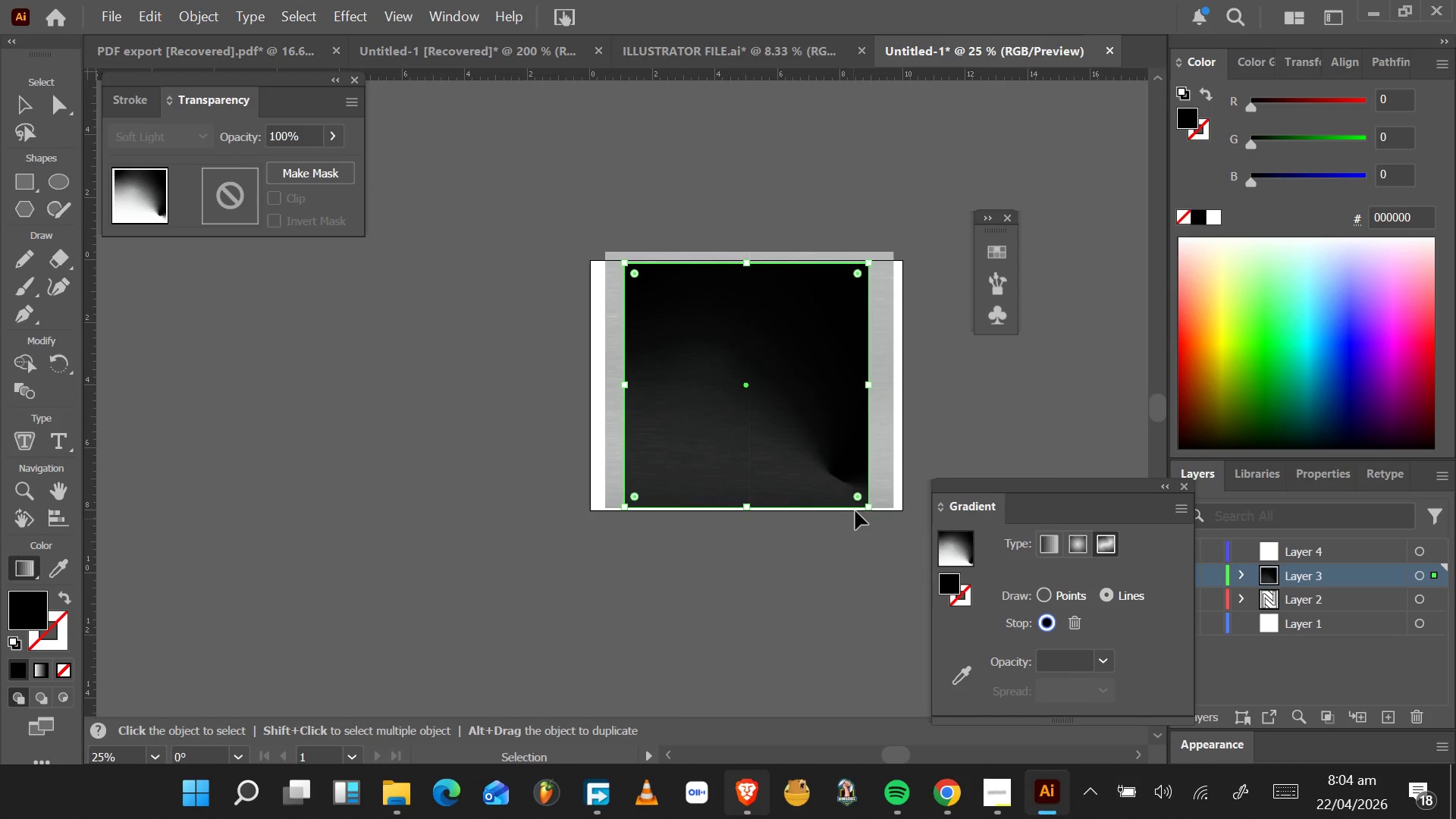 
key(Control+Z)
 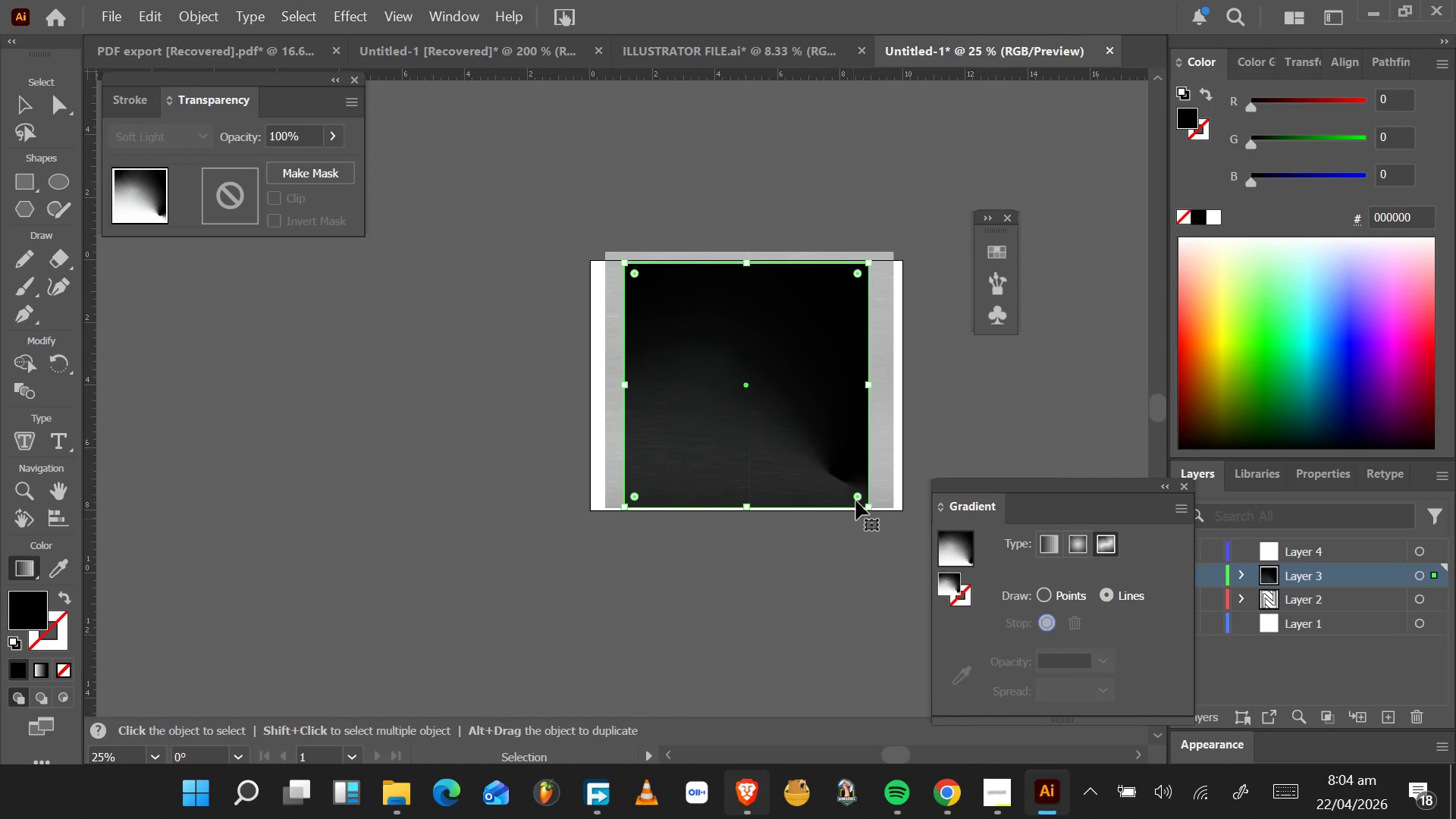 
key(Control+Z)
 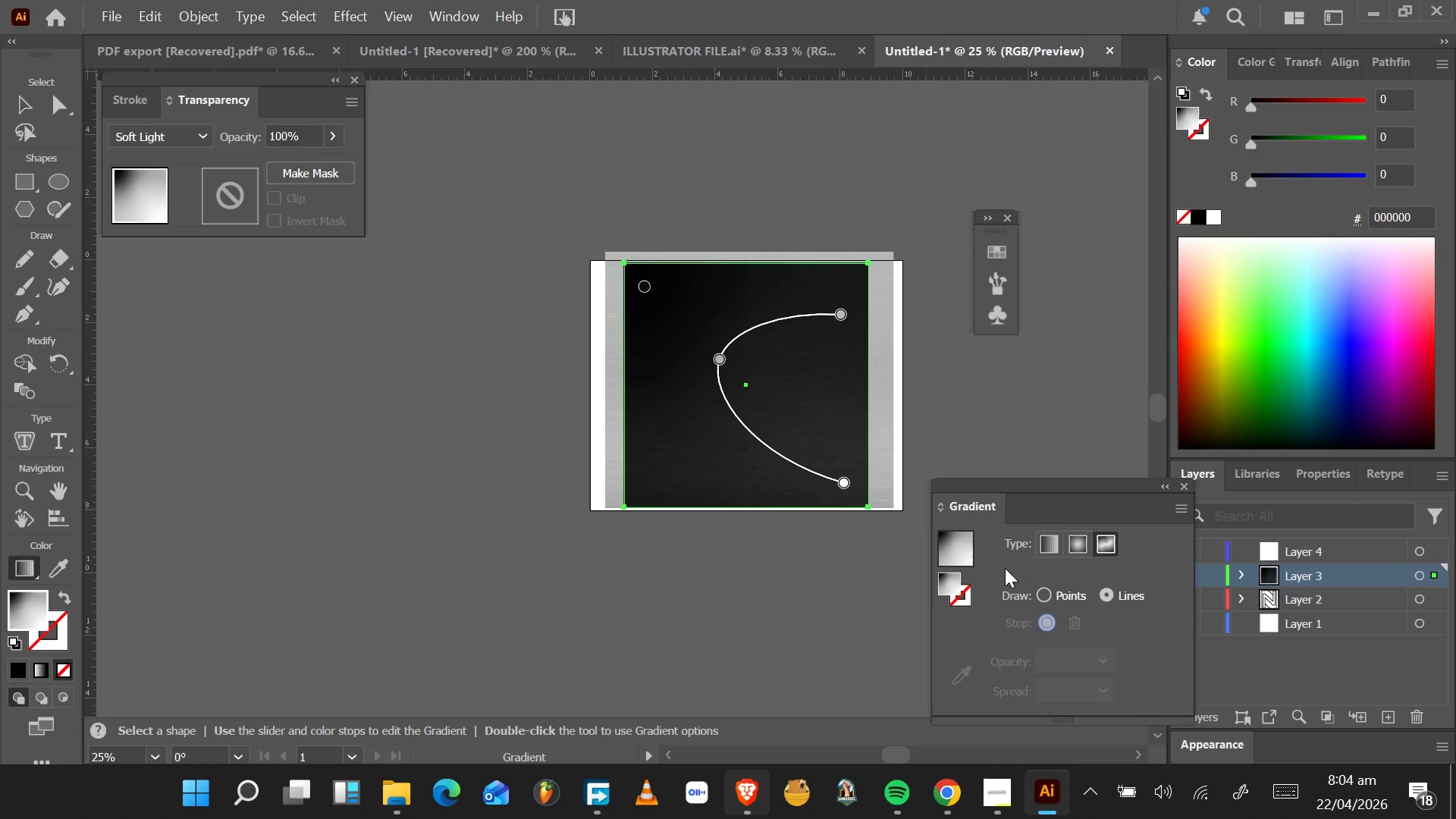 
key(A)
 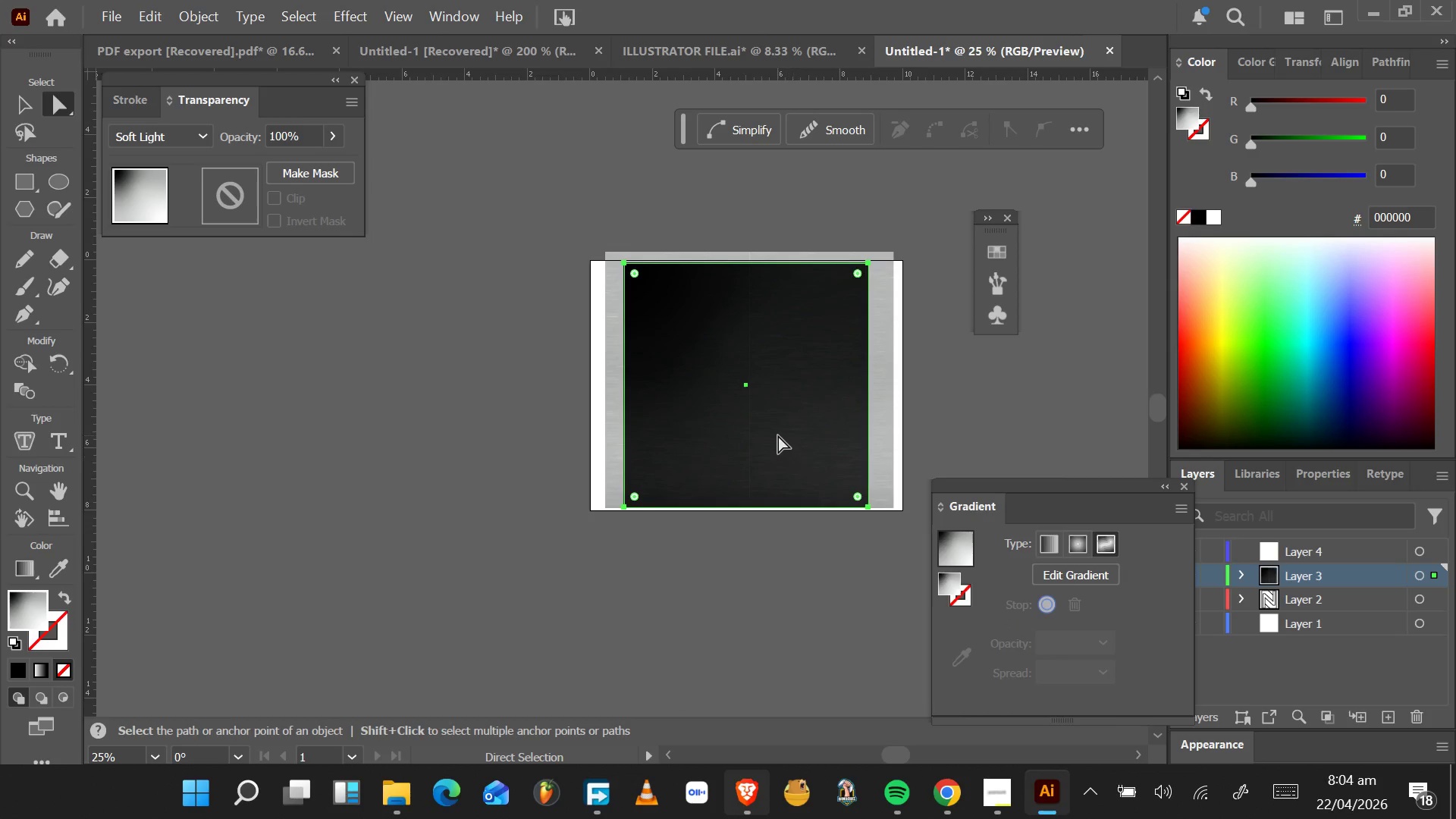 
left_click([766, 421])
 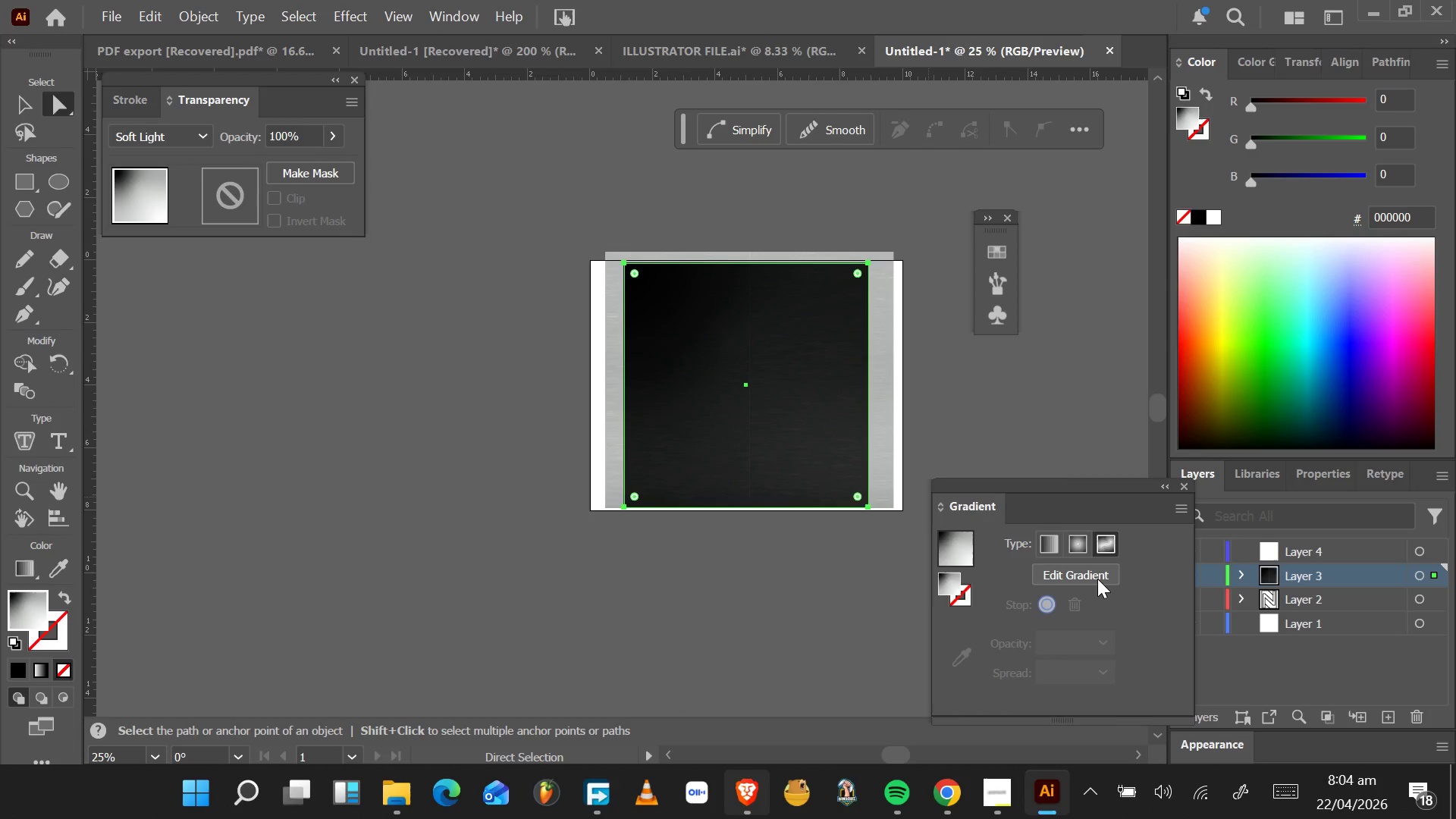 
left_click([1096, 579])
 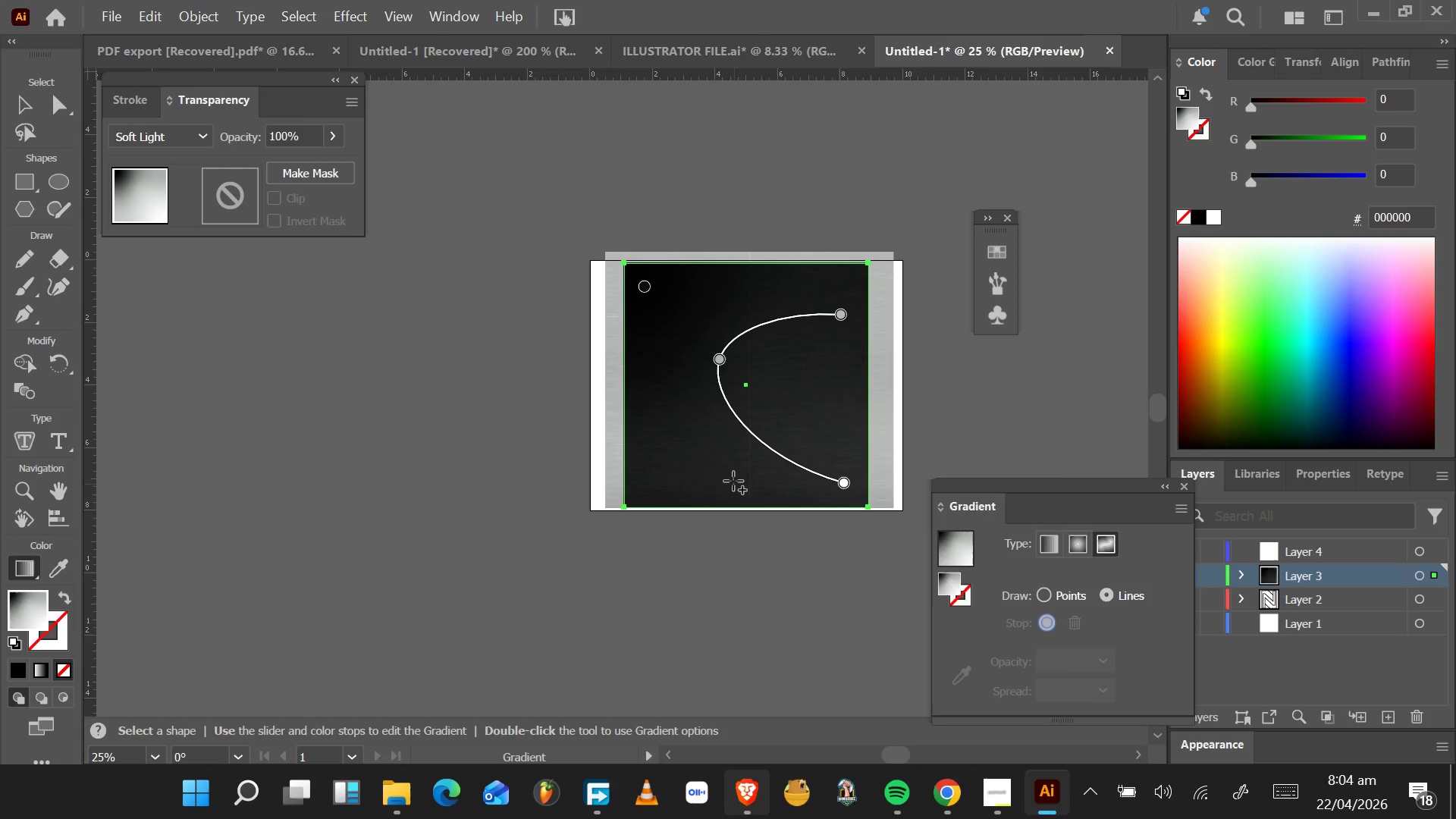 
left_click([713, 485])
 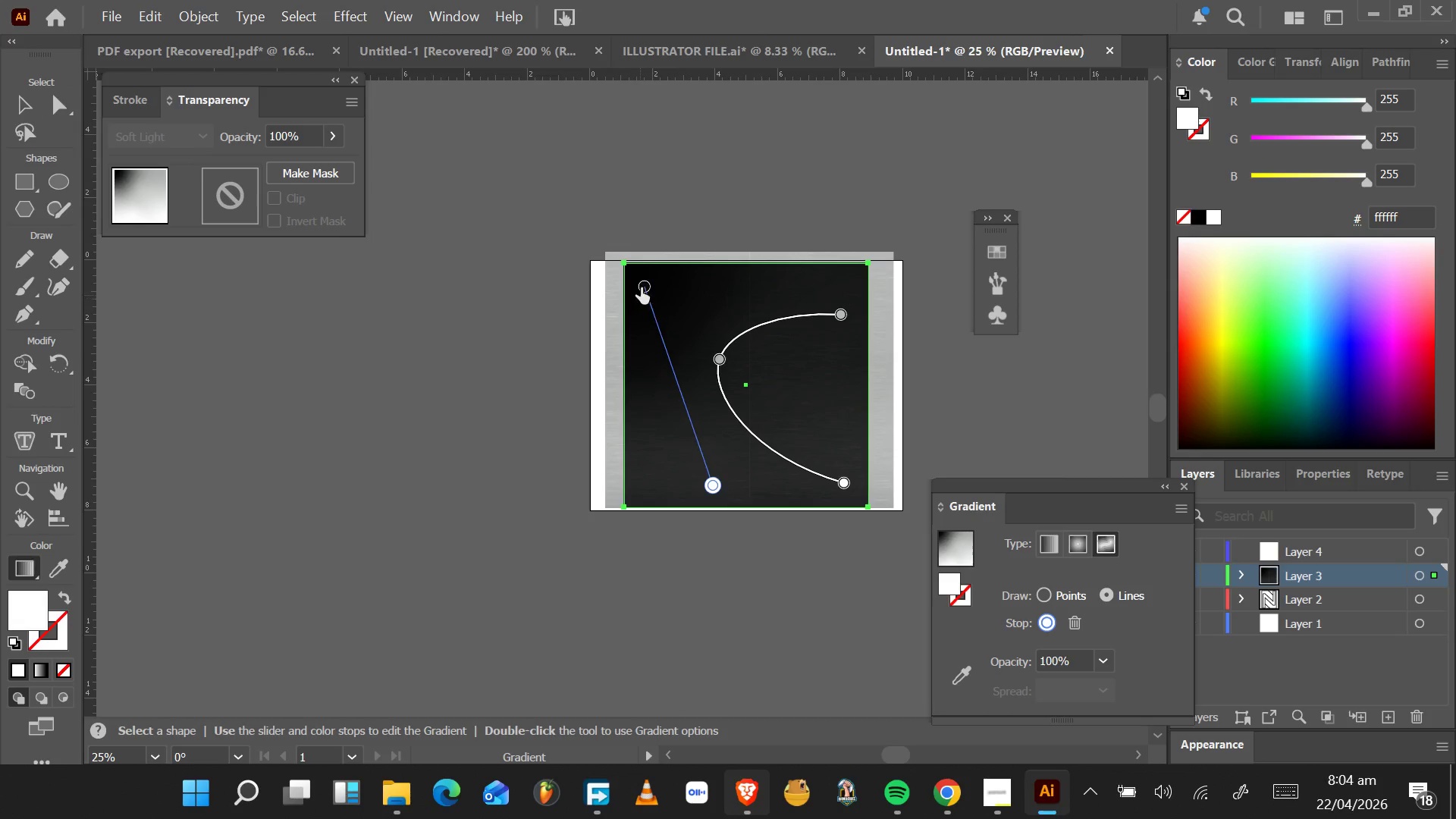 
left_click([641, 287])
 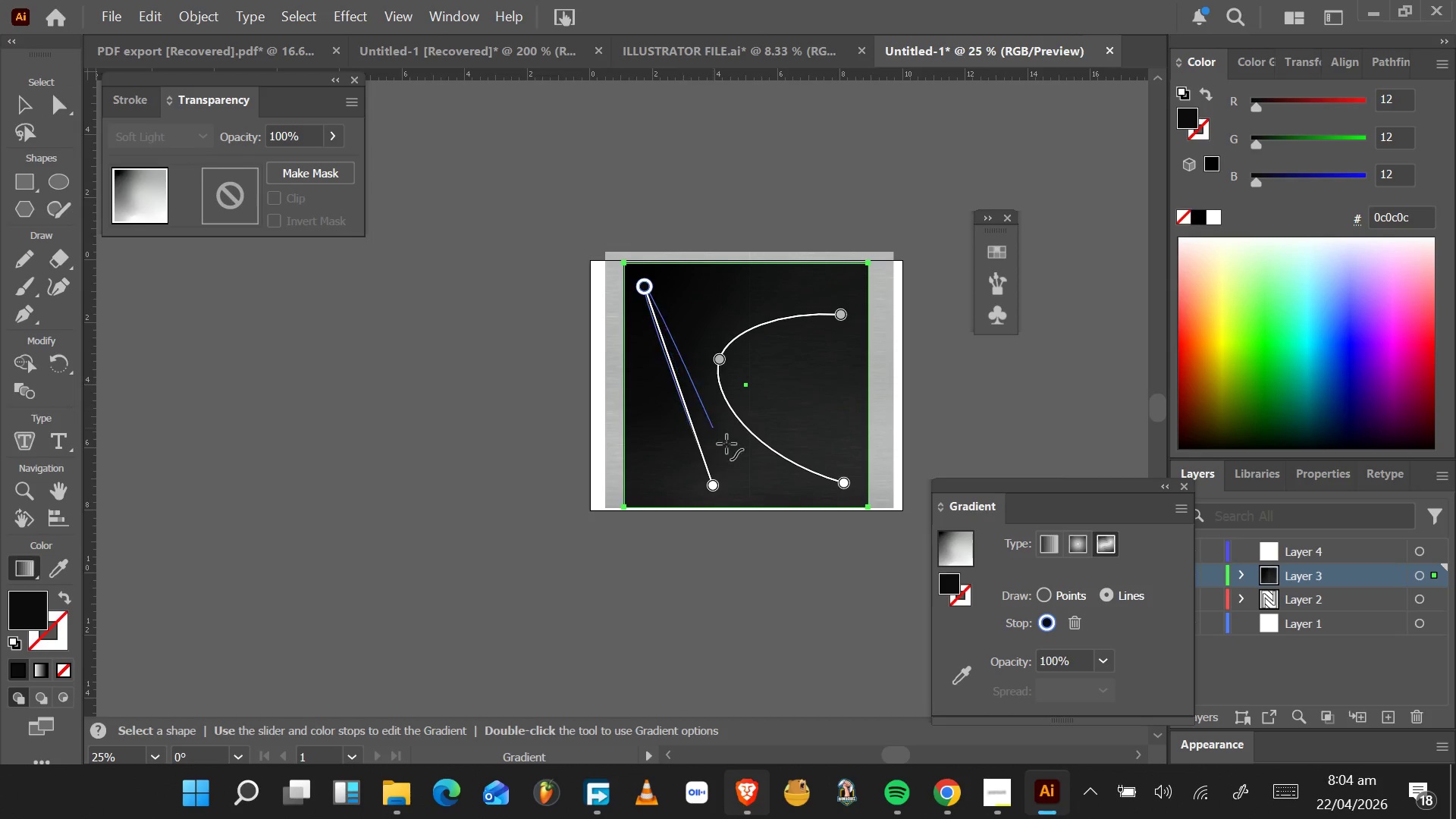 
key(Control+Z)
 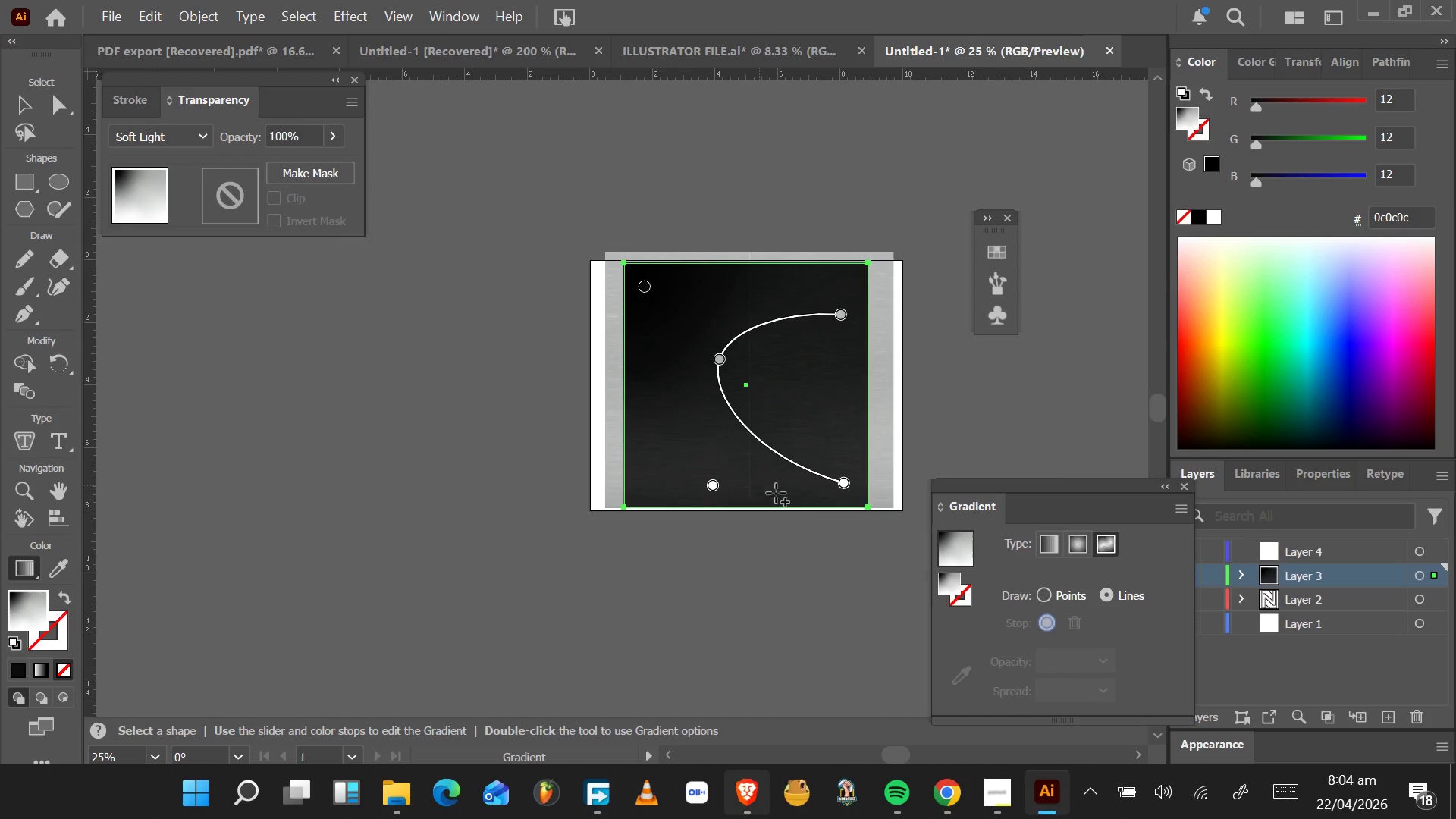 
key(Control+Z)
 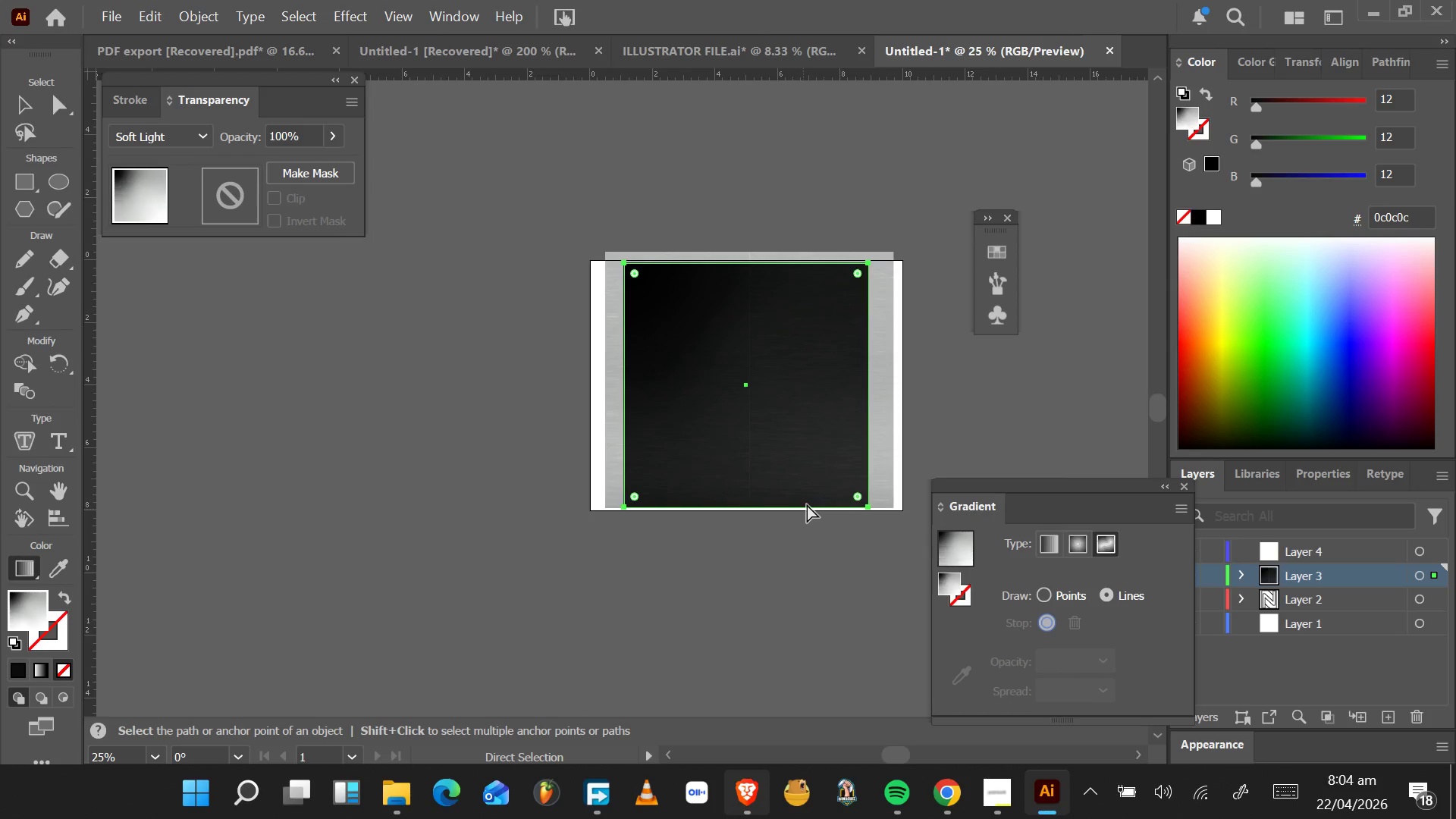 
key(Control+Z)
 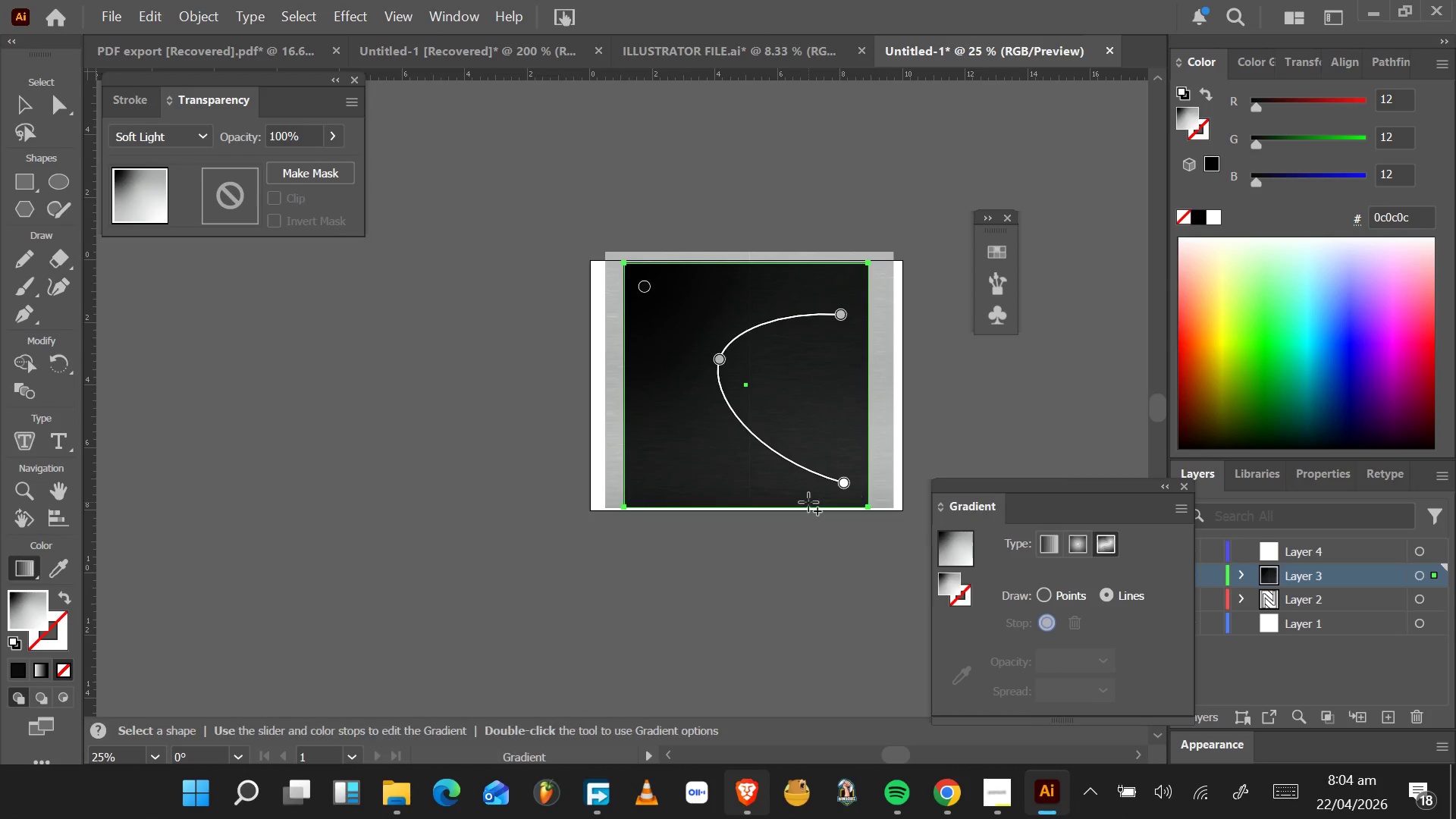 
key(Control+Z)
 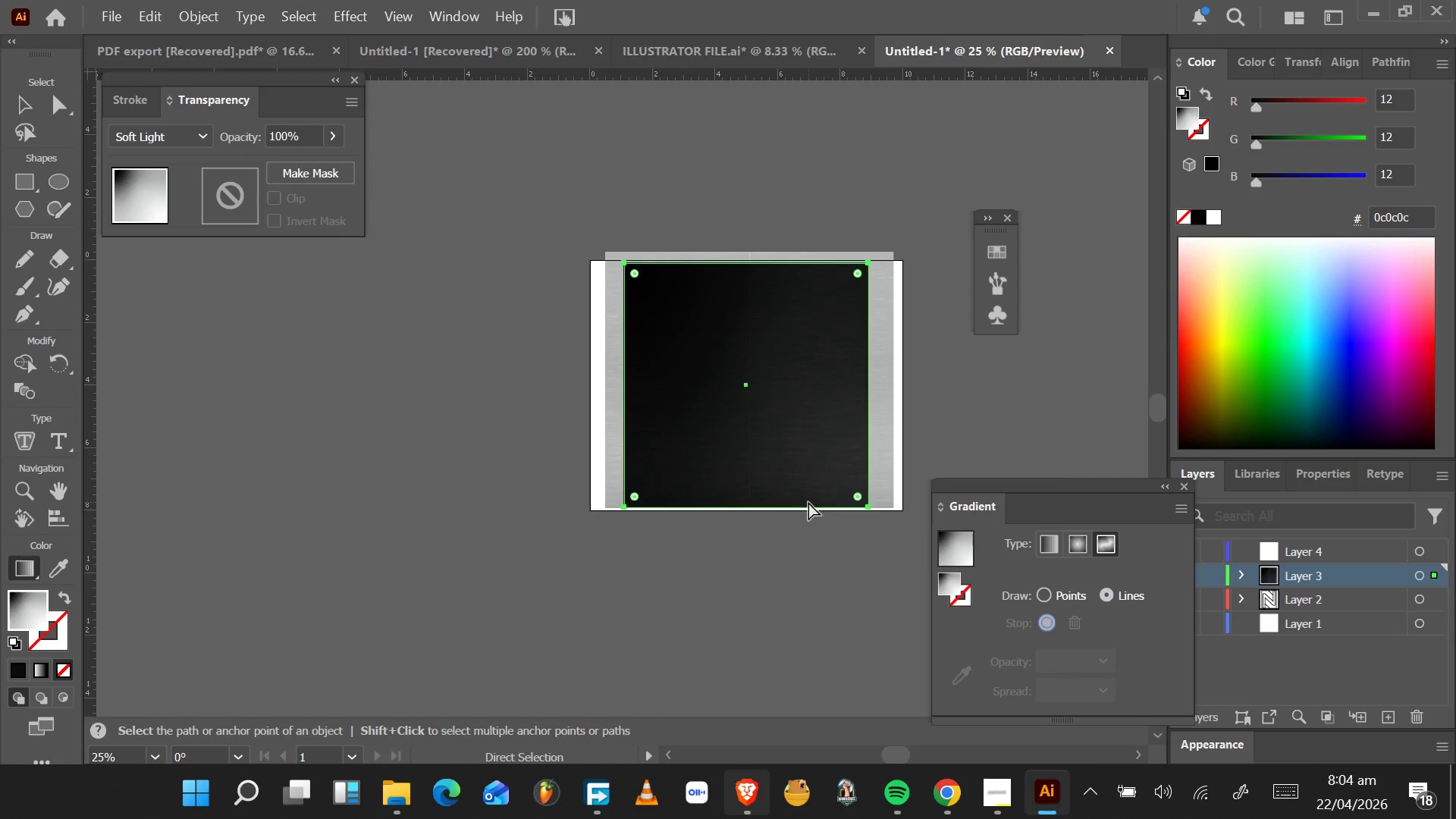 
key(Control+Z)
 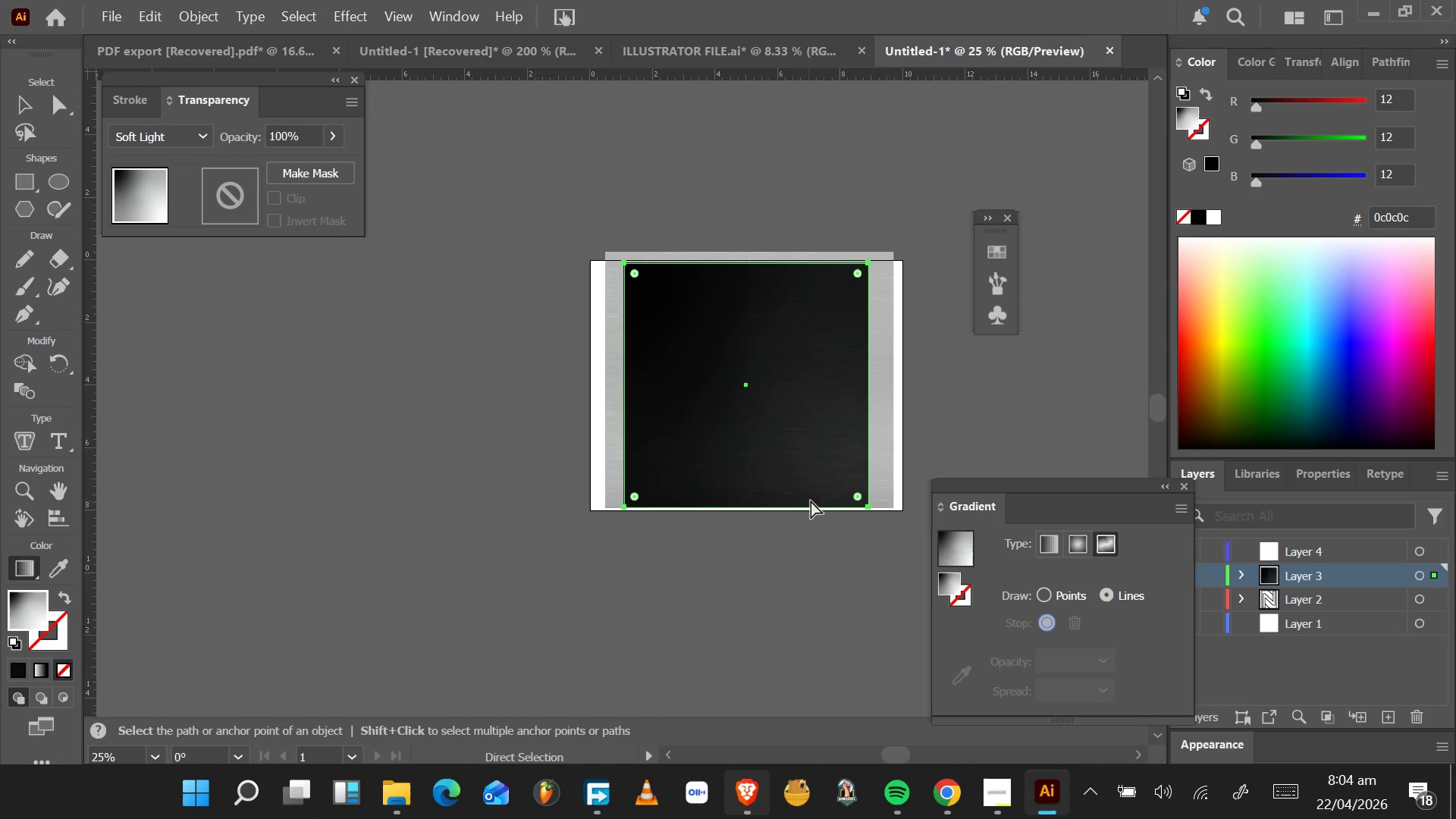 
key(Control+Z)
 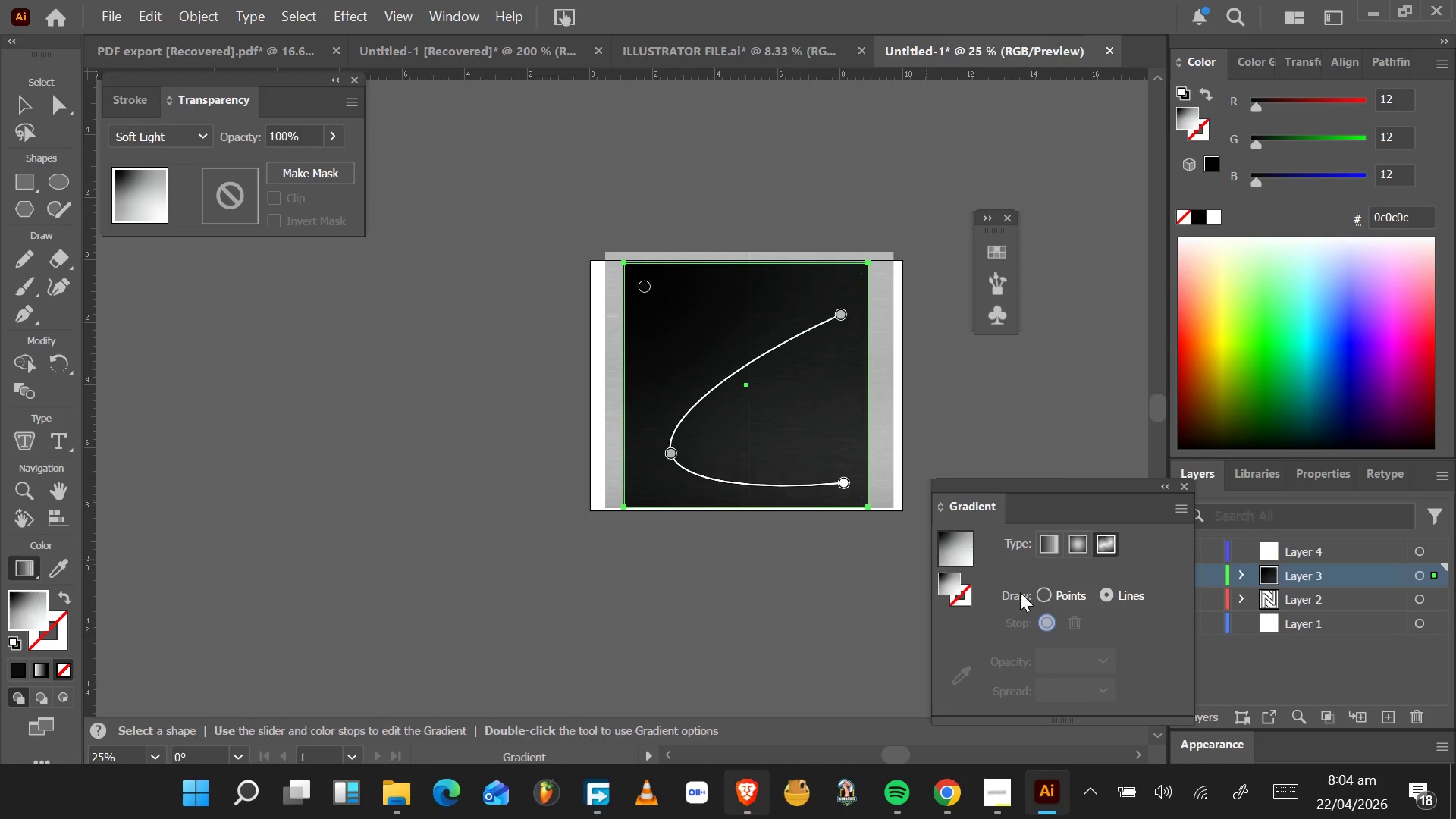 
key(Control+Z)
 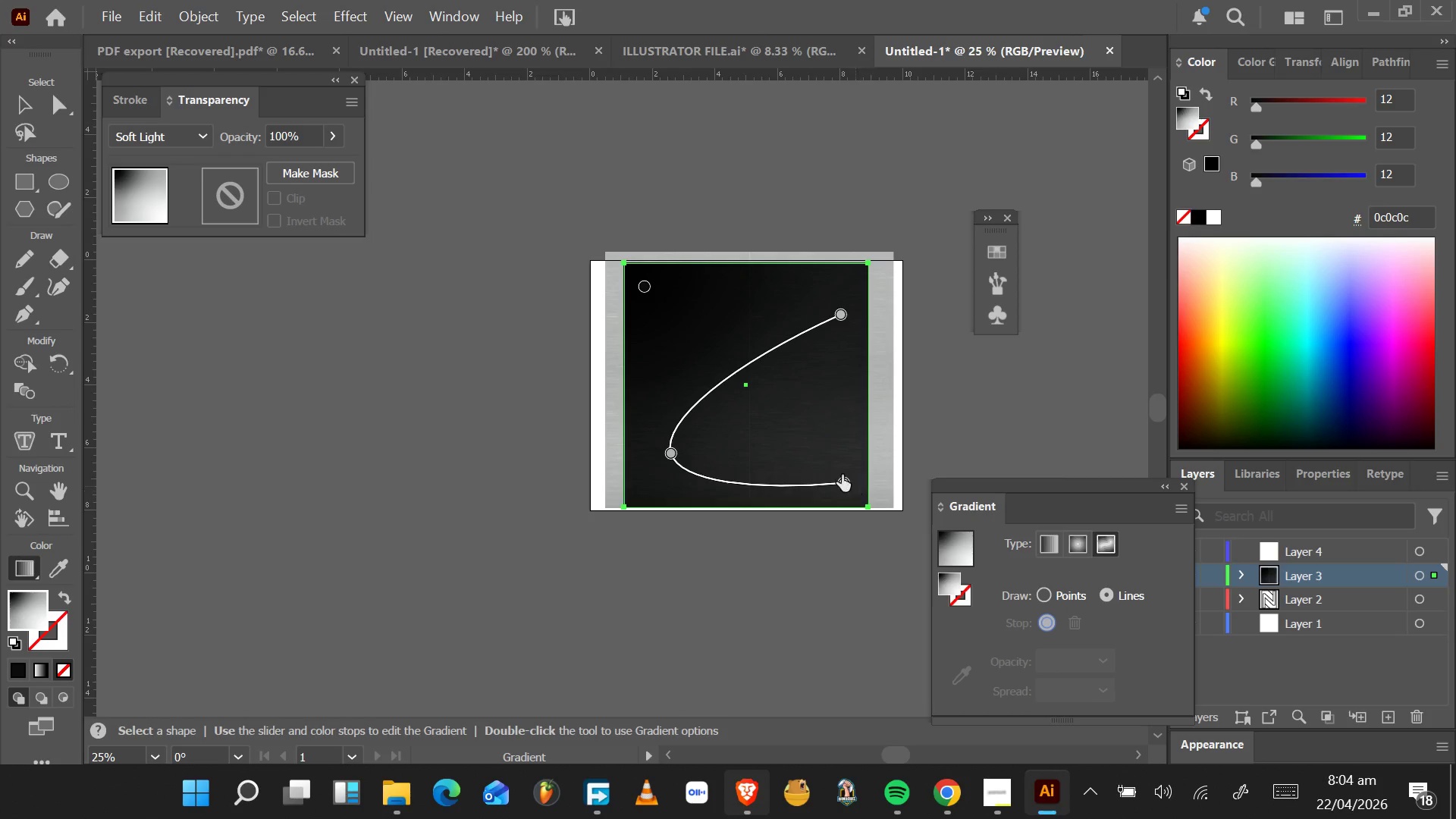 
left_click([843, 481])
 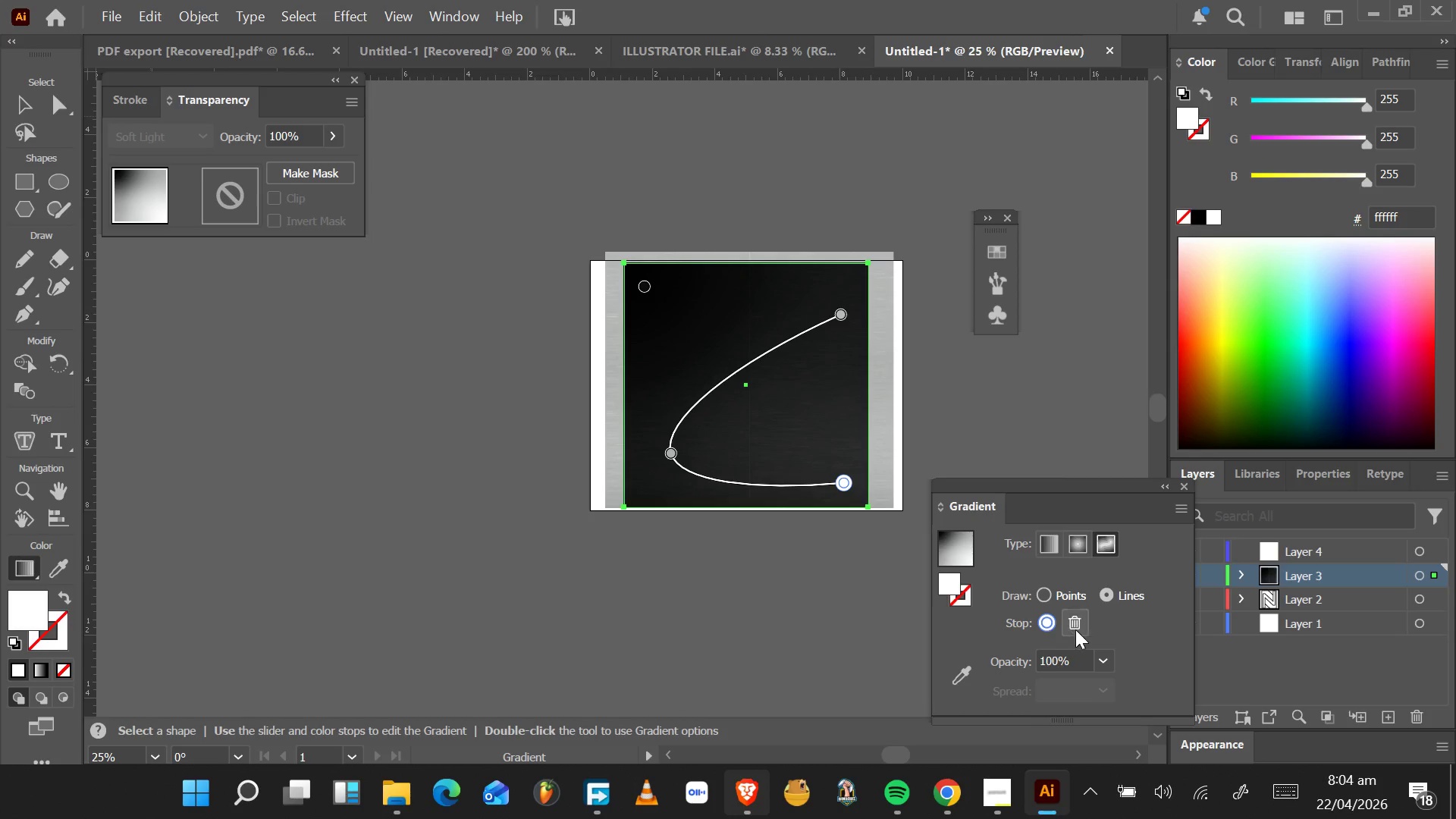 
left_click([1075, 629])
 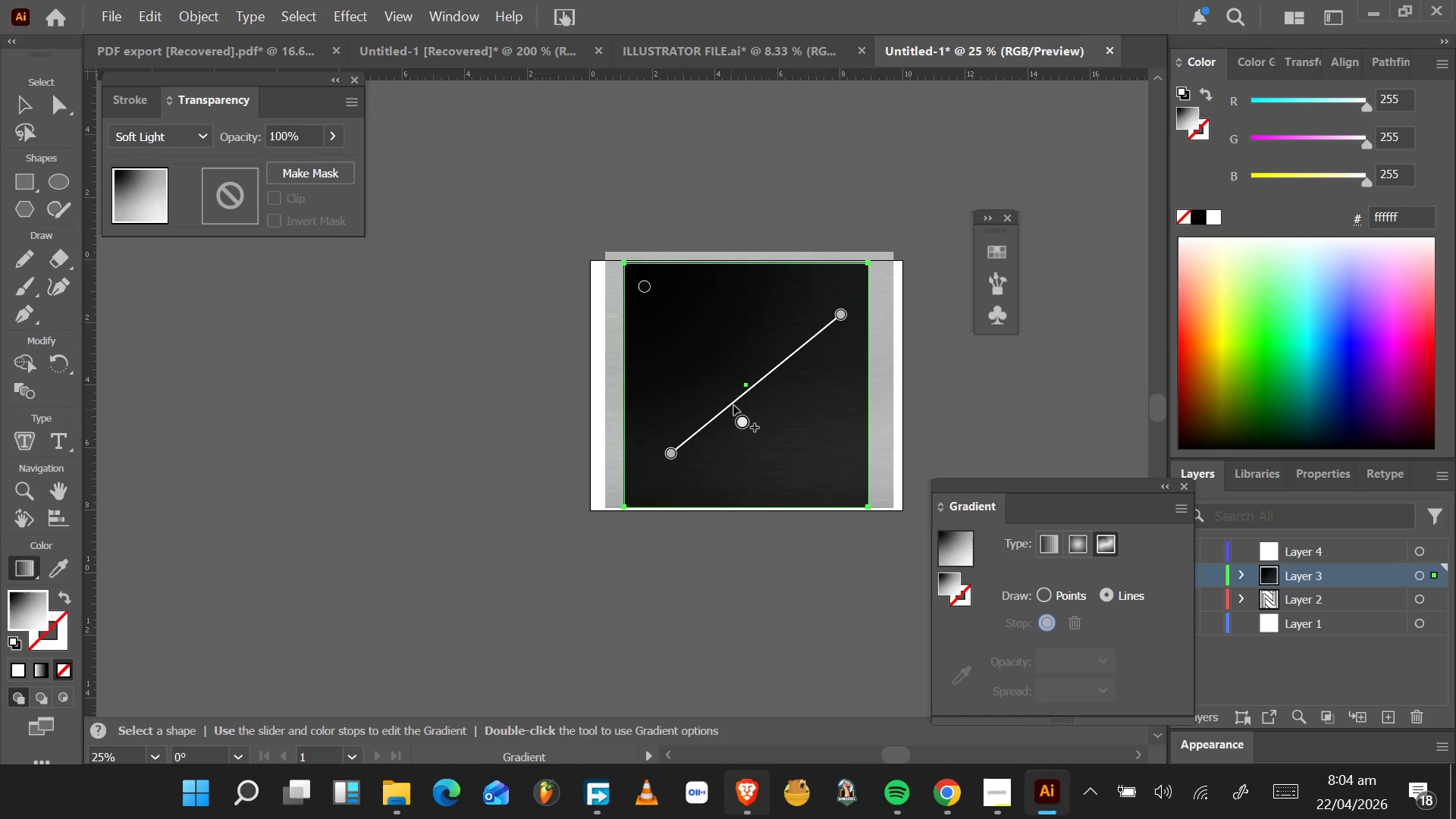 
left_click_drag(start_coordinate=[735, 397], to_coordinate=[721, 365])
 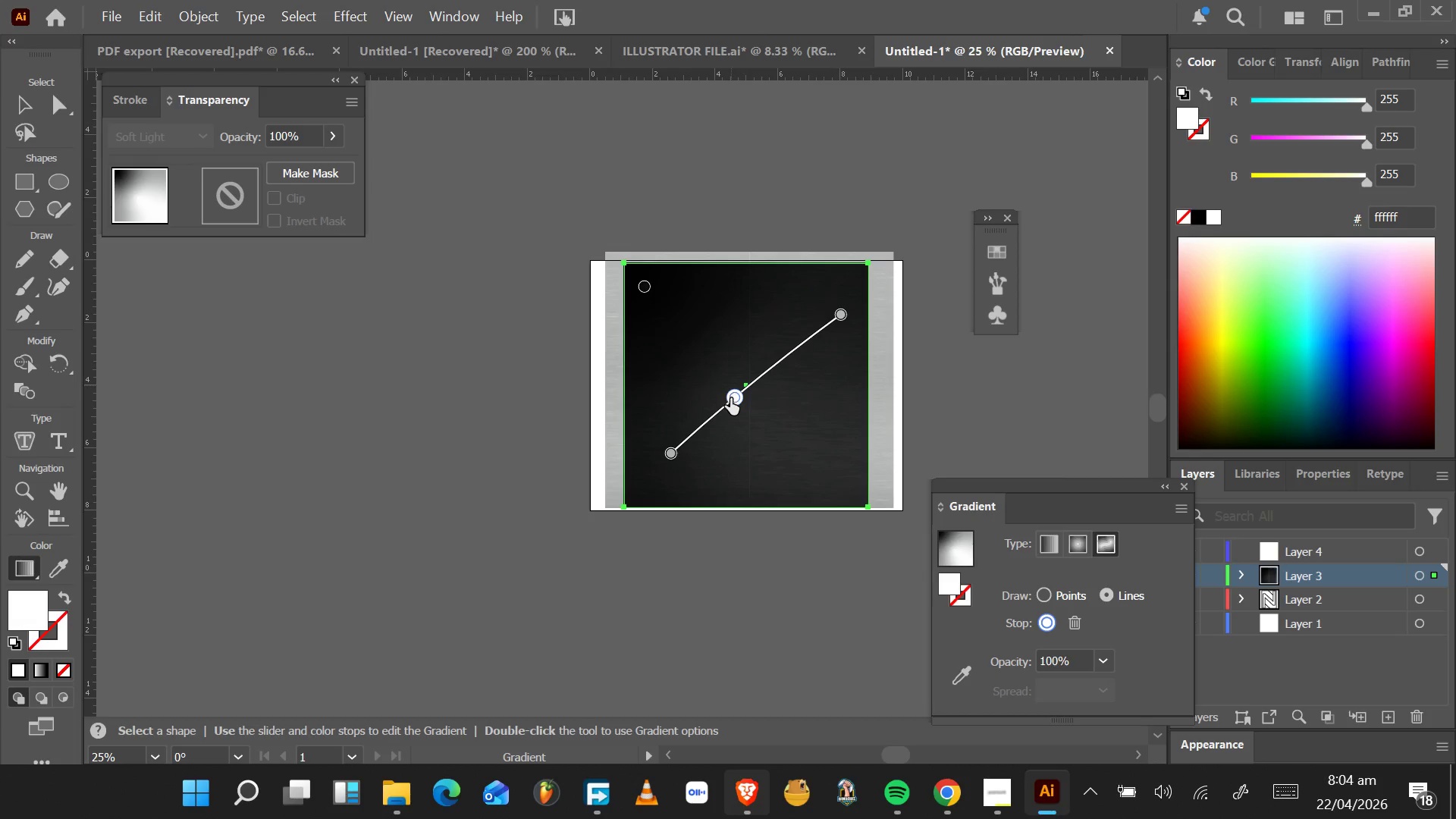 
left_click_drag(start_coordinate=[730, 398], to_coordinate=[740, 344])
 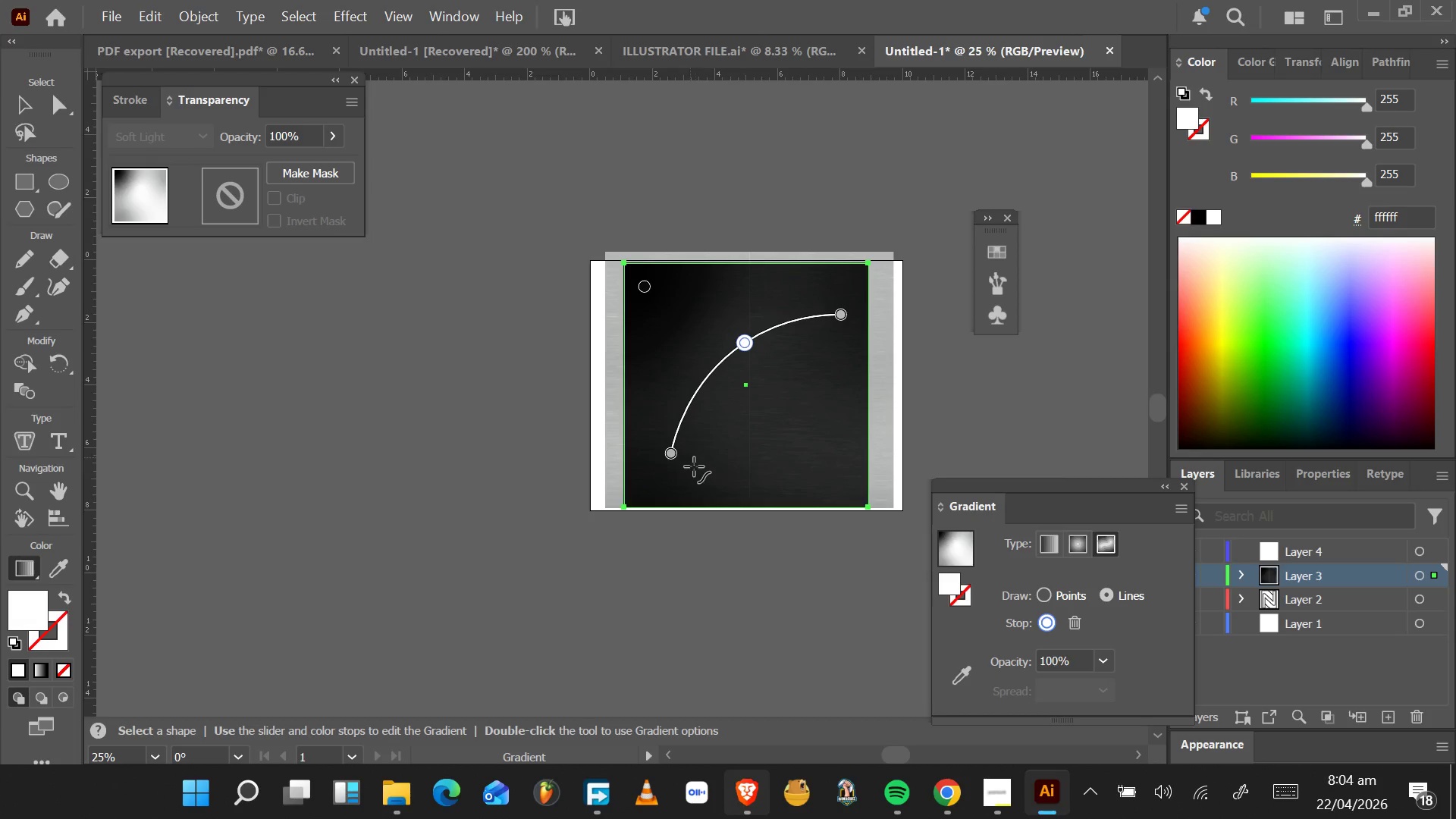 
left_click_drag(start_coordinate=[673, 453], to_coordinate=[629, 476])
 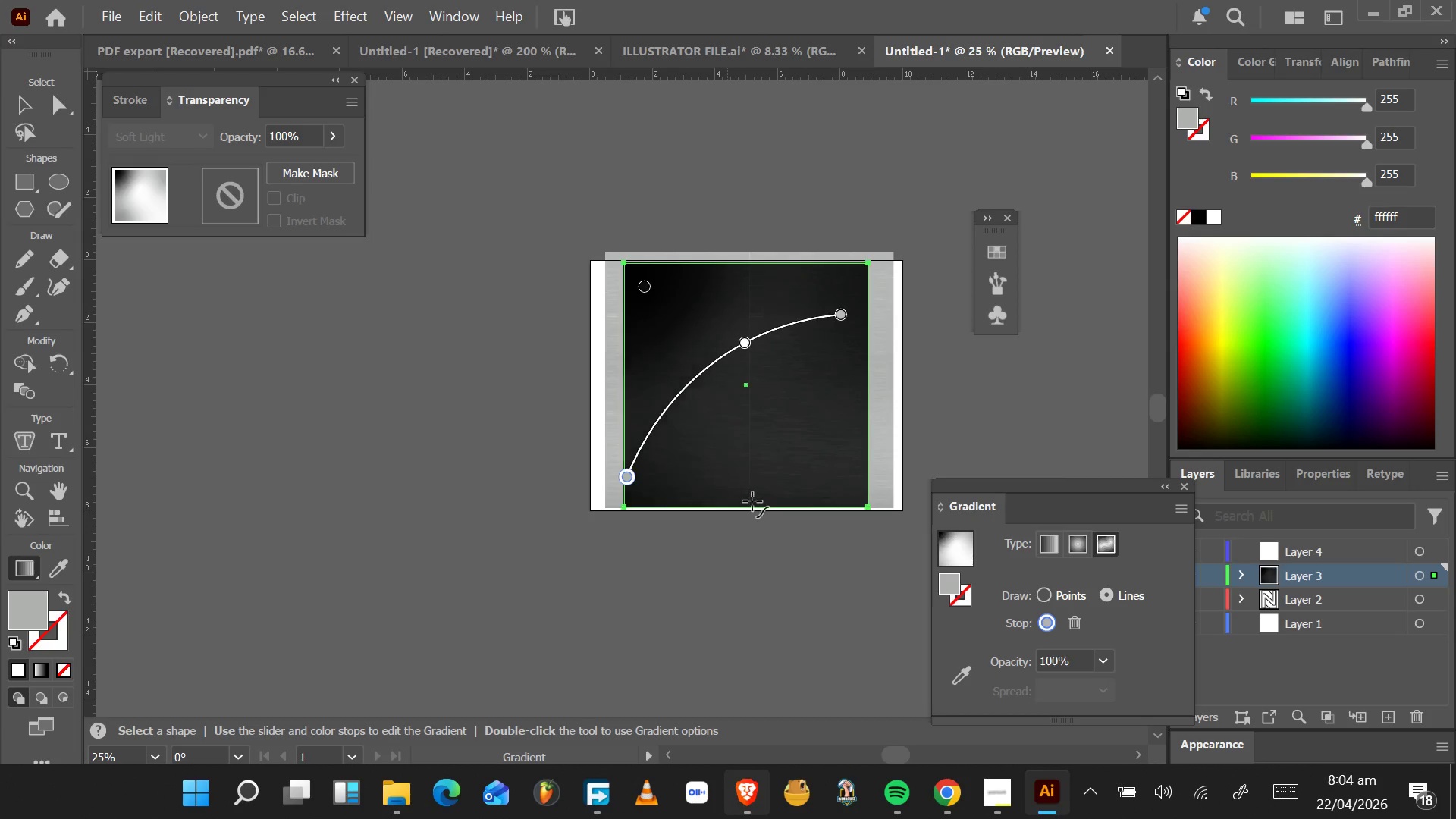 
left_click([742, 490])
 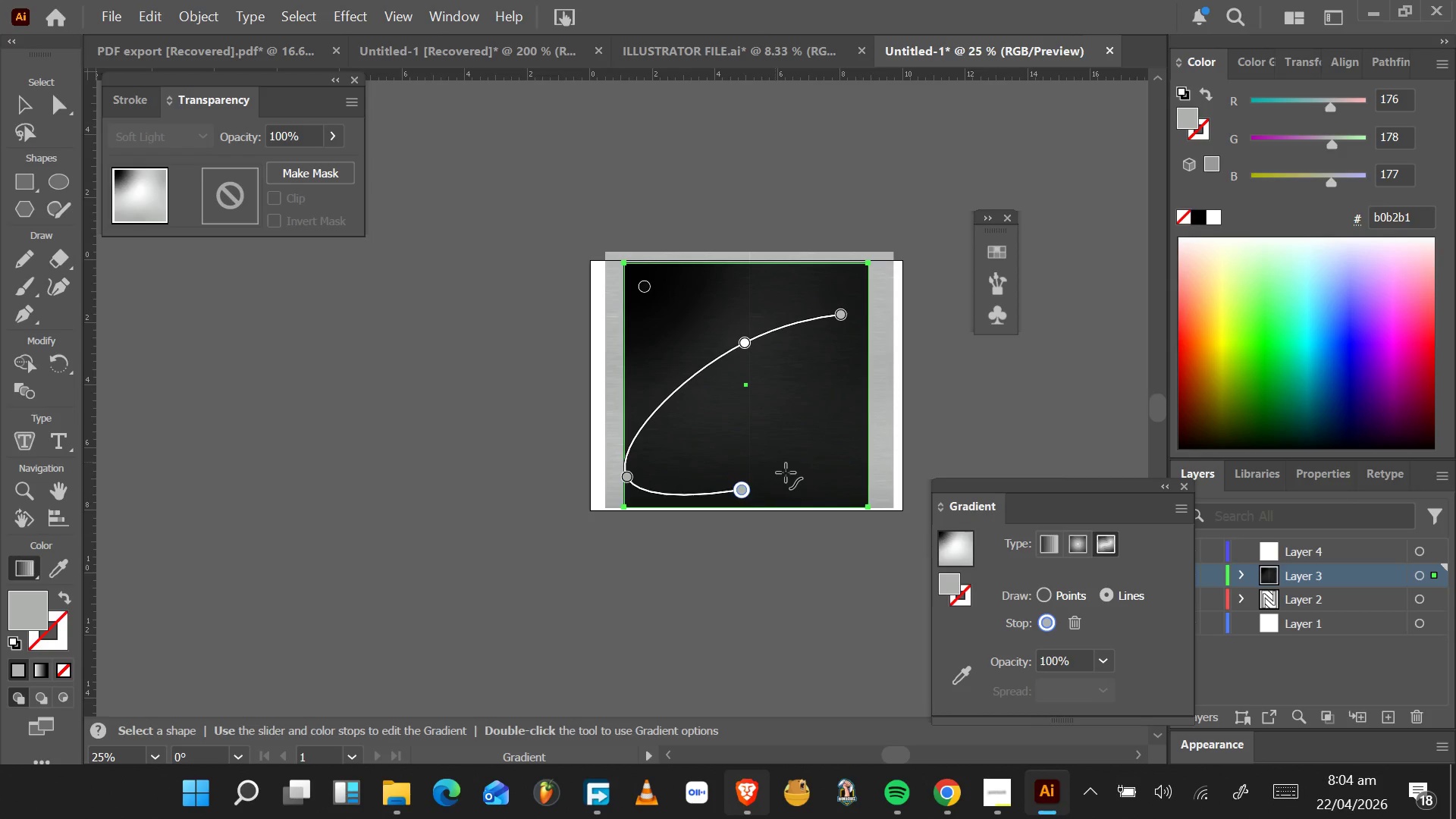 
key(Control+Z)
 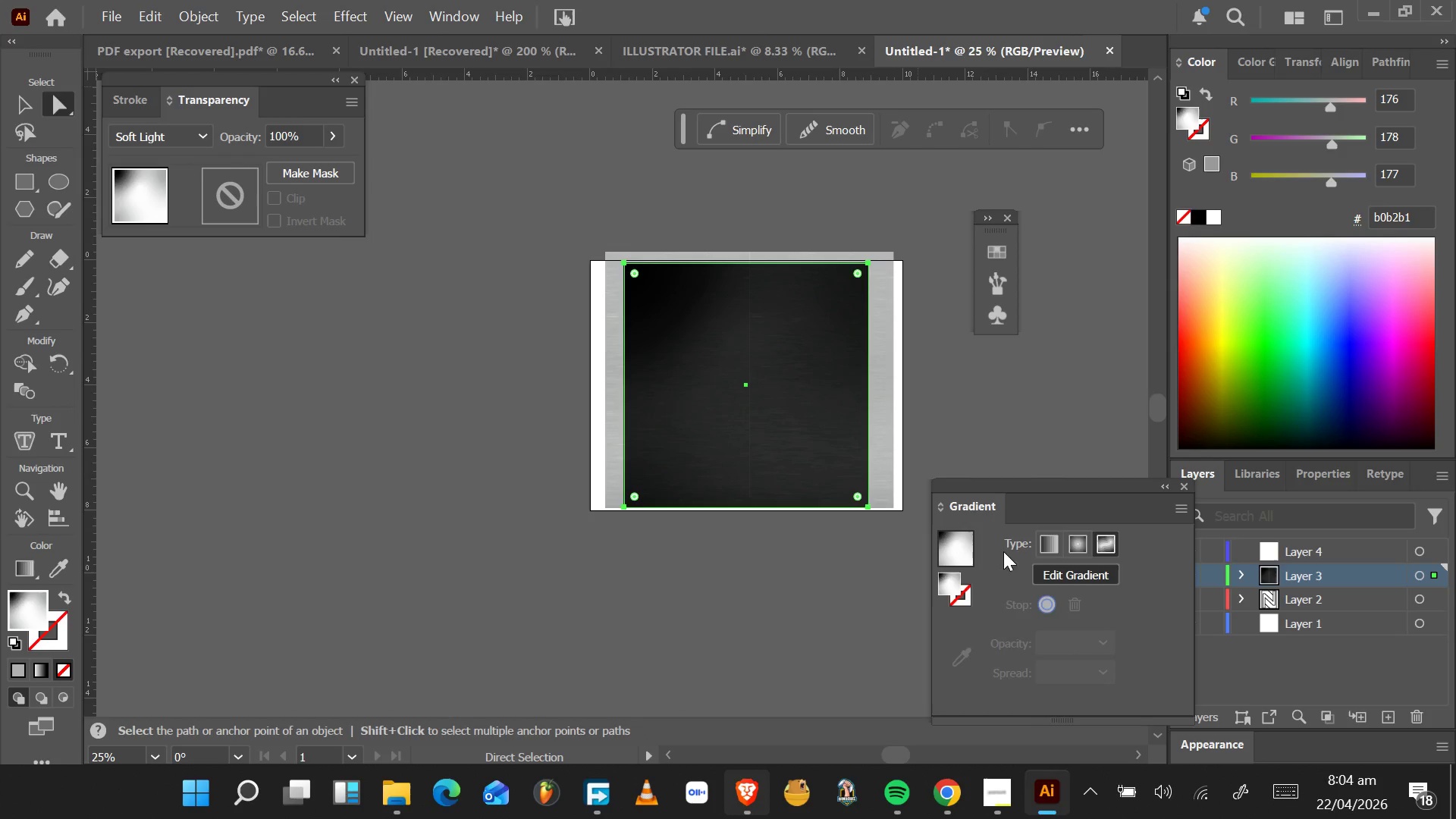 
wait(7.58)
 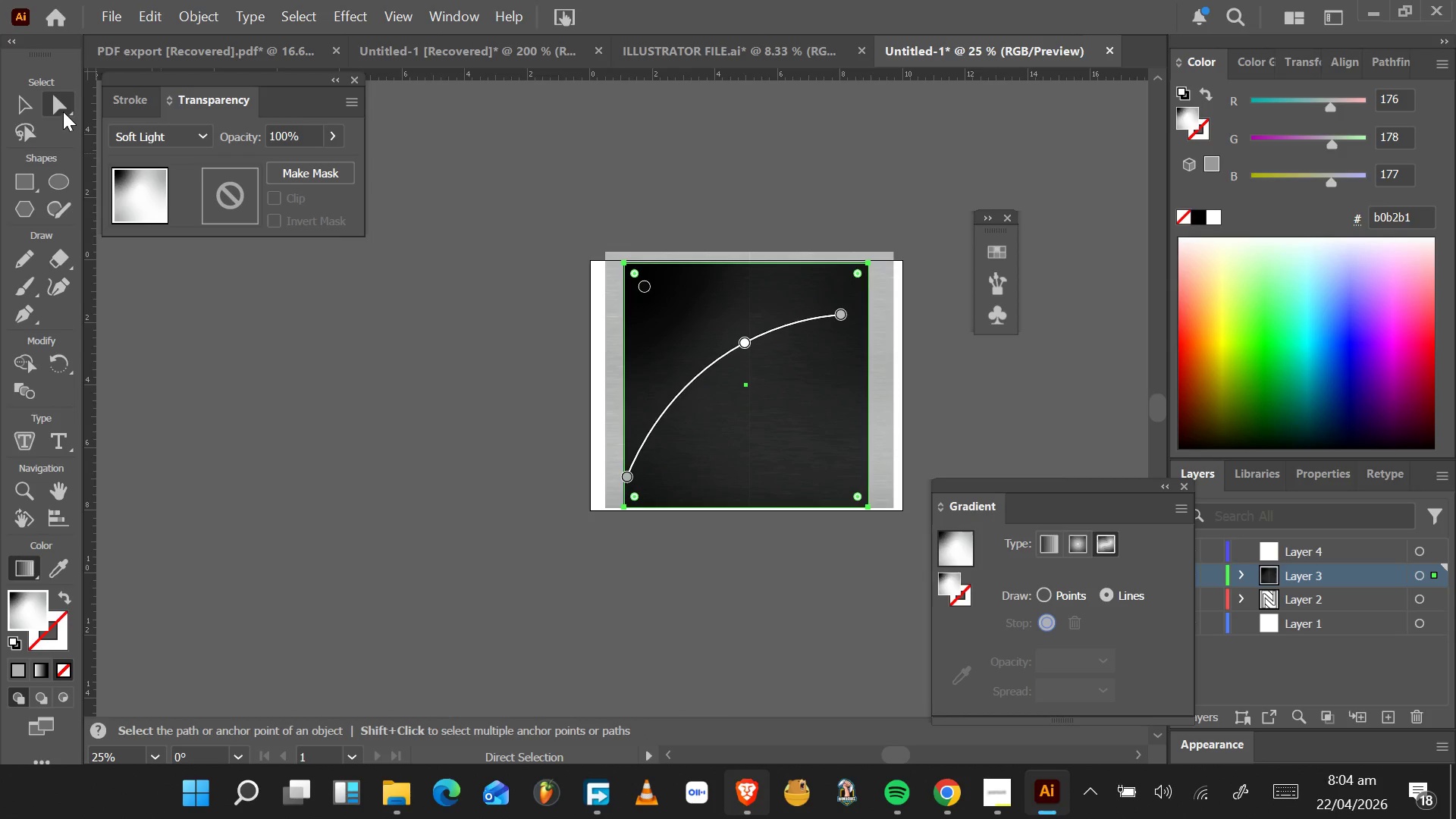 
left_click([778, 511])
 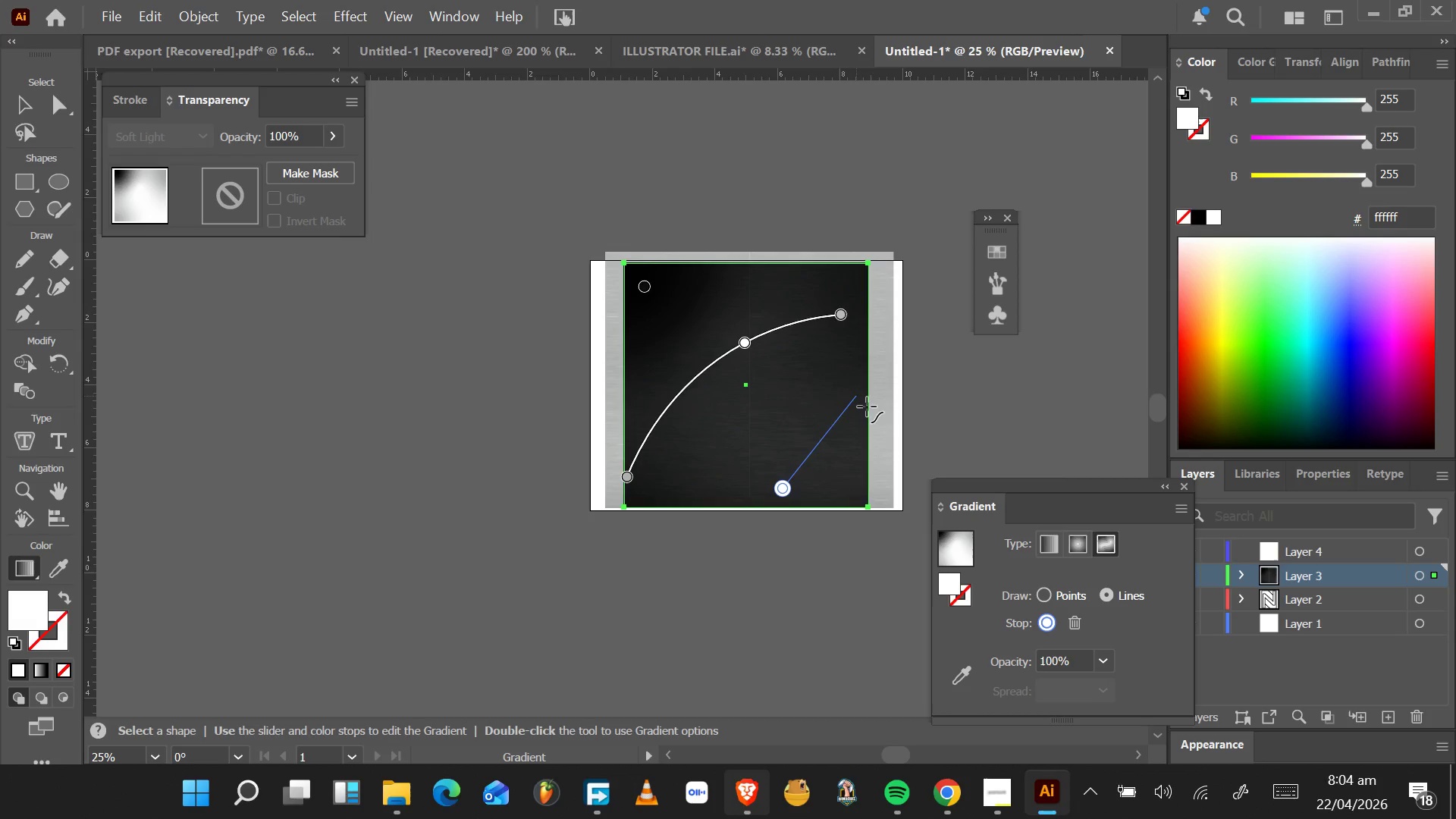 
left_click([868, 404])
 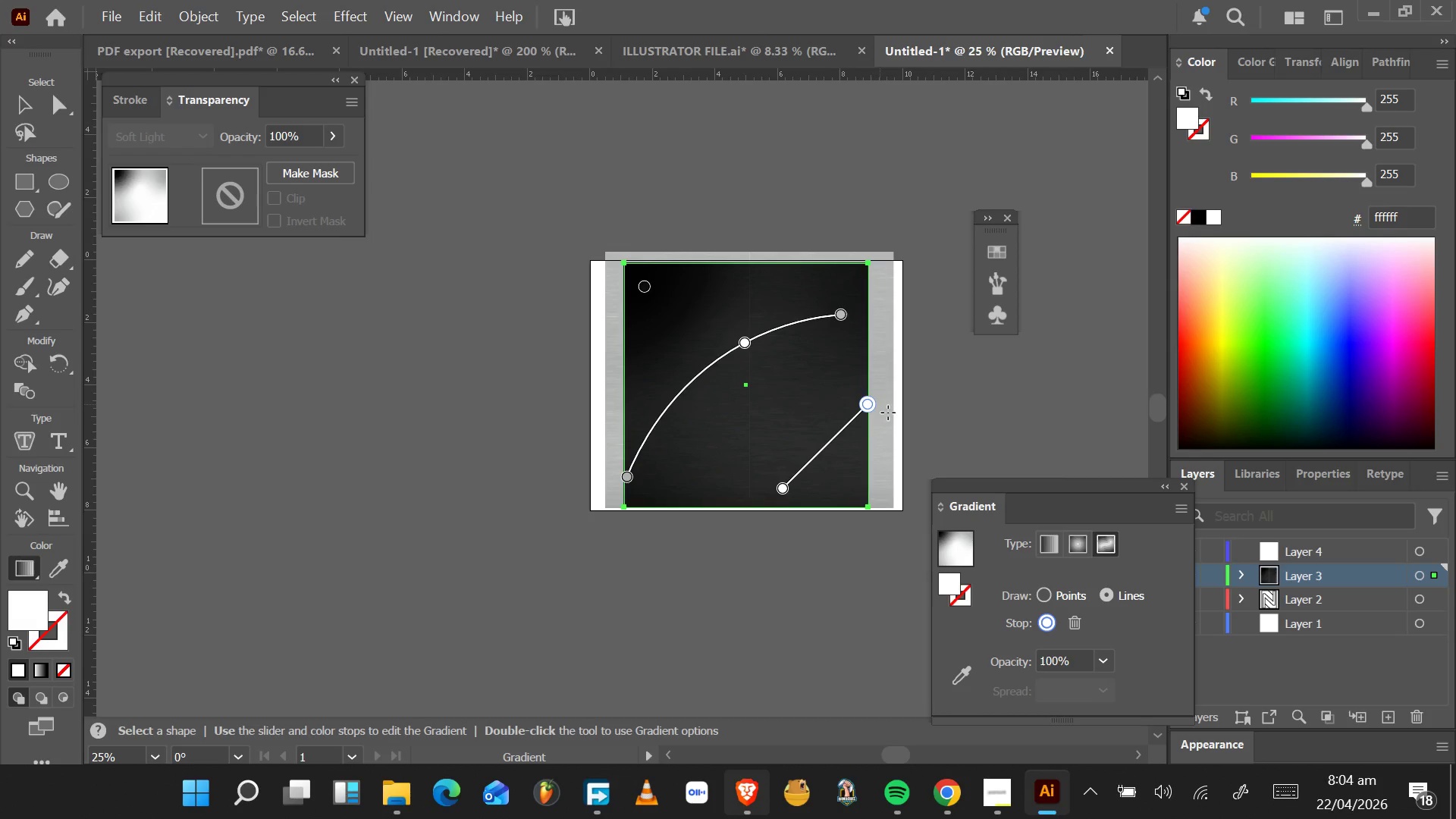 
key(V)
 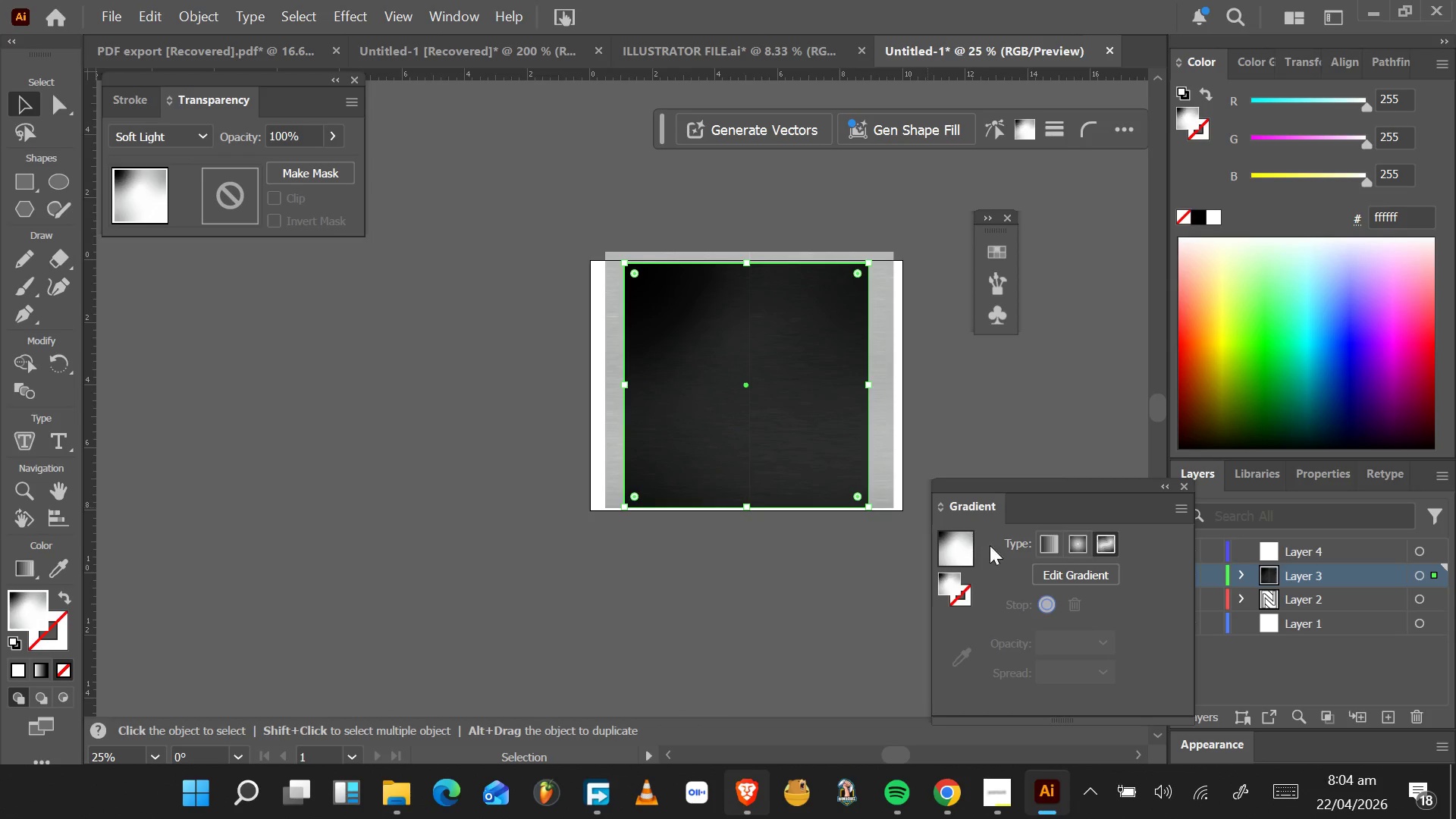 
left_click([1045, 577])
 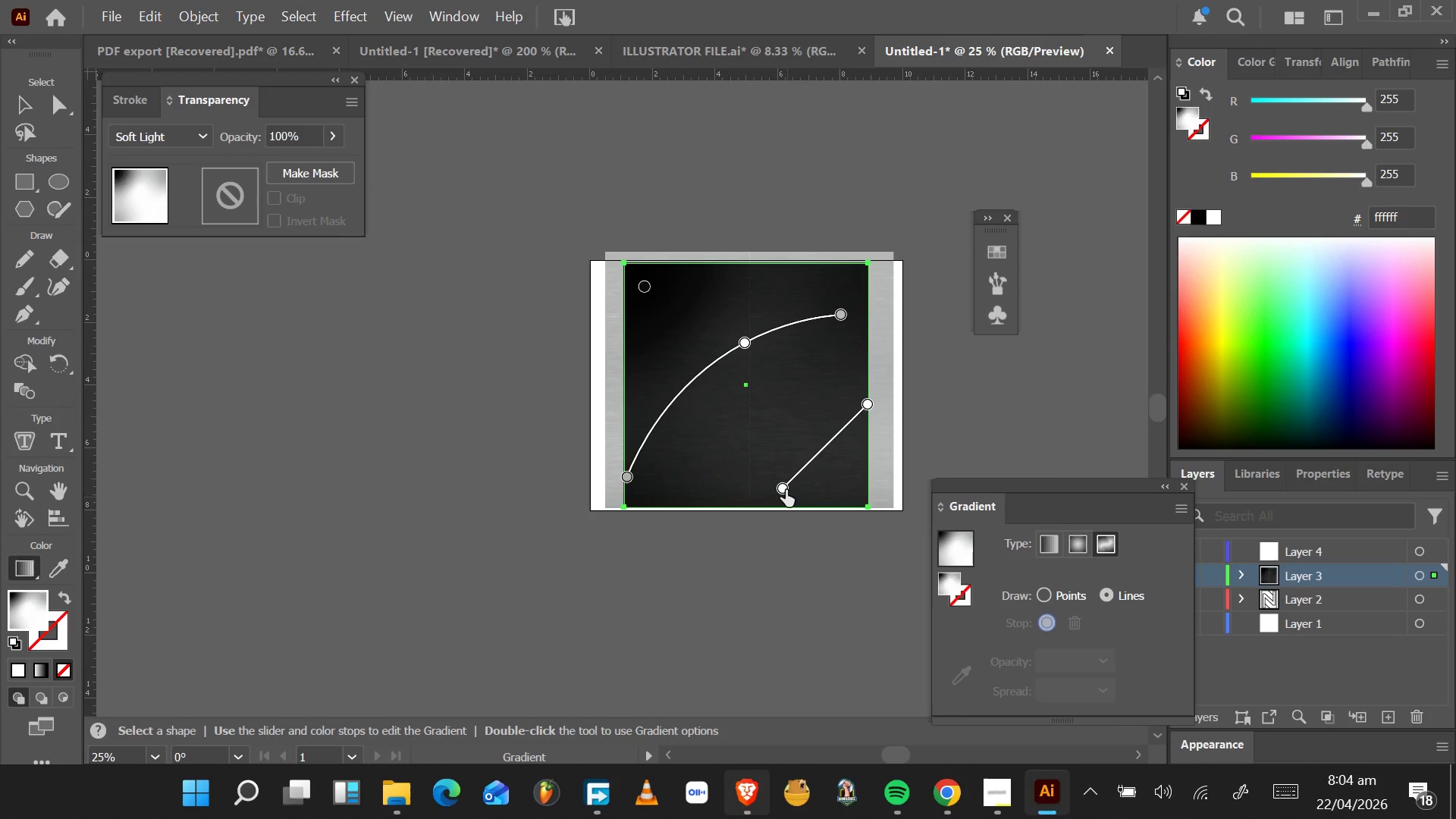 
double_click([785, 489])
 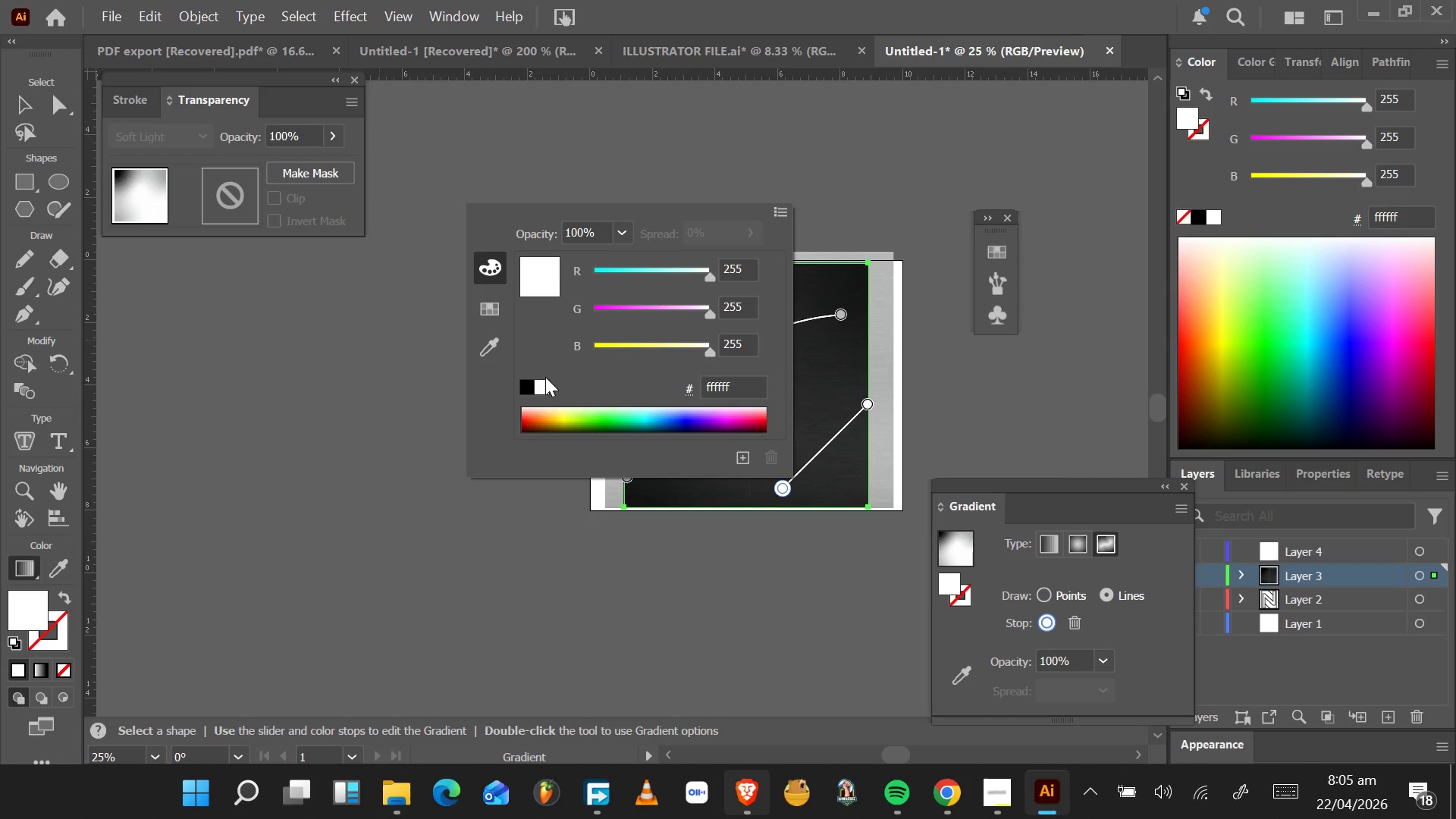 
left_click([527, 388])
 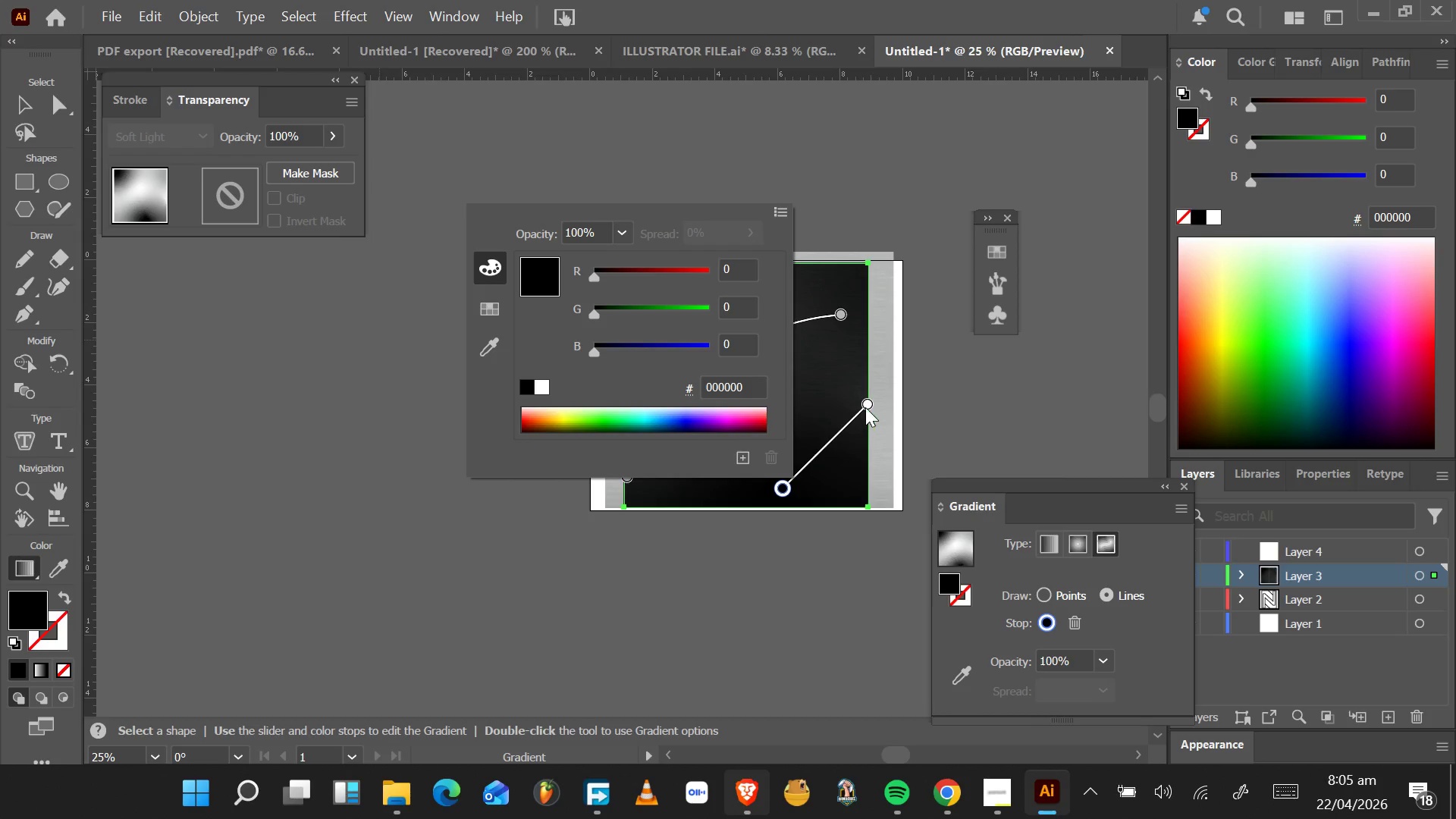 
double_click([865, 406])
 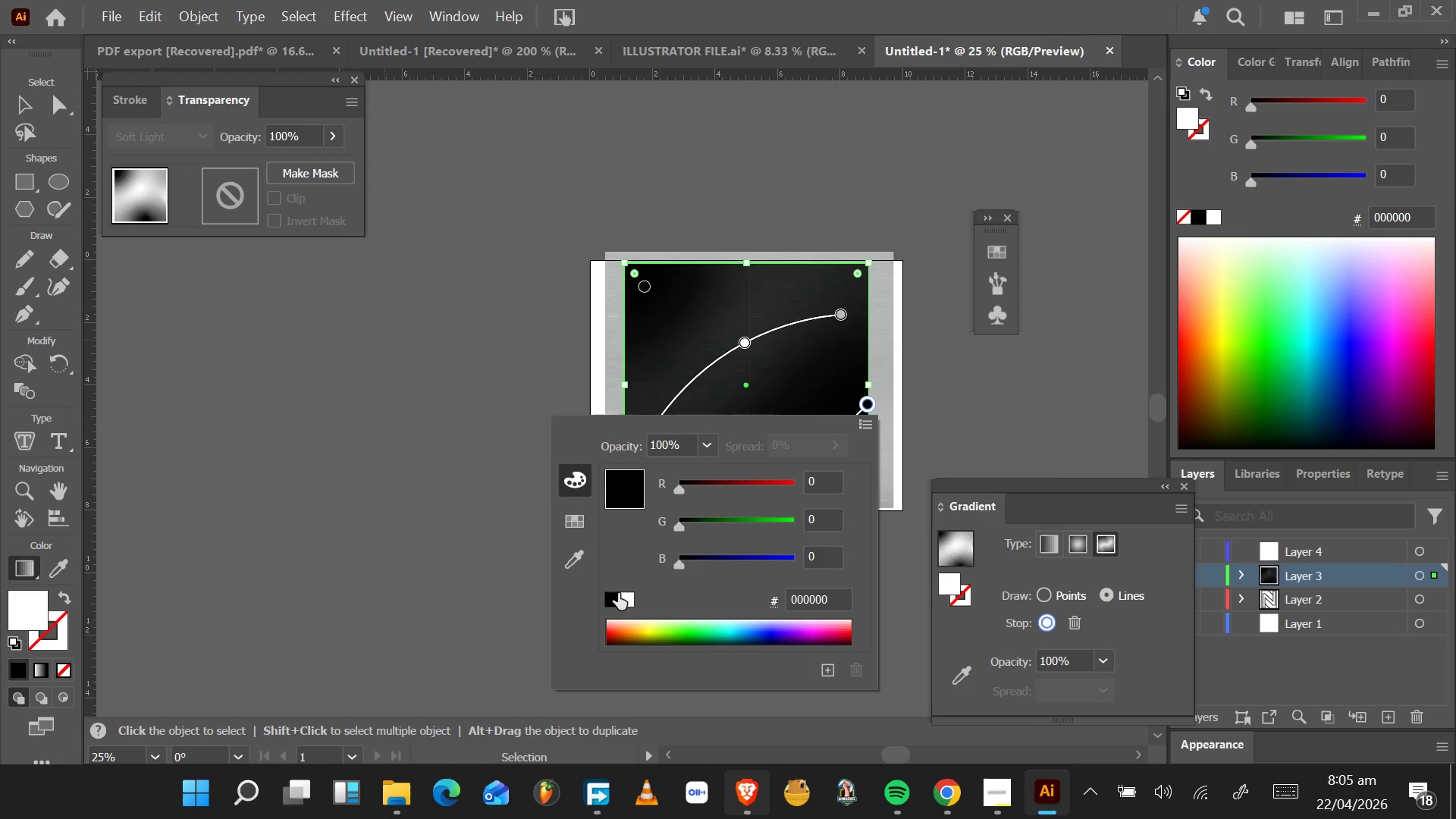 
left_click([515, 447])
 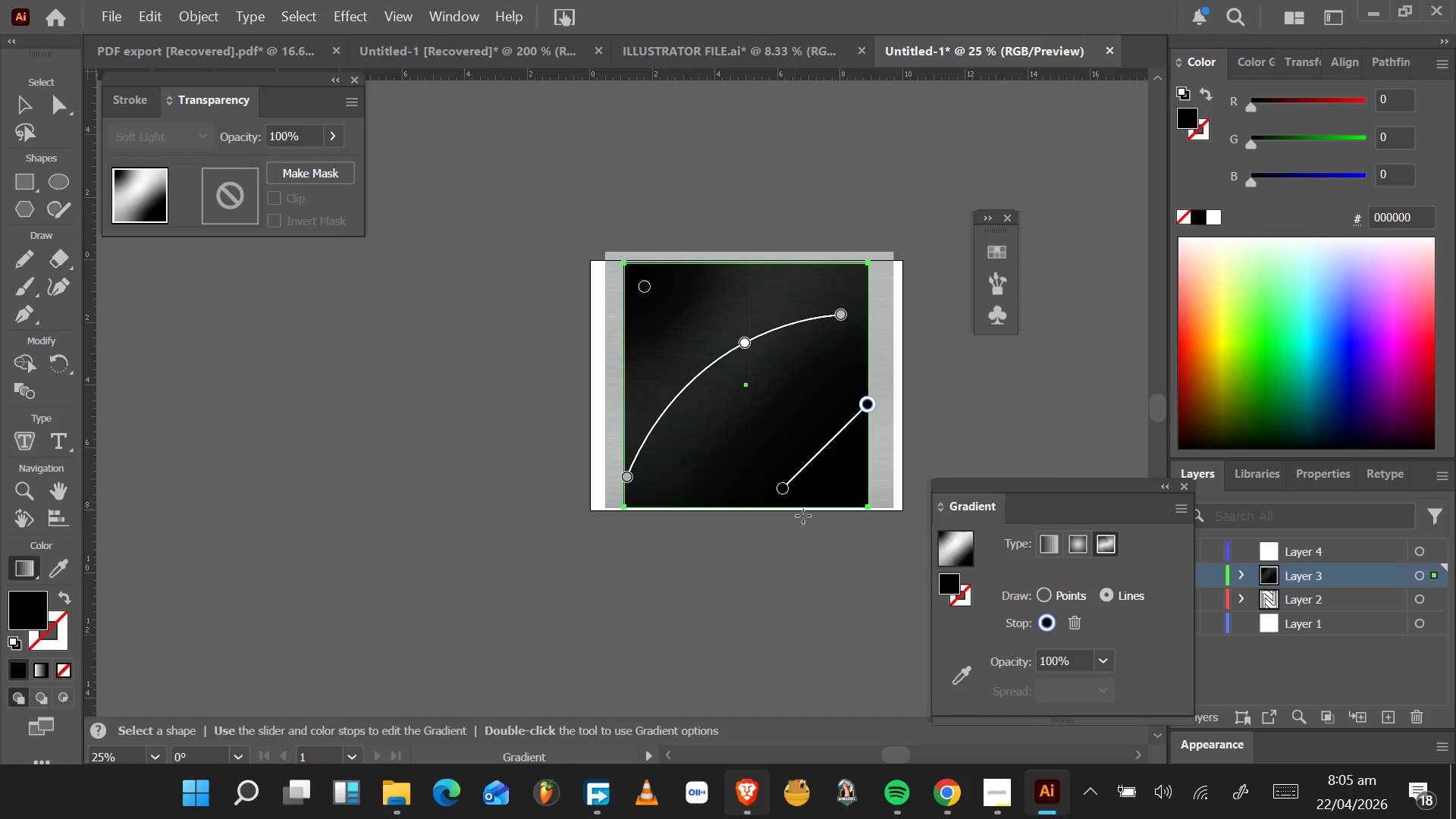 
key(V)
 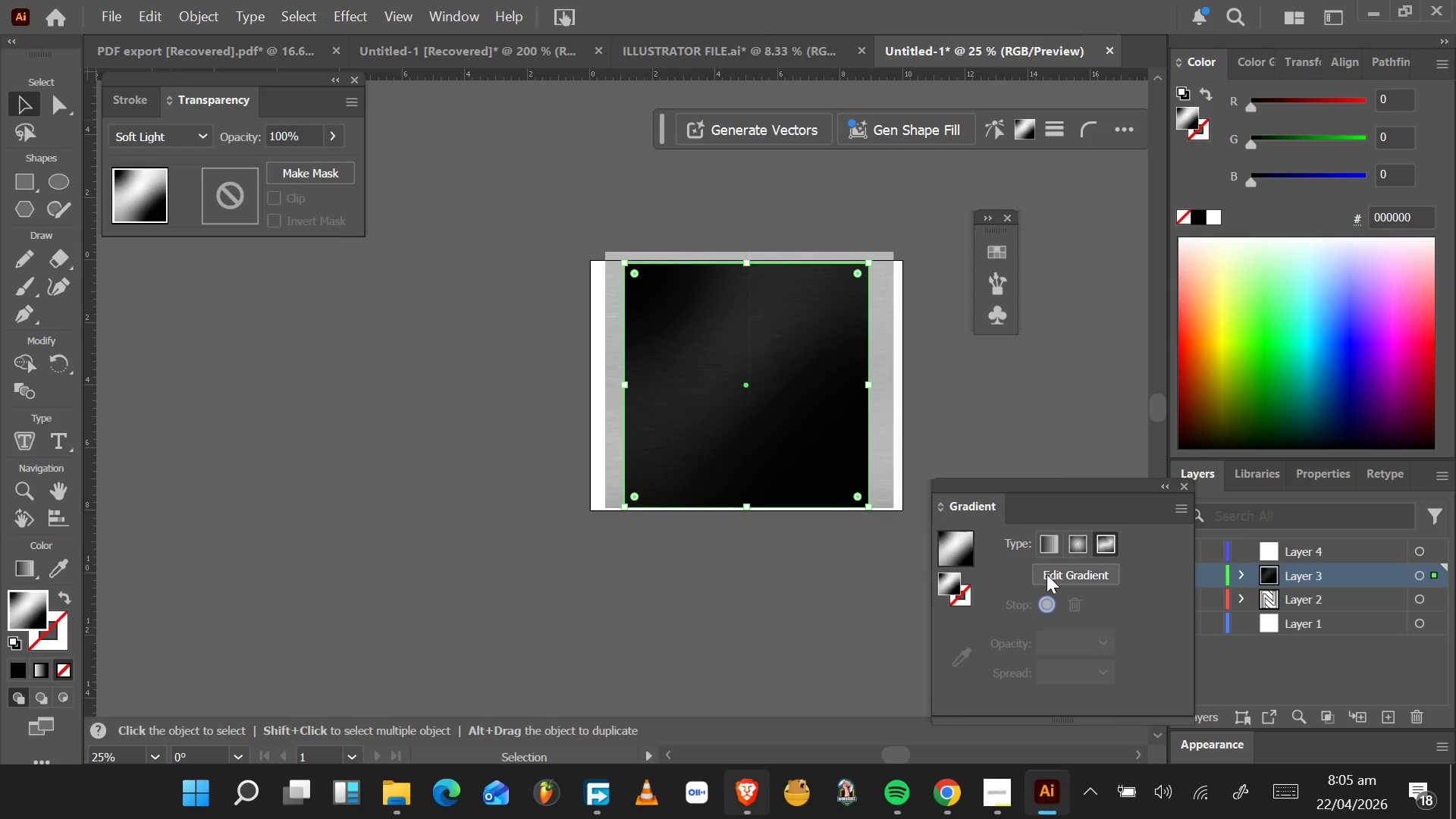 
left_click([1057, 578])
 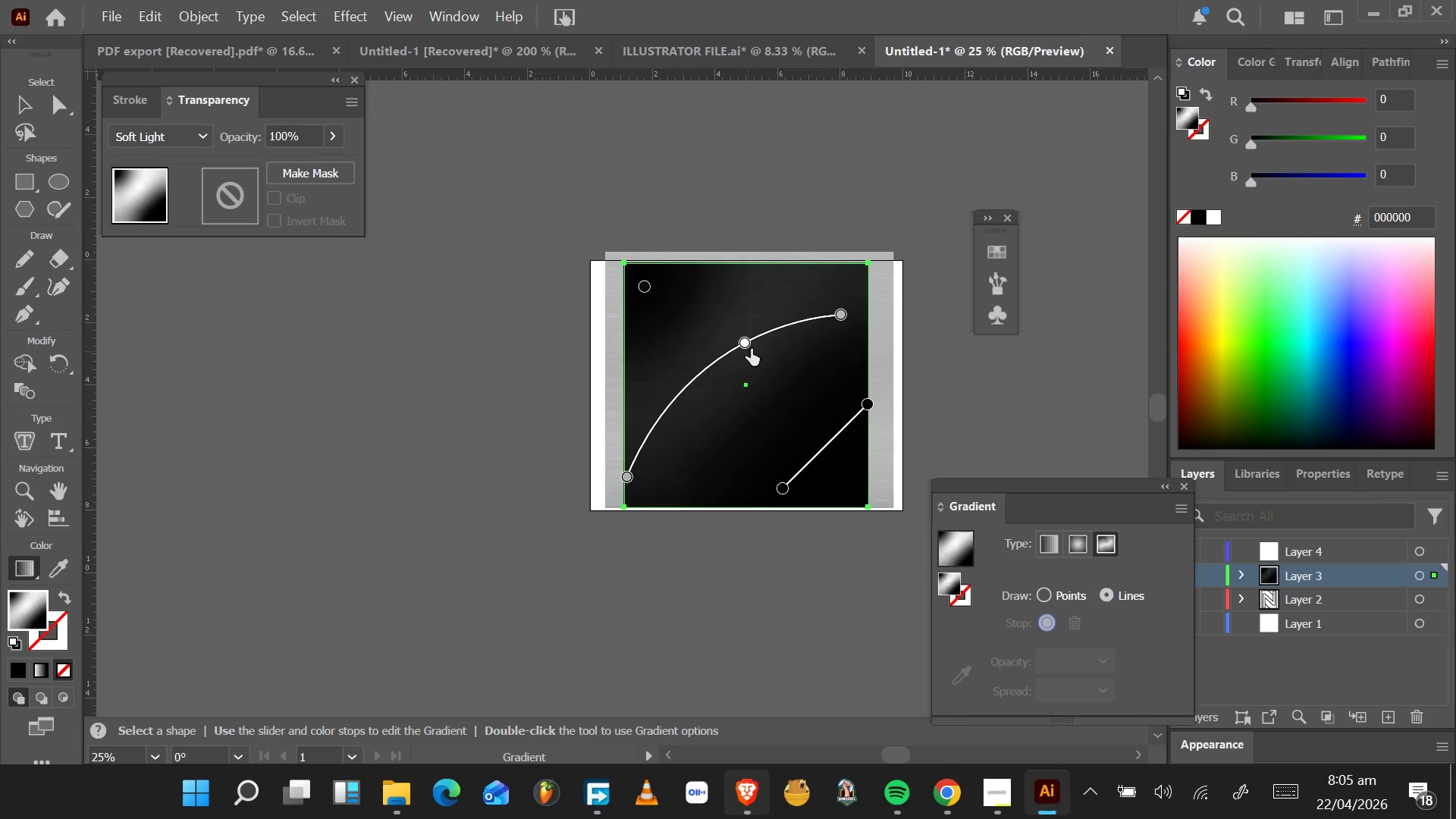 
left_click_drag(start_coordinate=[745, 337], to_coordinate=[695, 417])
 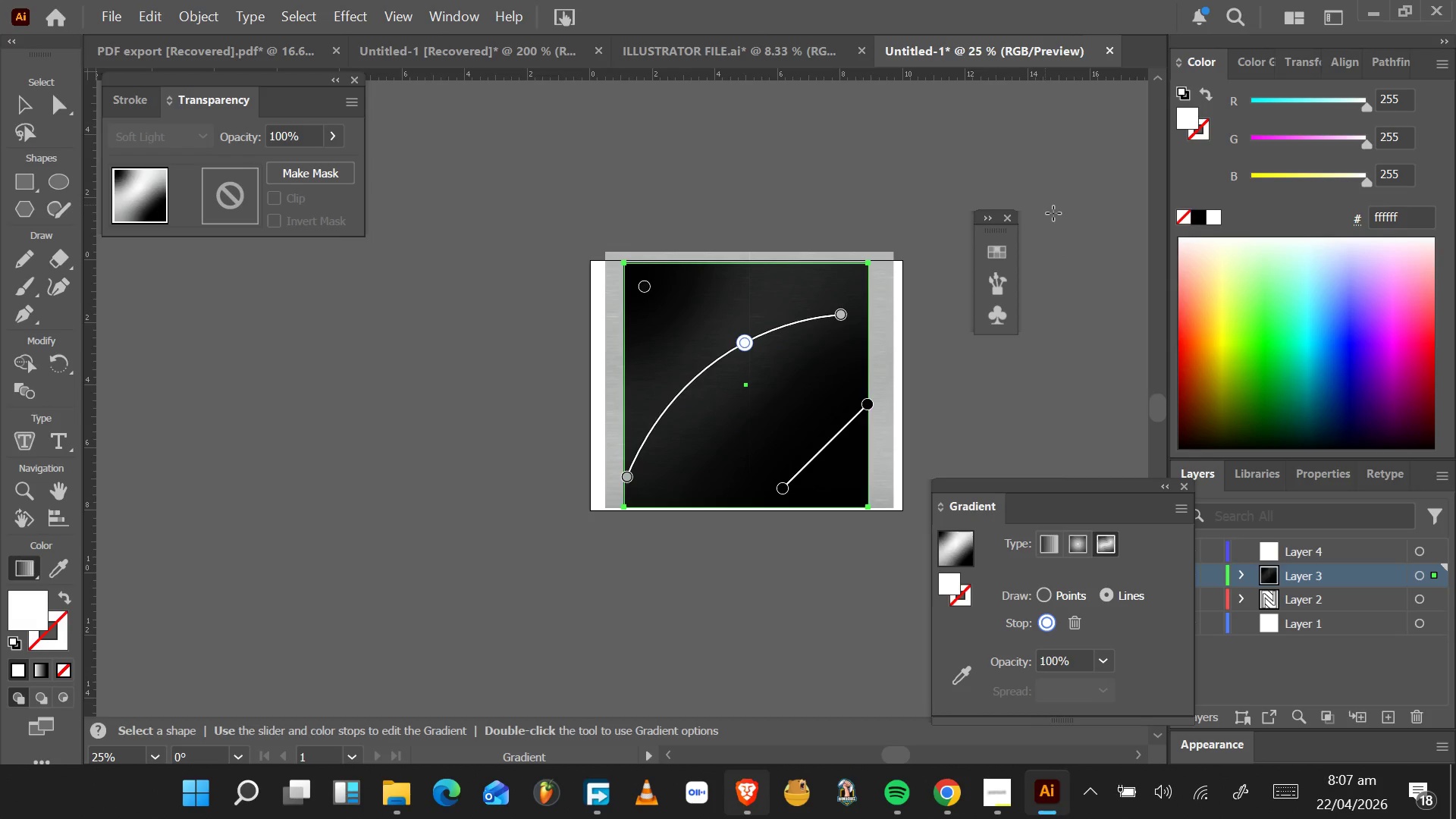 
wait(124.45)
 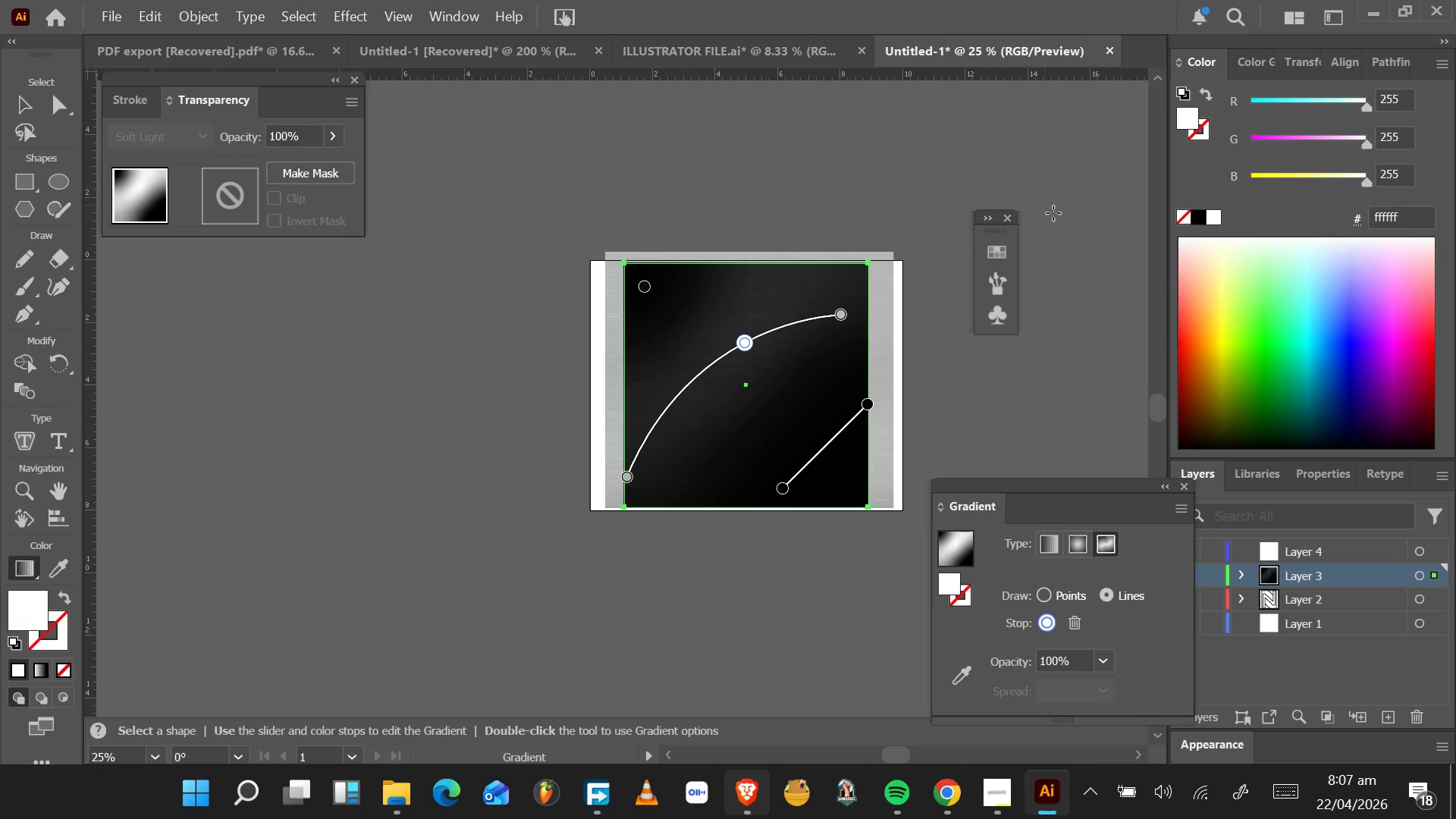 
left_click_drag(start_coordinate=[744, 345], to_coordinate=[755, 412])
 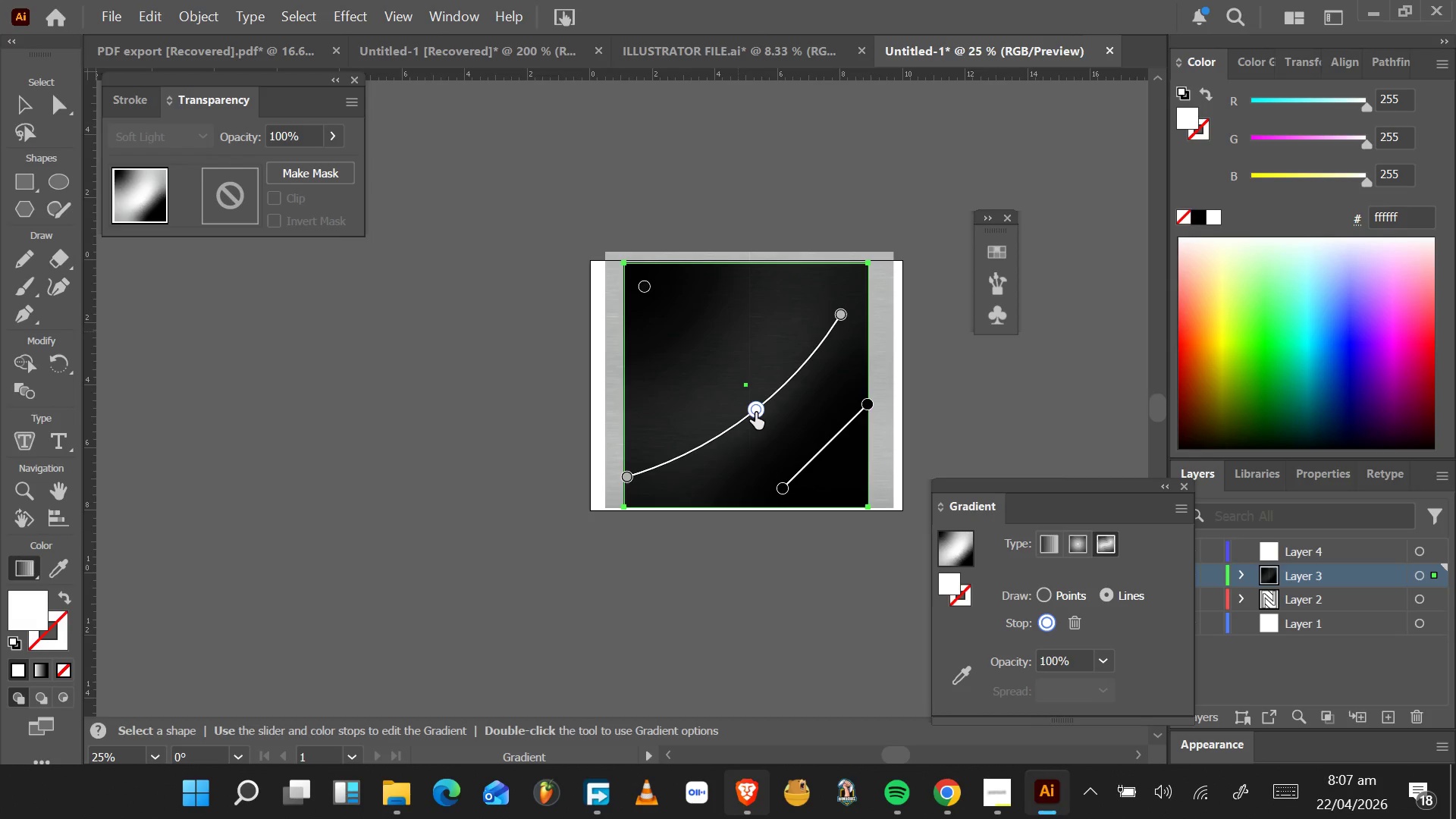 
left_click_drag(start_coordinate=[755, 413], to_coordinate=[820, 360])
 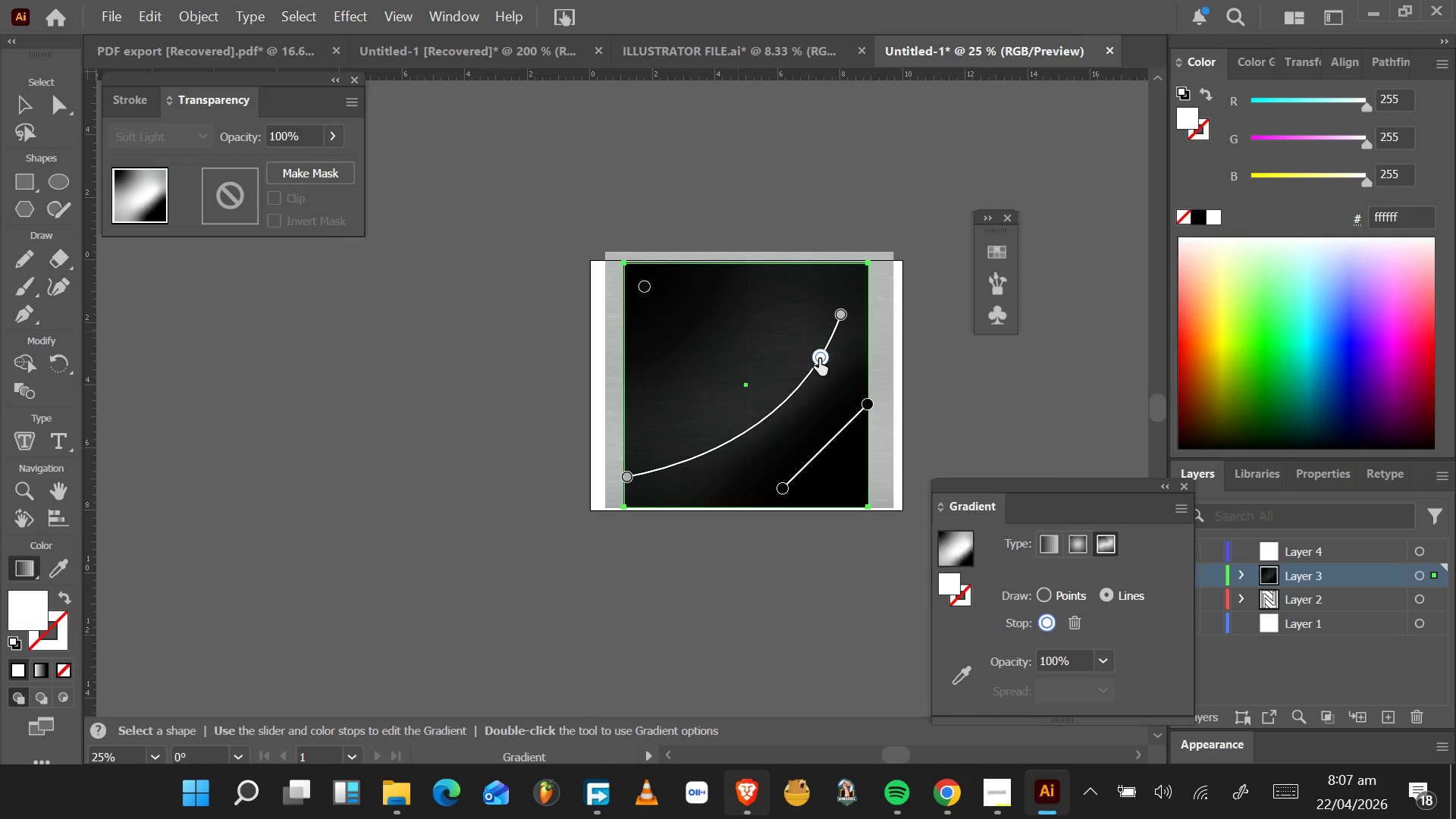 
left_click_drag(start_coordinate=[818, 358], to_coordinate=[787, 347])
 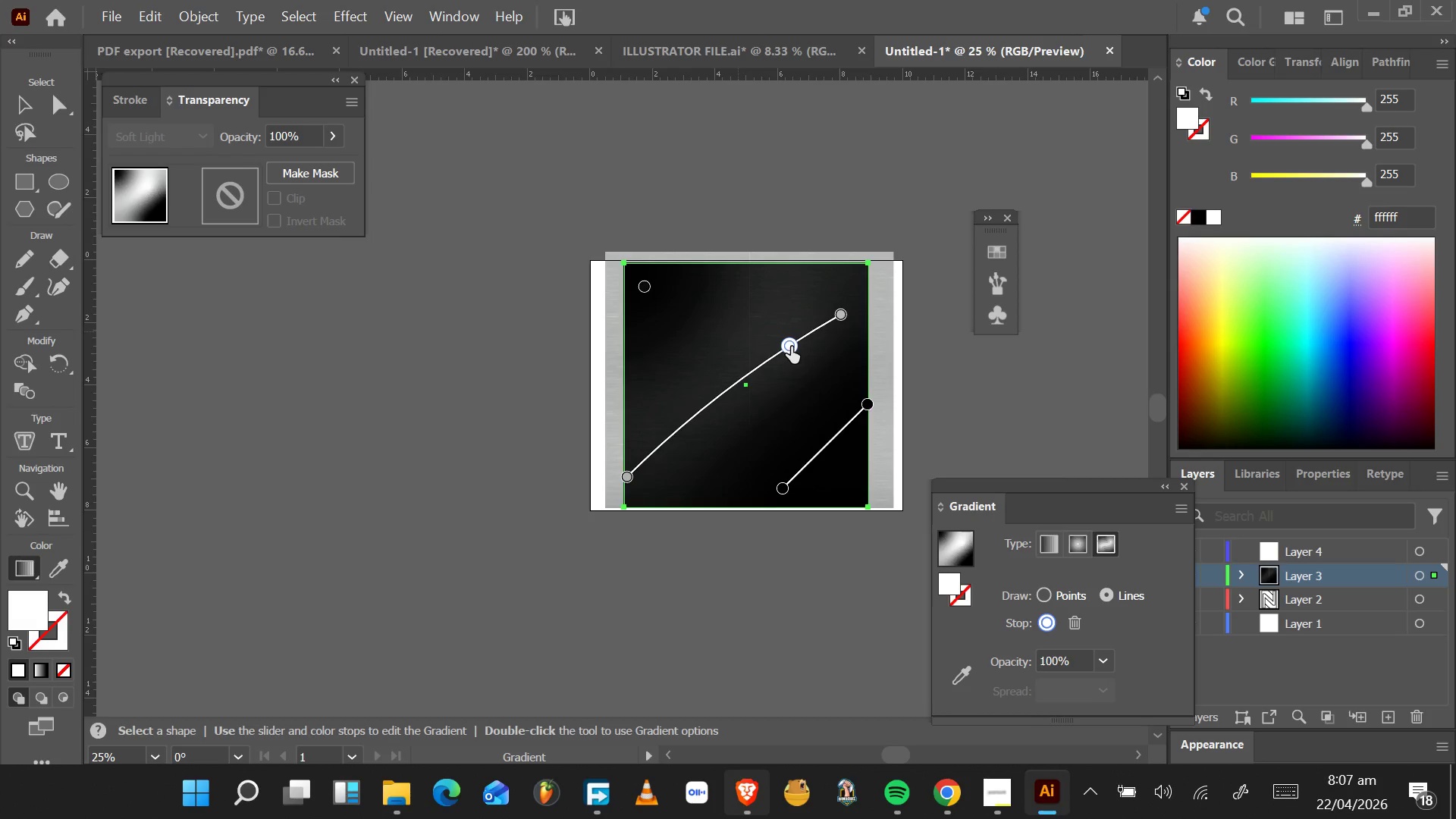 
left_click_drag(start_coordinate=[792, 347], to_coordinate=[787, 360])
 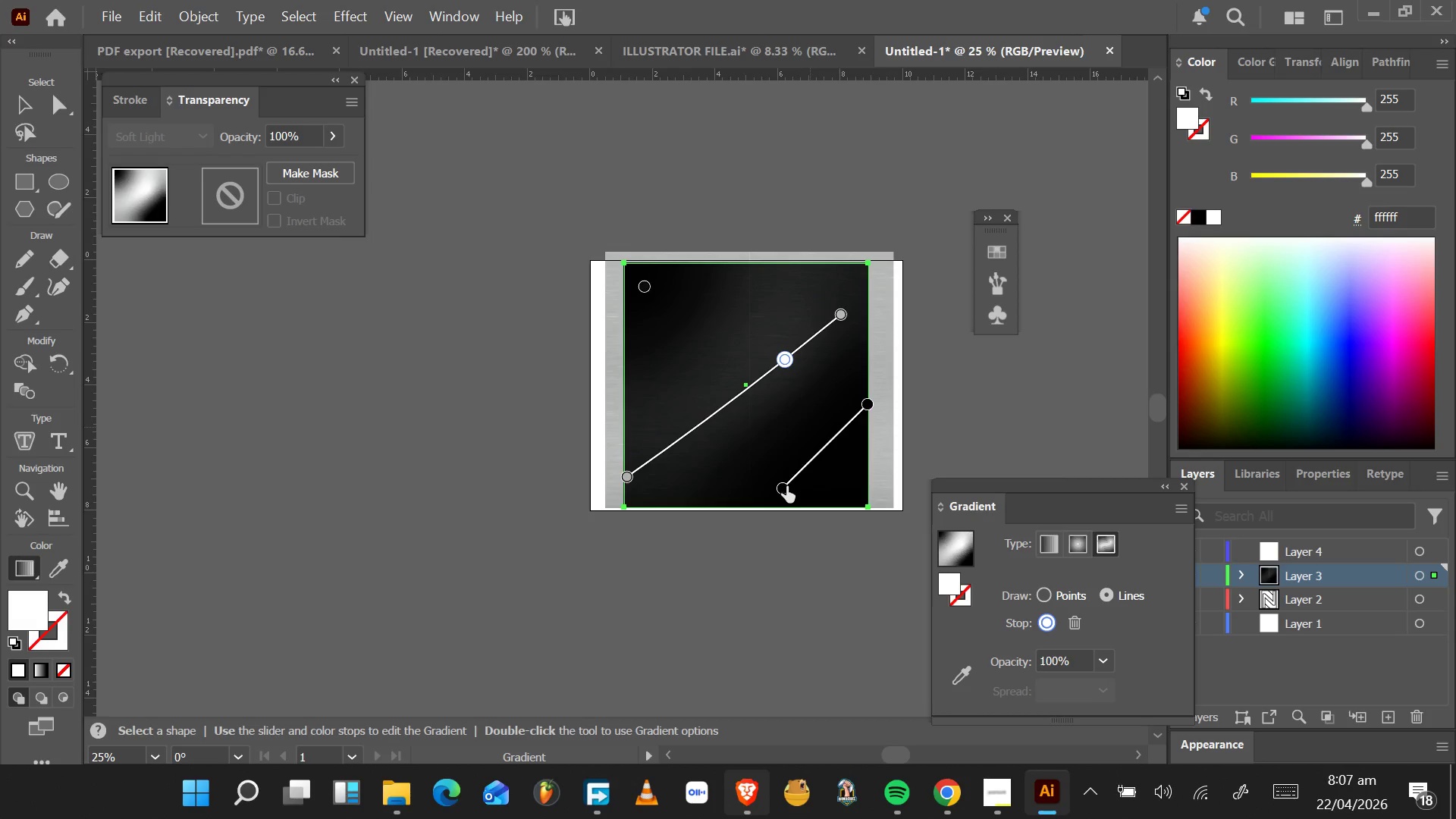 
left_click_drag(start_coordinate=[786, 487], to_coordinate=[804, 520])
 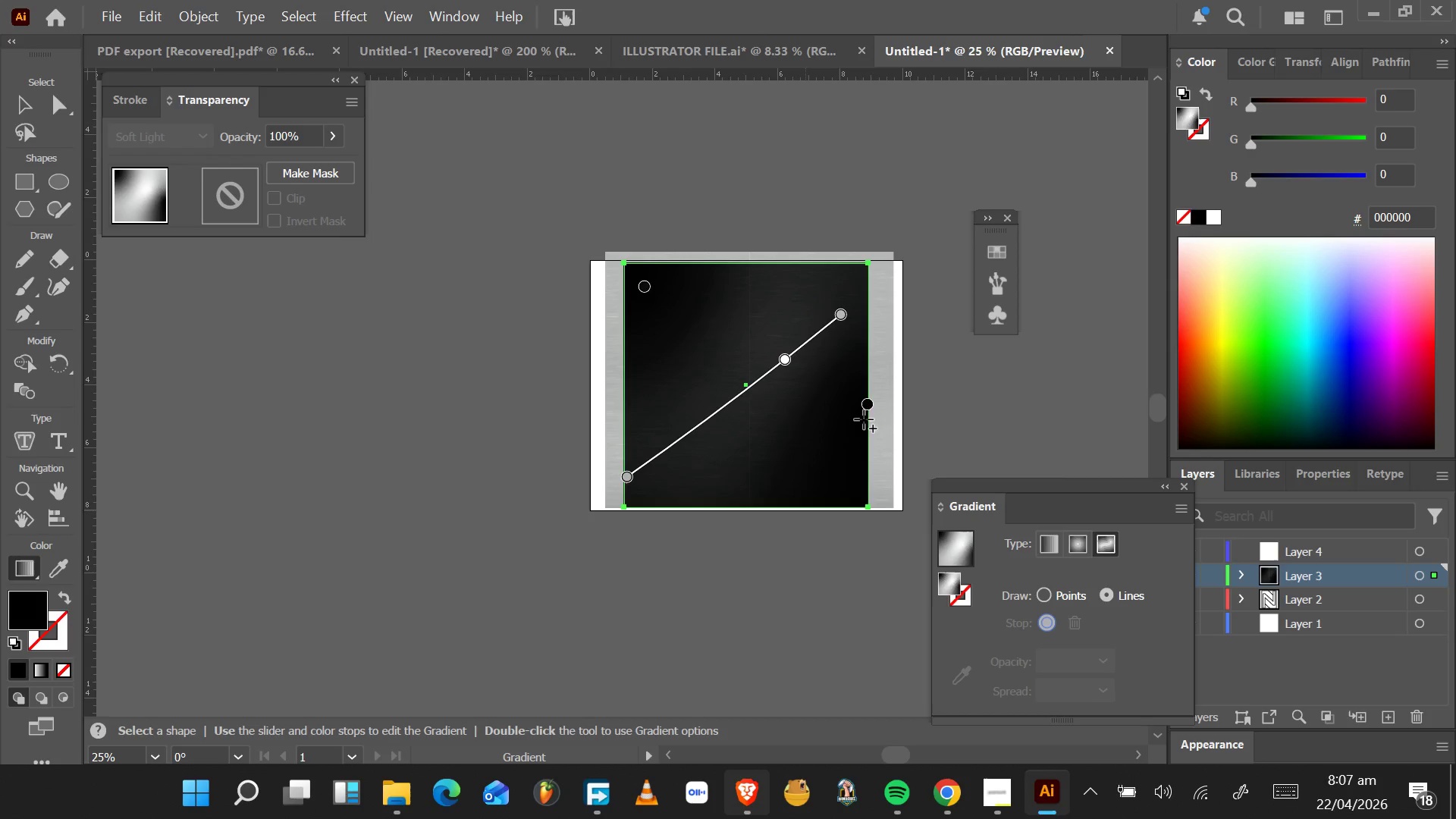 
left_click_drag(start_coordinate=[868, 413], to_coordinate=[846, 463])
 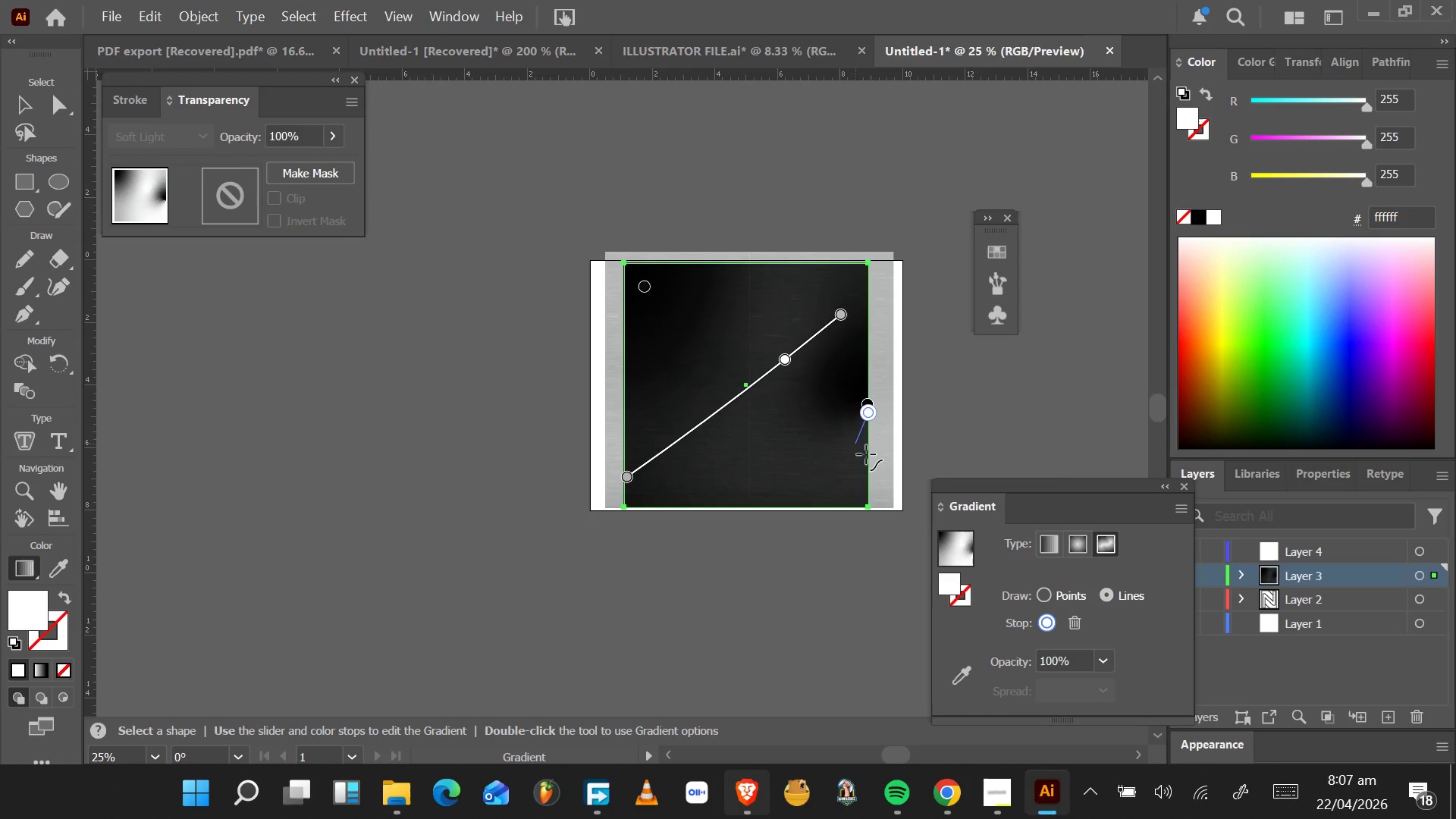 
key(Control+Break)
 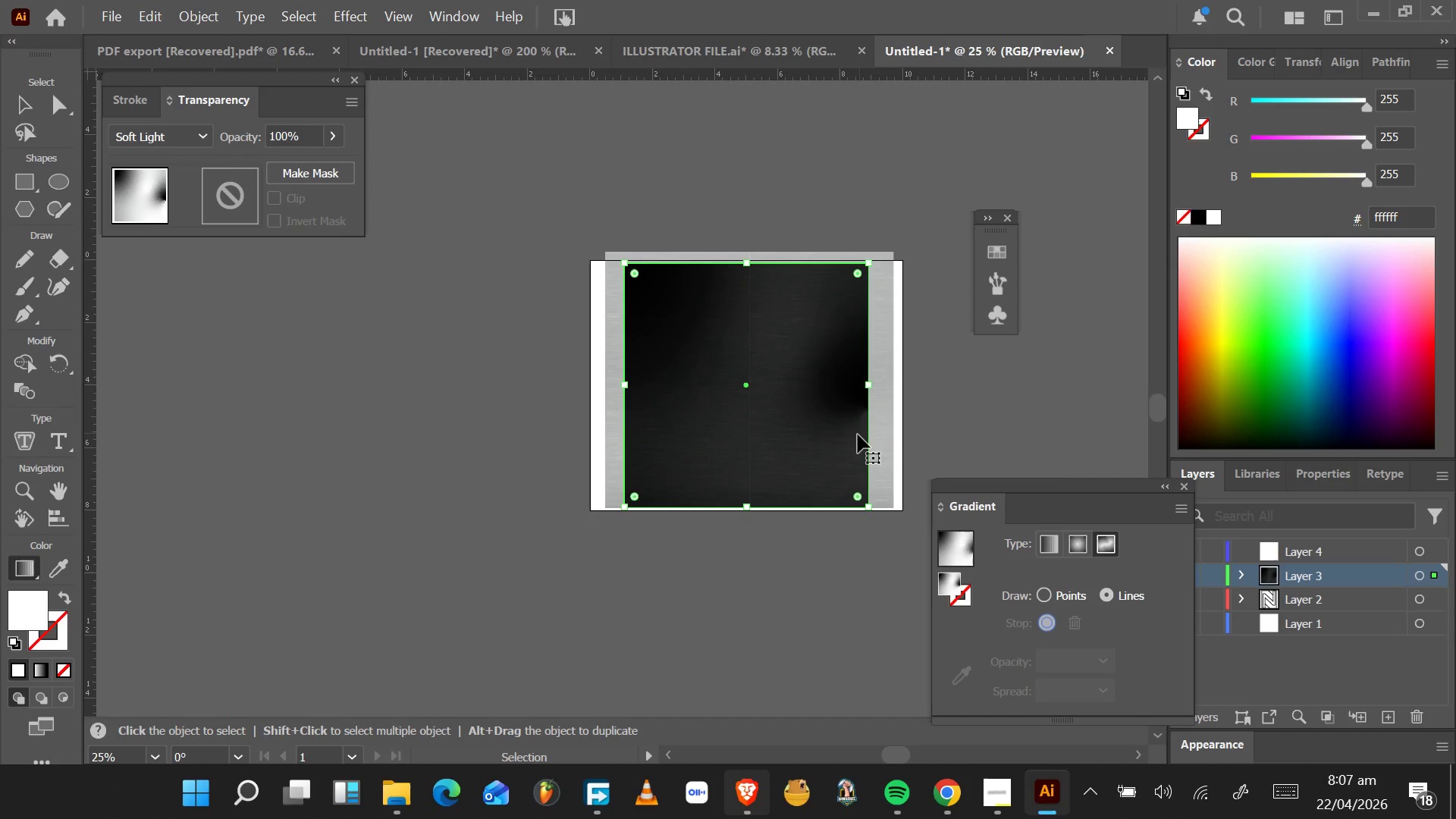 
key(Control+Z)
 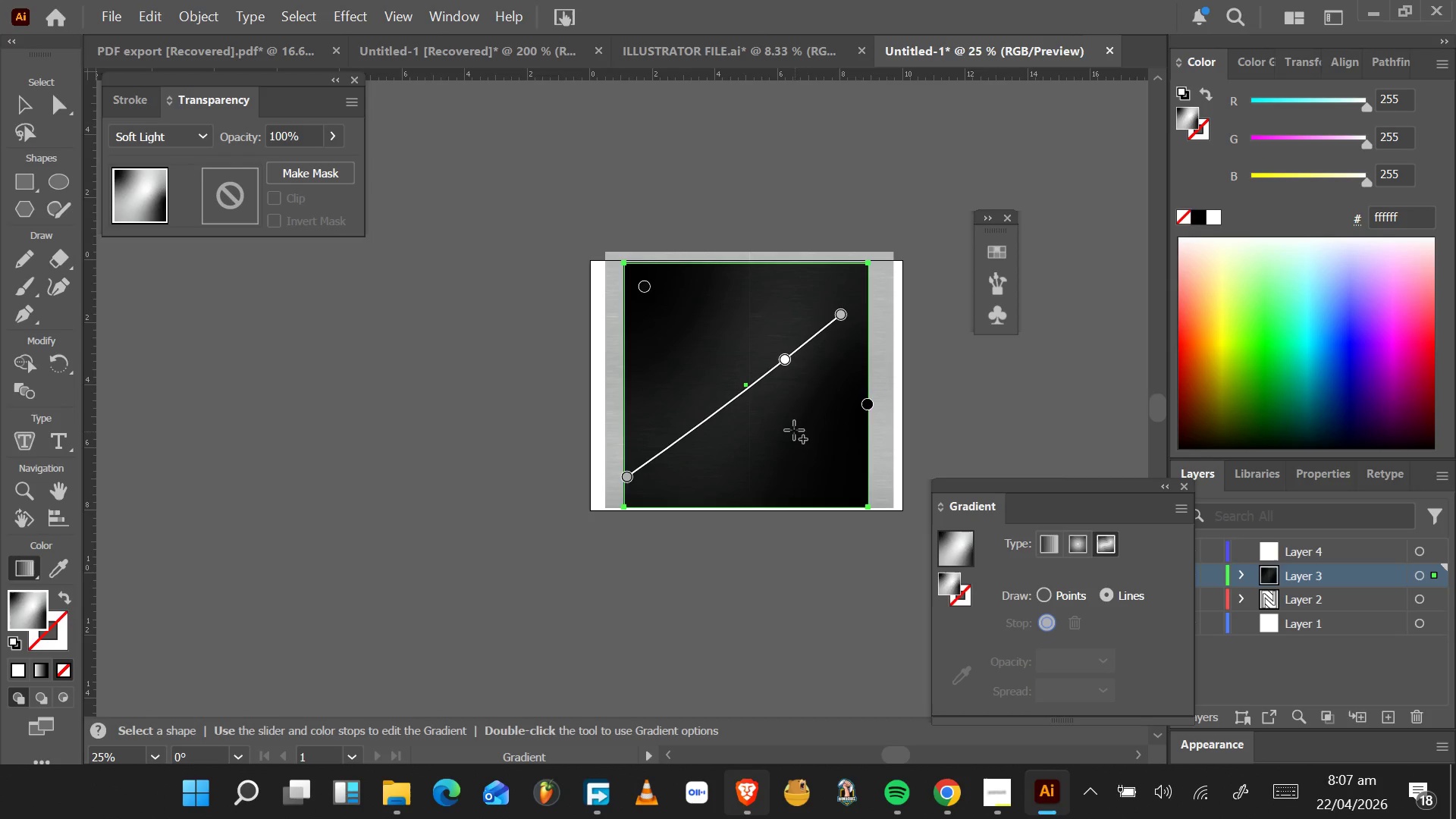 
key(Control+Z)
 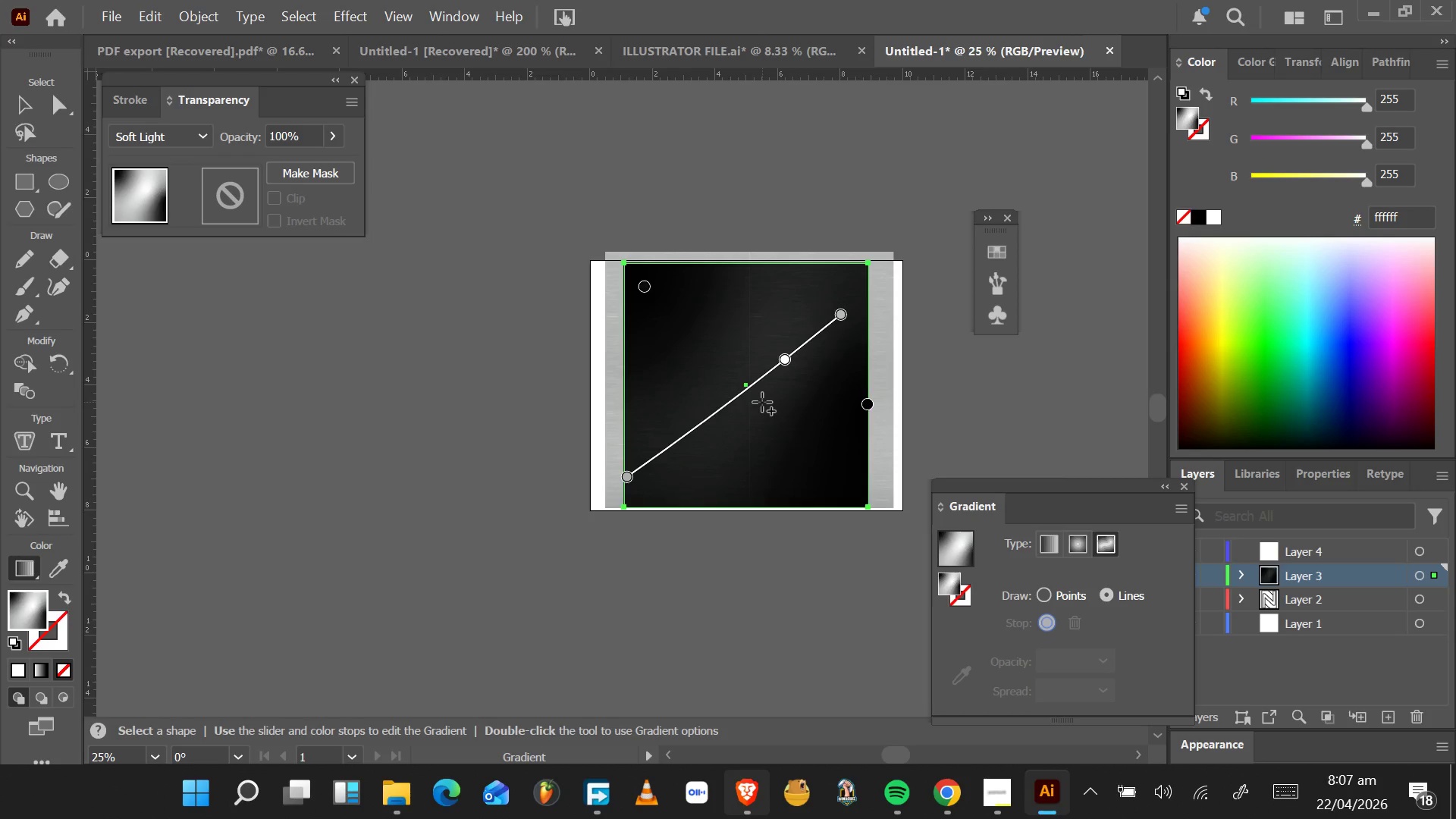 
key(Control+ControlLeft)
 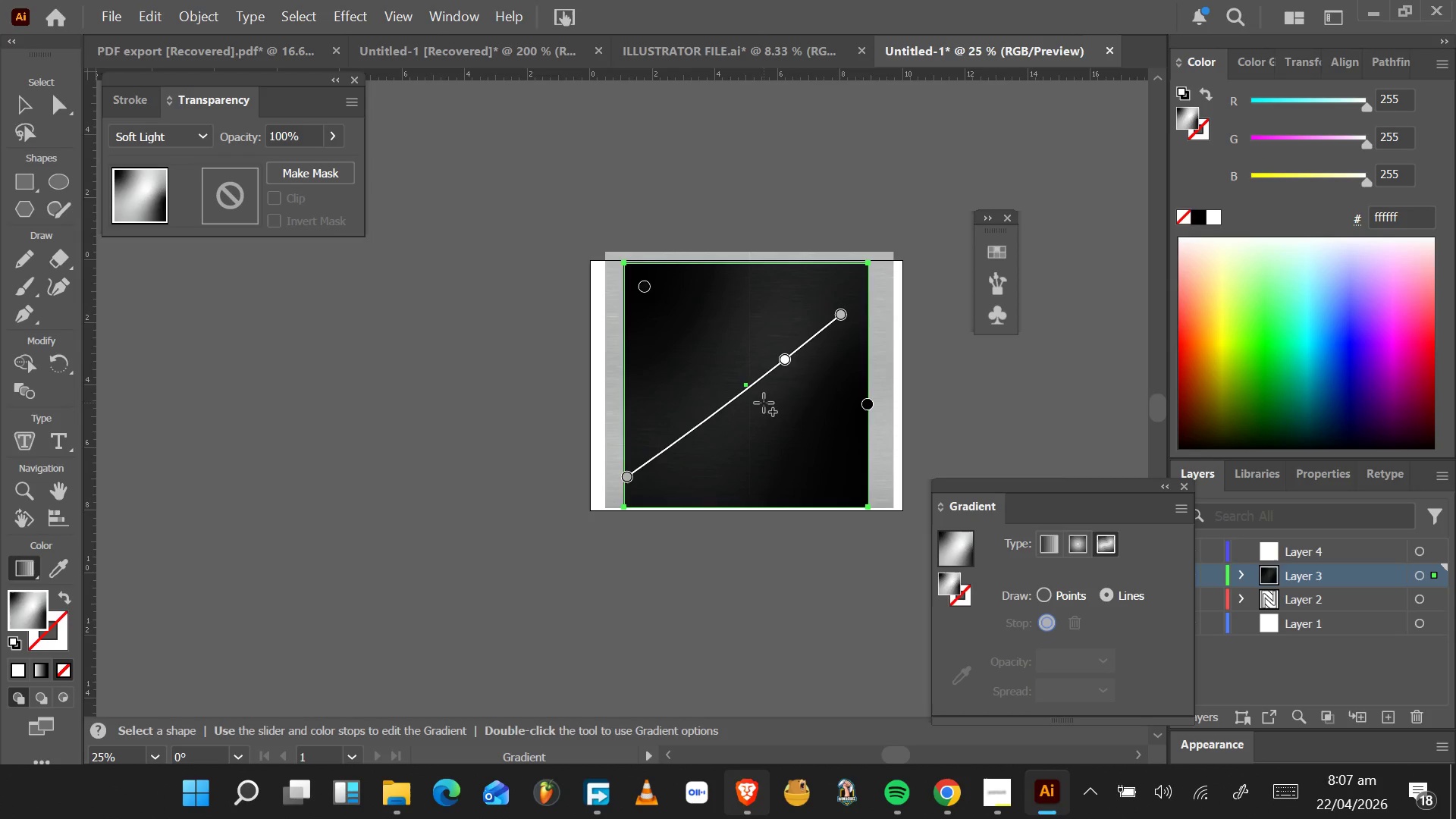 
key(Control+Z)
 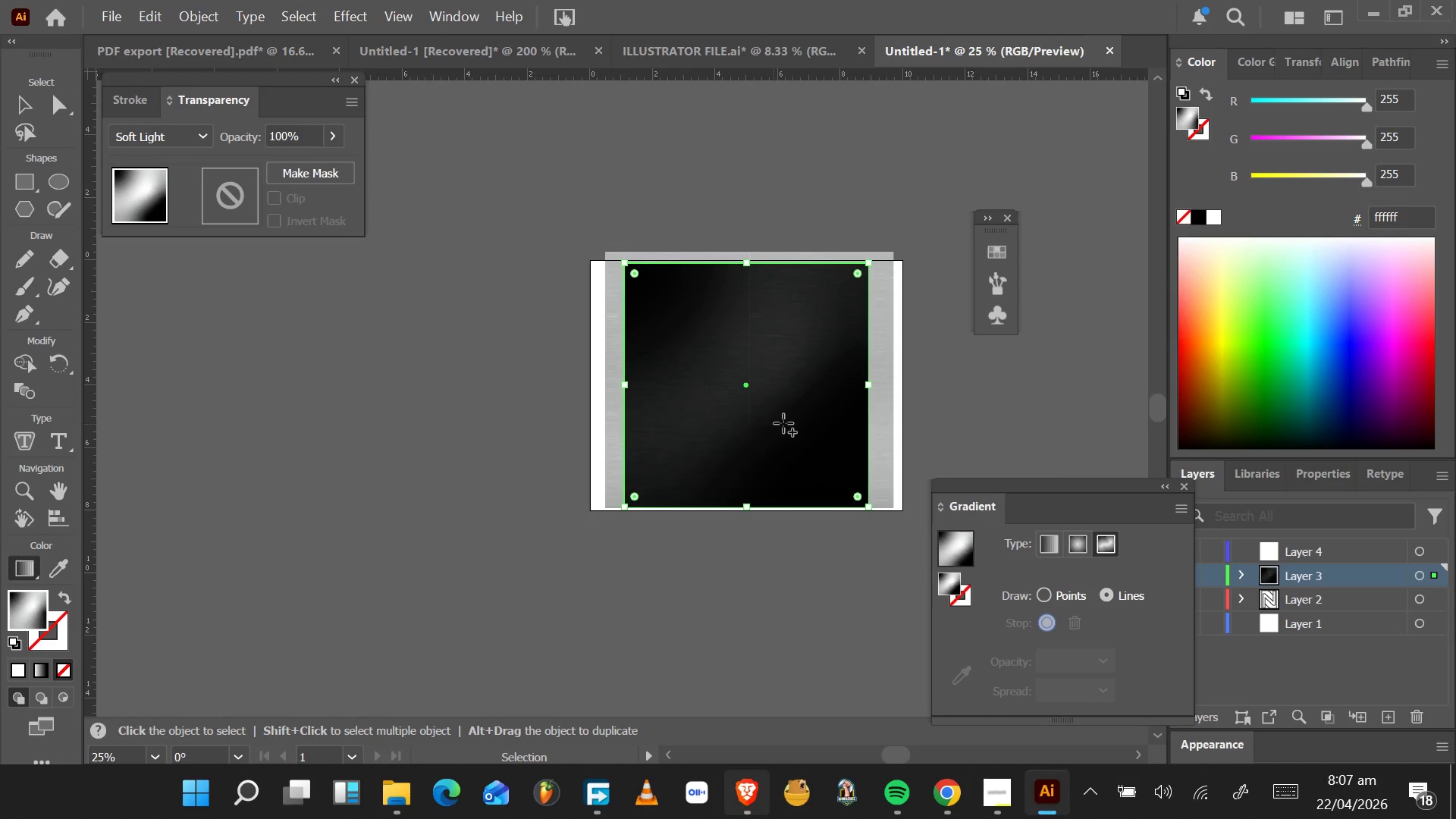 
key(Control+ControlLeft)
 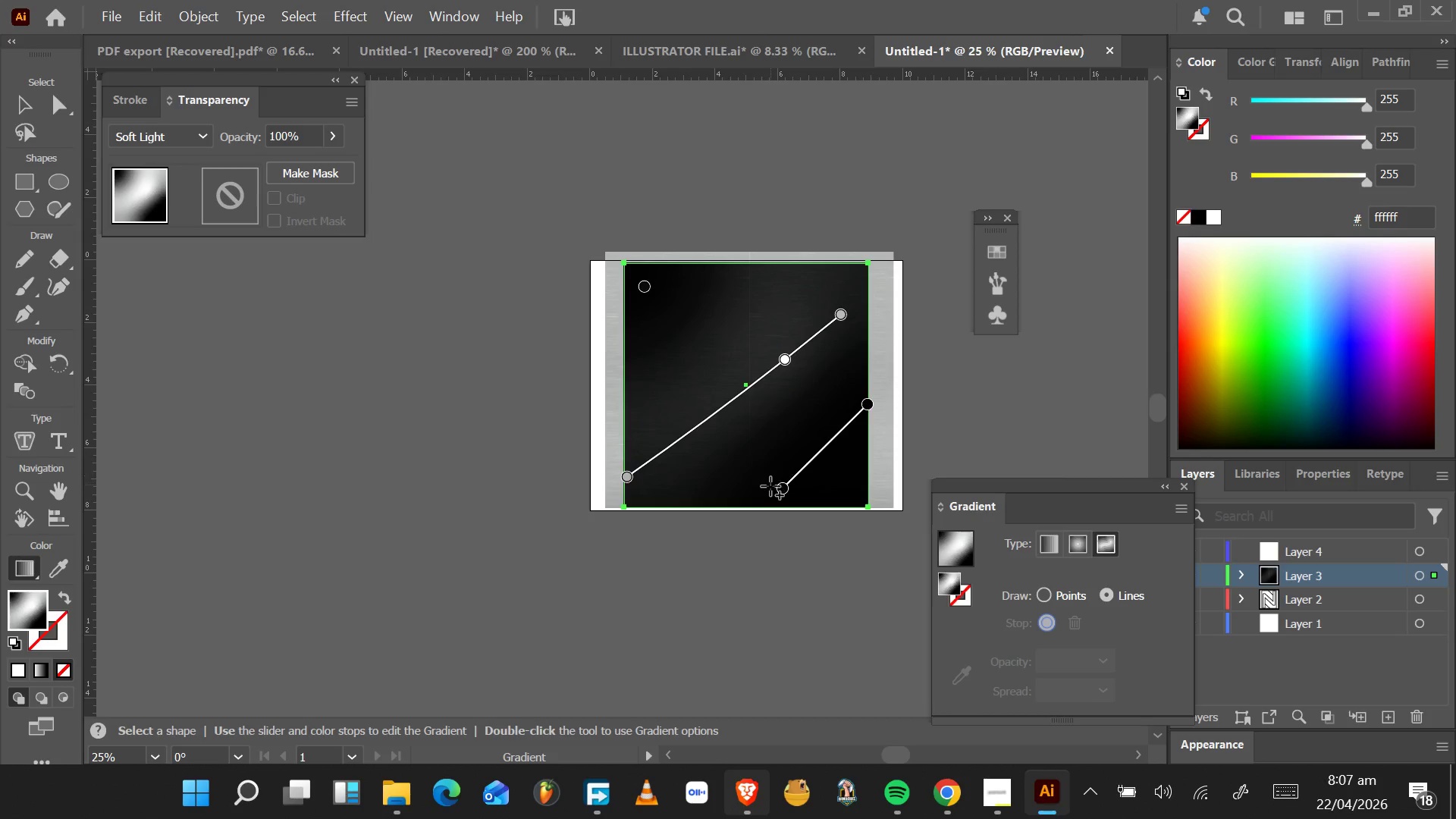 
left_click_drag(start_coordinate=[785, 491], to_coordinate=[779, 570])
 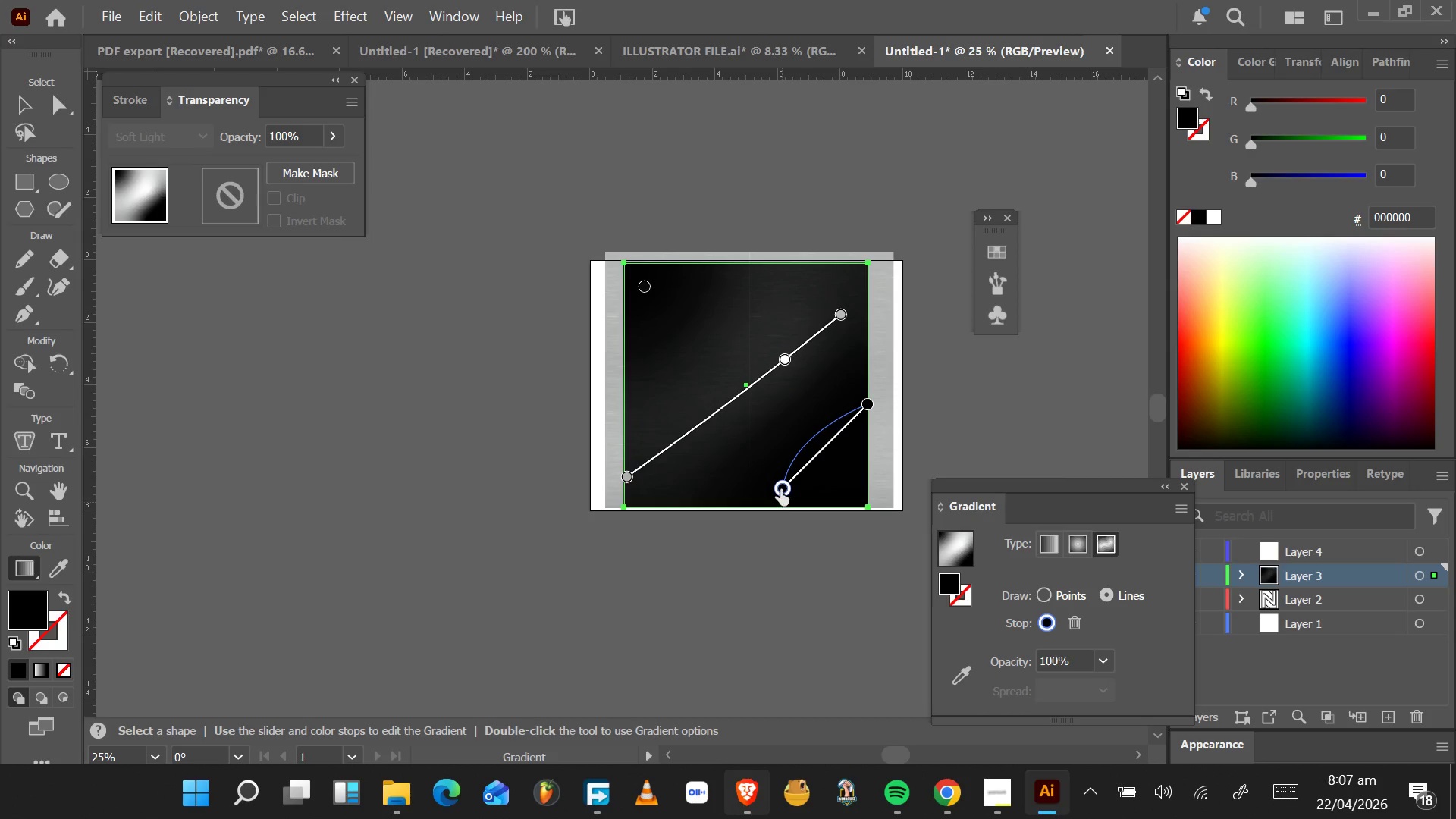 
left_click_drag(start_coordinate=[780, 488], to_coordinate=[782, 558])
 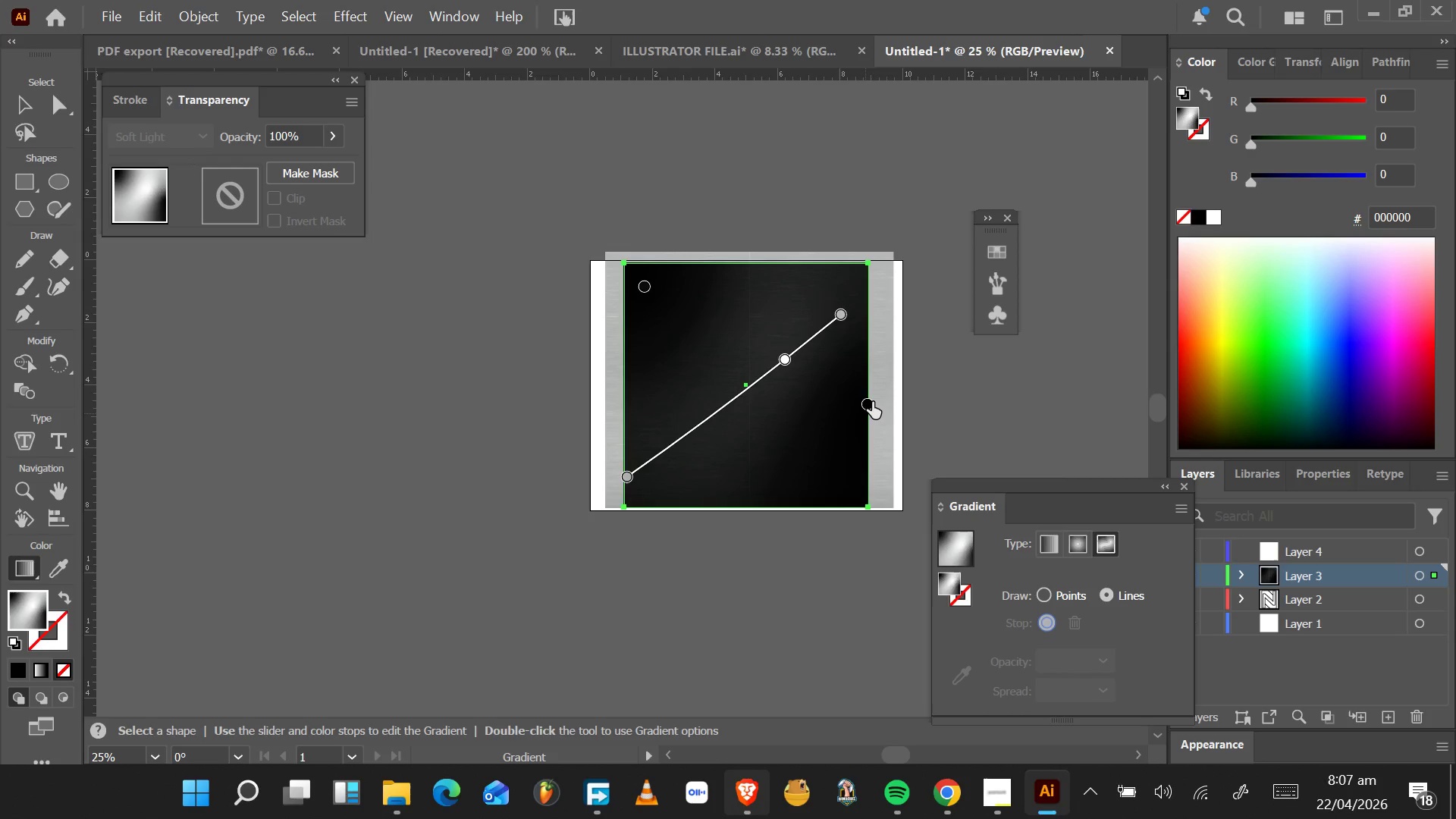 
left_click_drag(start_coordinate=[870, 403], to_coordinate=[834, 472])
 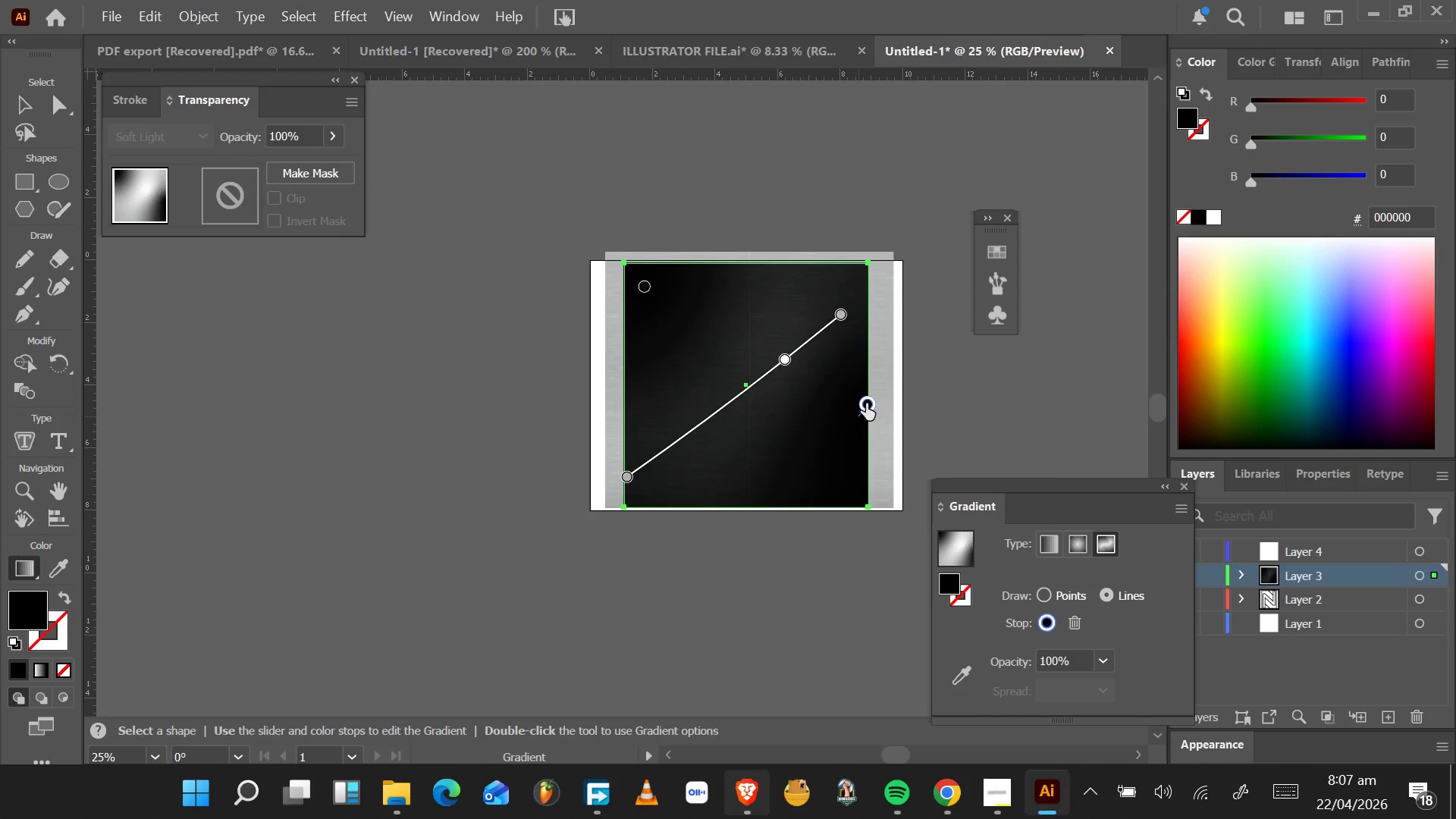 
left_click_drag(start_coordinate=[866, 403], to_coordinate=[837, 486])
 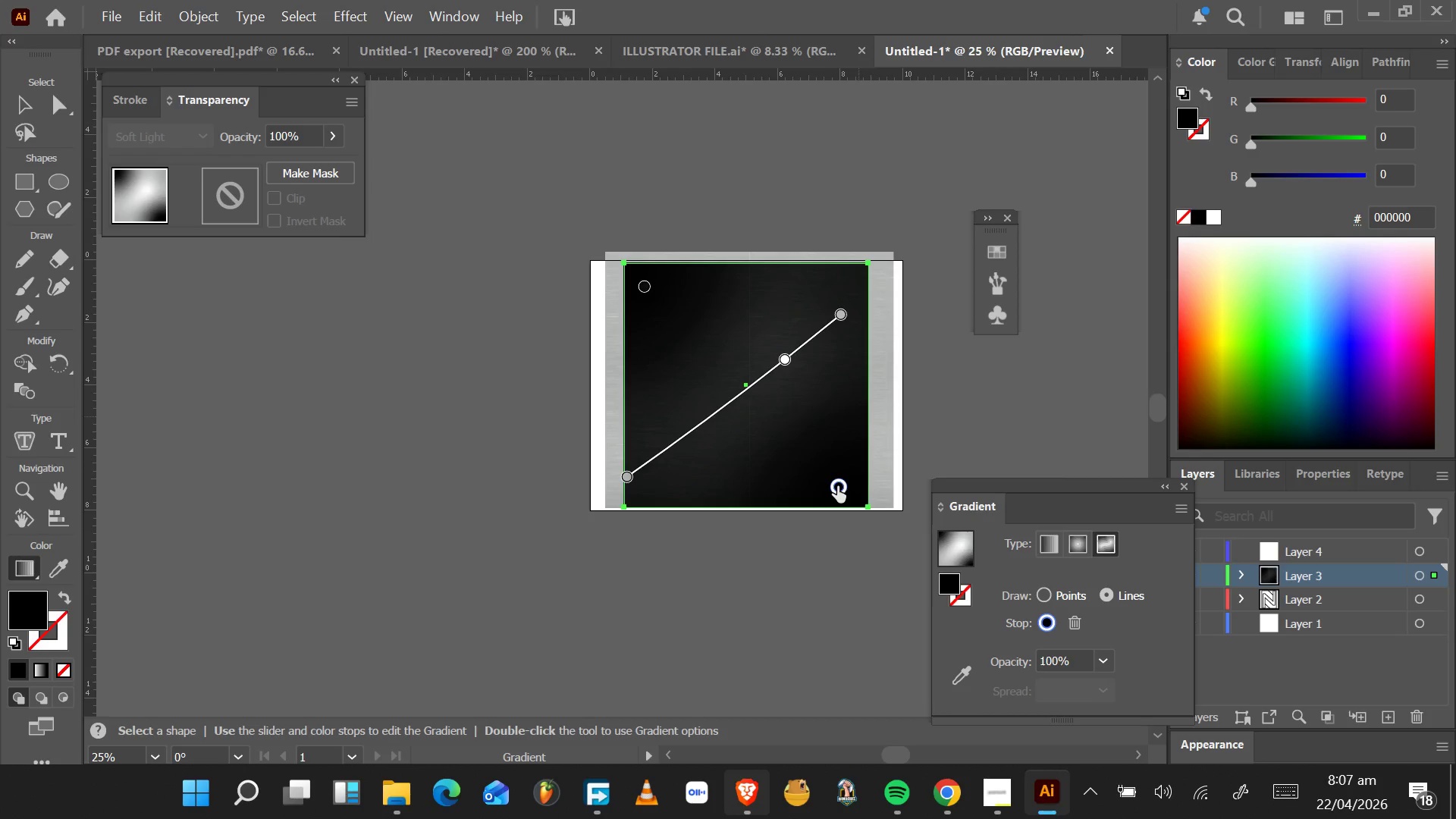 
left_click_drag(start_coordinate=[837, 486], to_coordinate=[846, 488])
 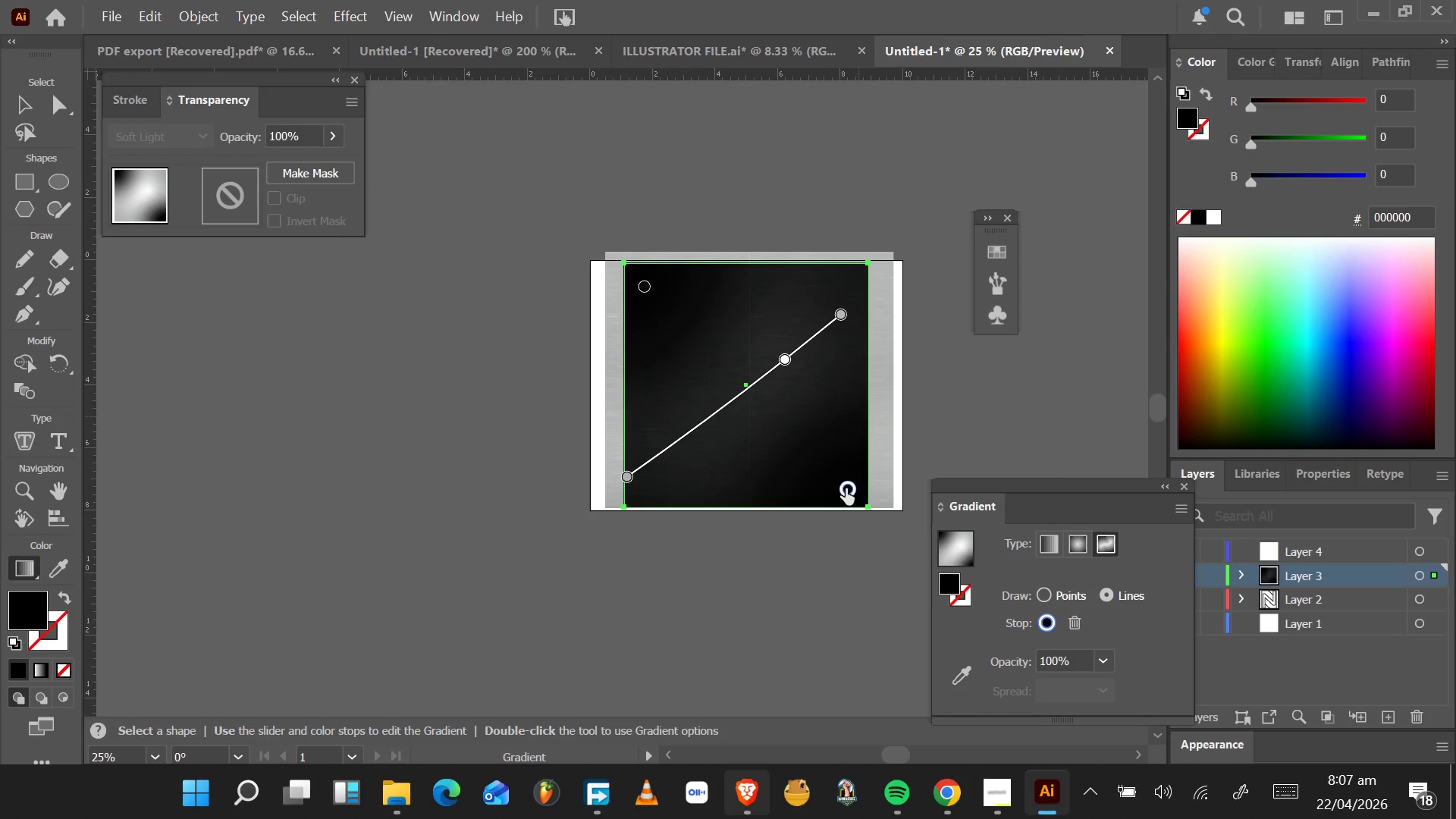 
left_click_drag(start_coordinate=[846, 488], to_coordinate=[860, 500])
 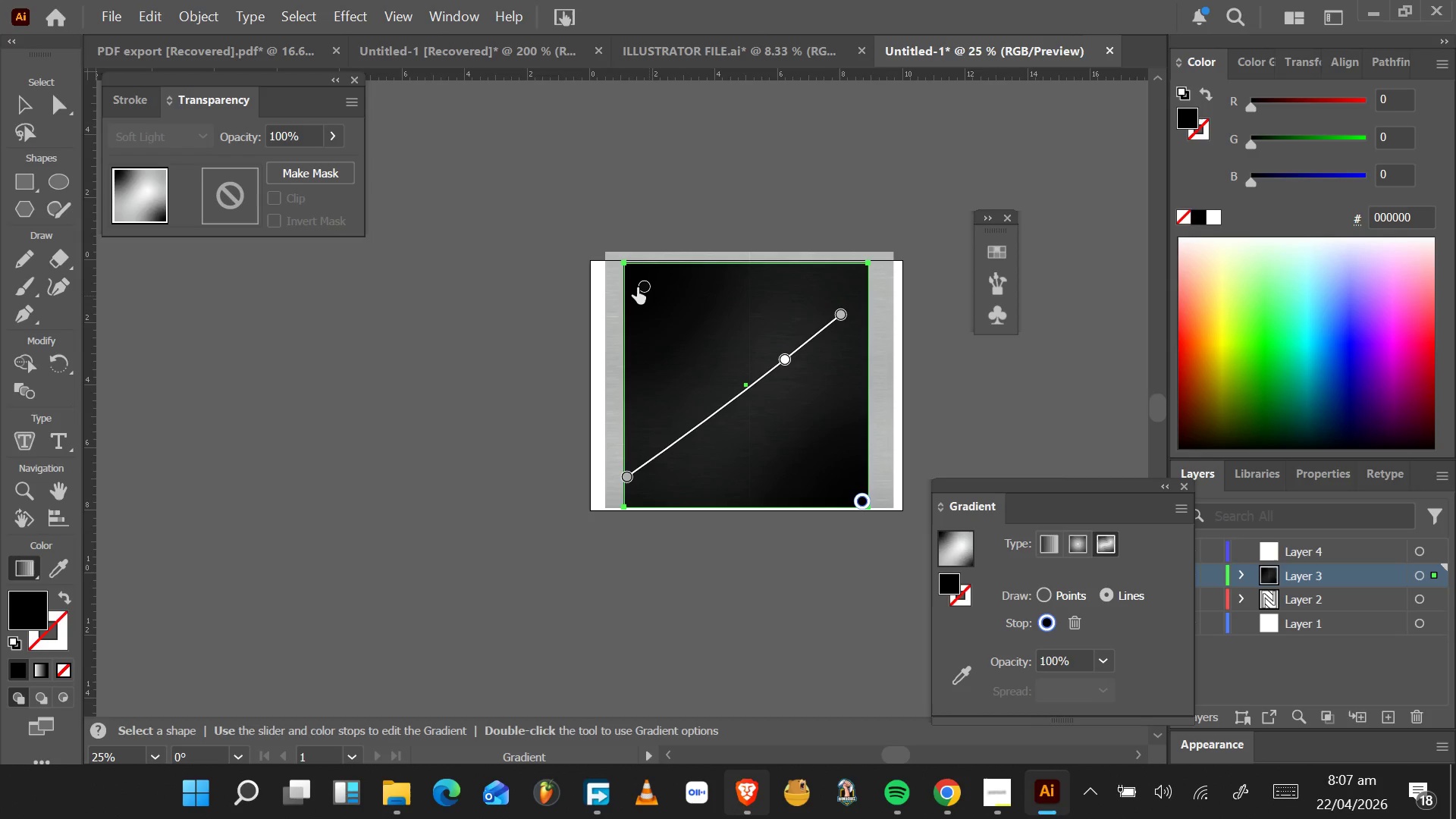 
left_click_drag(start_coordinate=[648, 289], to_coordinate=[629, 270])
 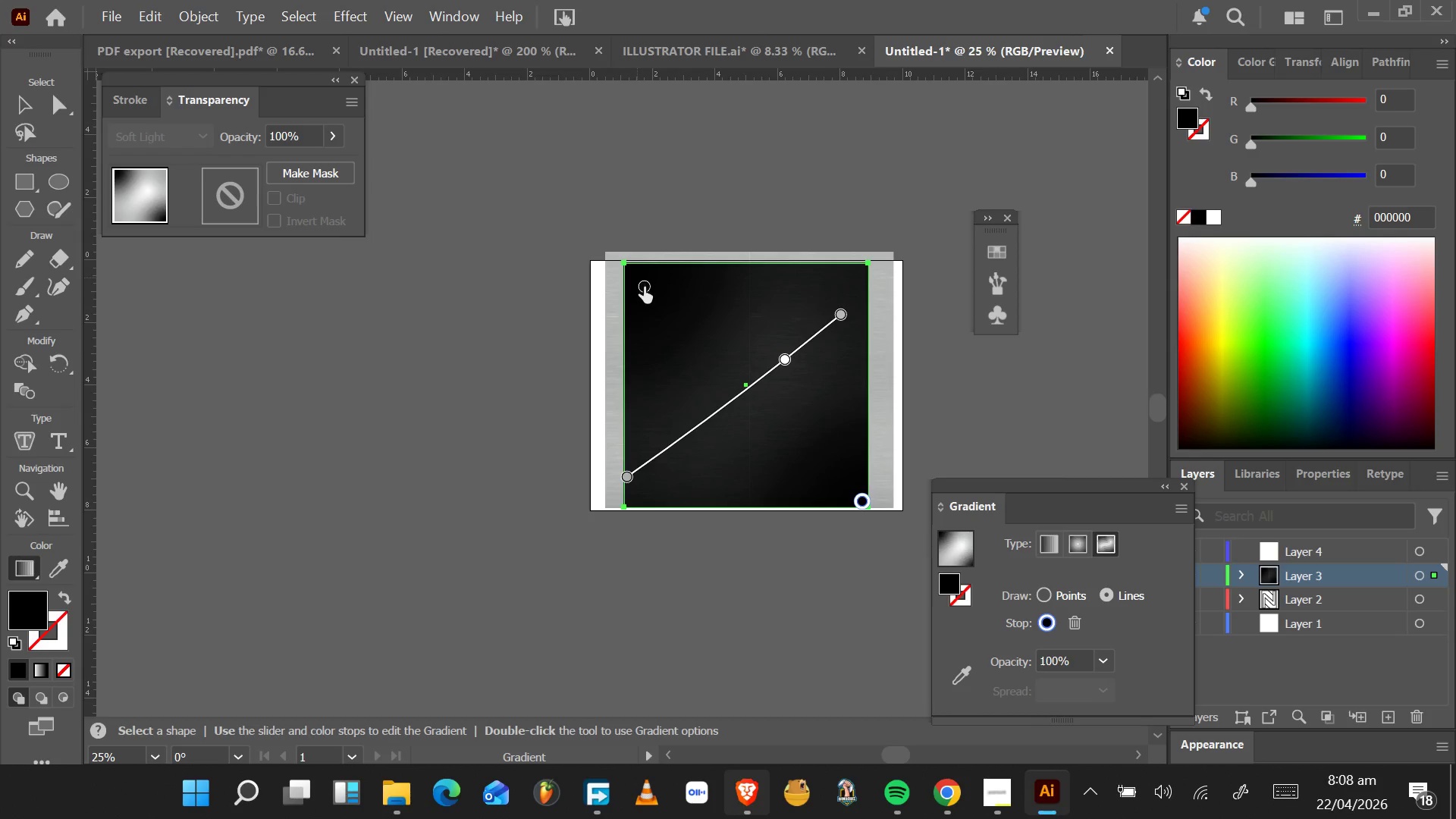 
left_click([644, 287])
 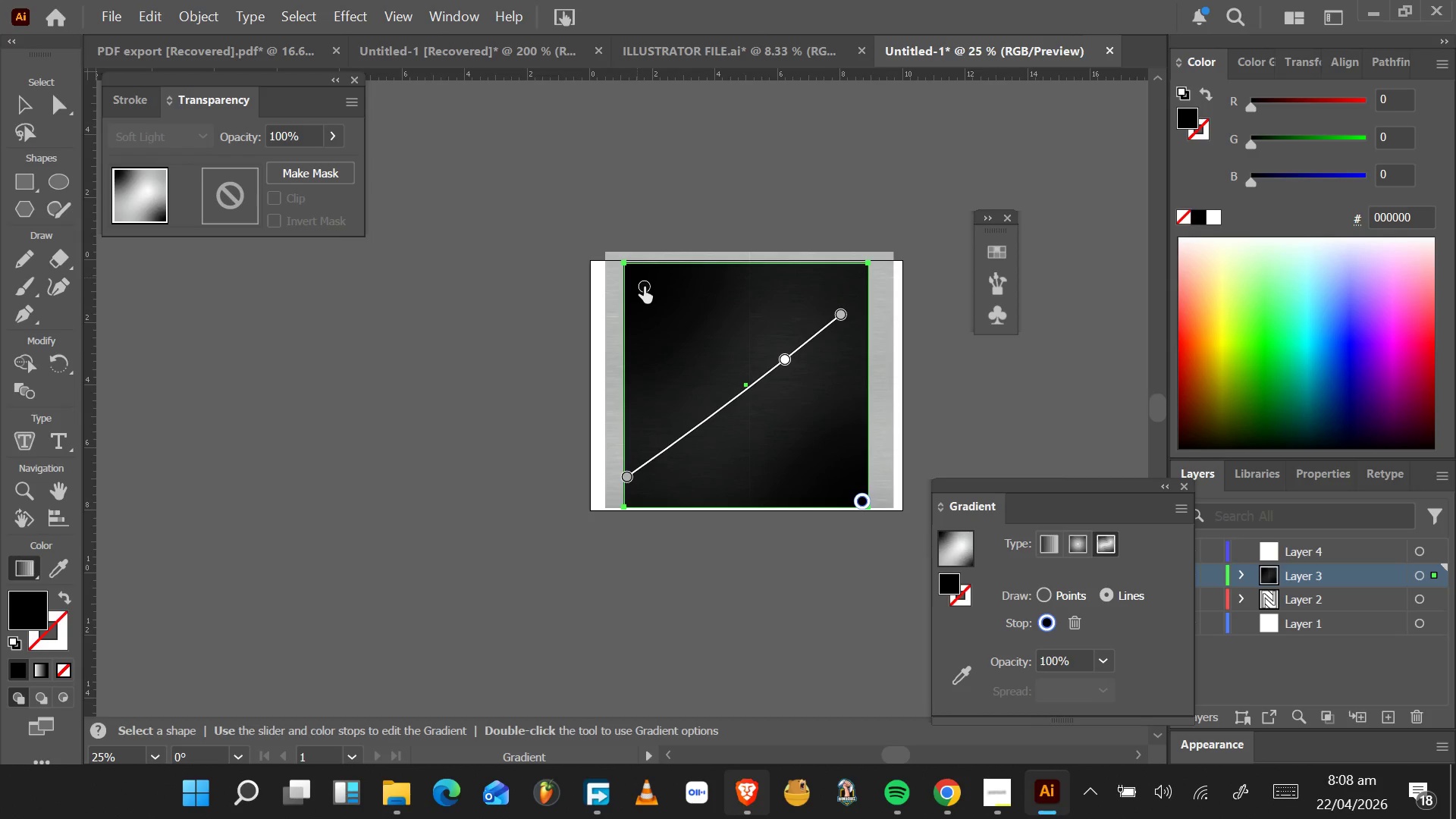 
left_click_drag(start_coordinate=[644, 287], to_coordinate=[631, 268])
 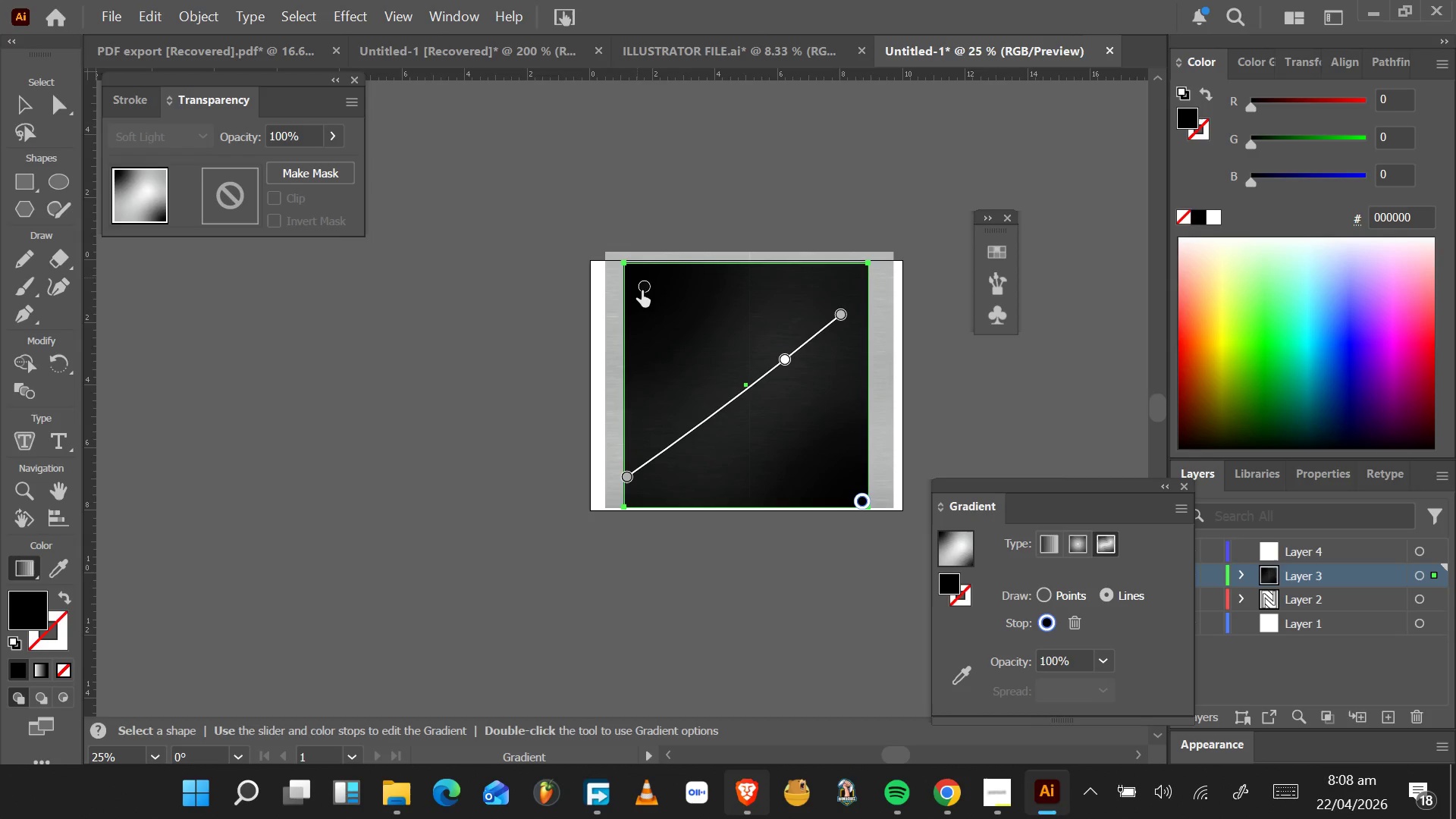 
left_click_drag(start_coordinate=[642, 290], to_coordinate=[634, 268])
 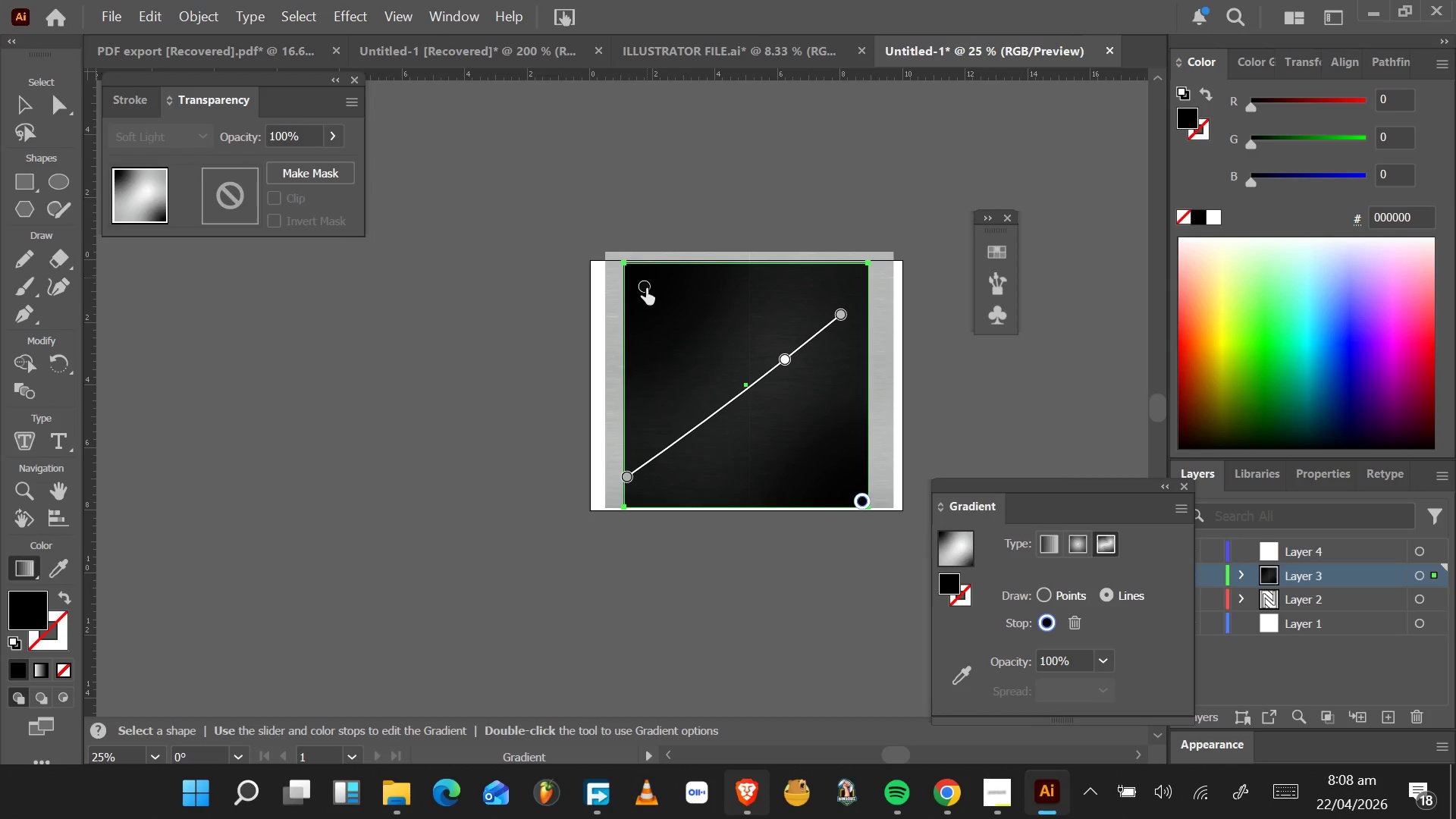 
left_click_drag(start_coordinate=[644, 290], to_coordinate=[623, 256])
 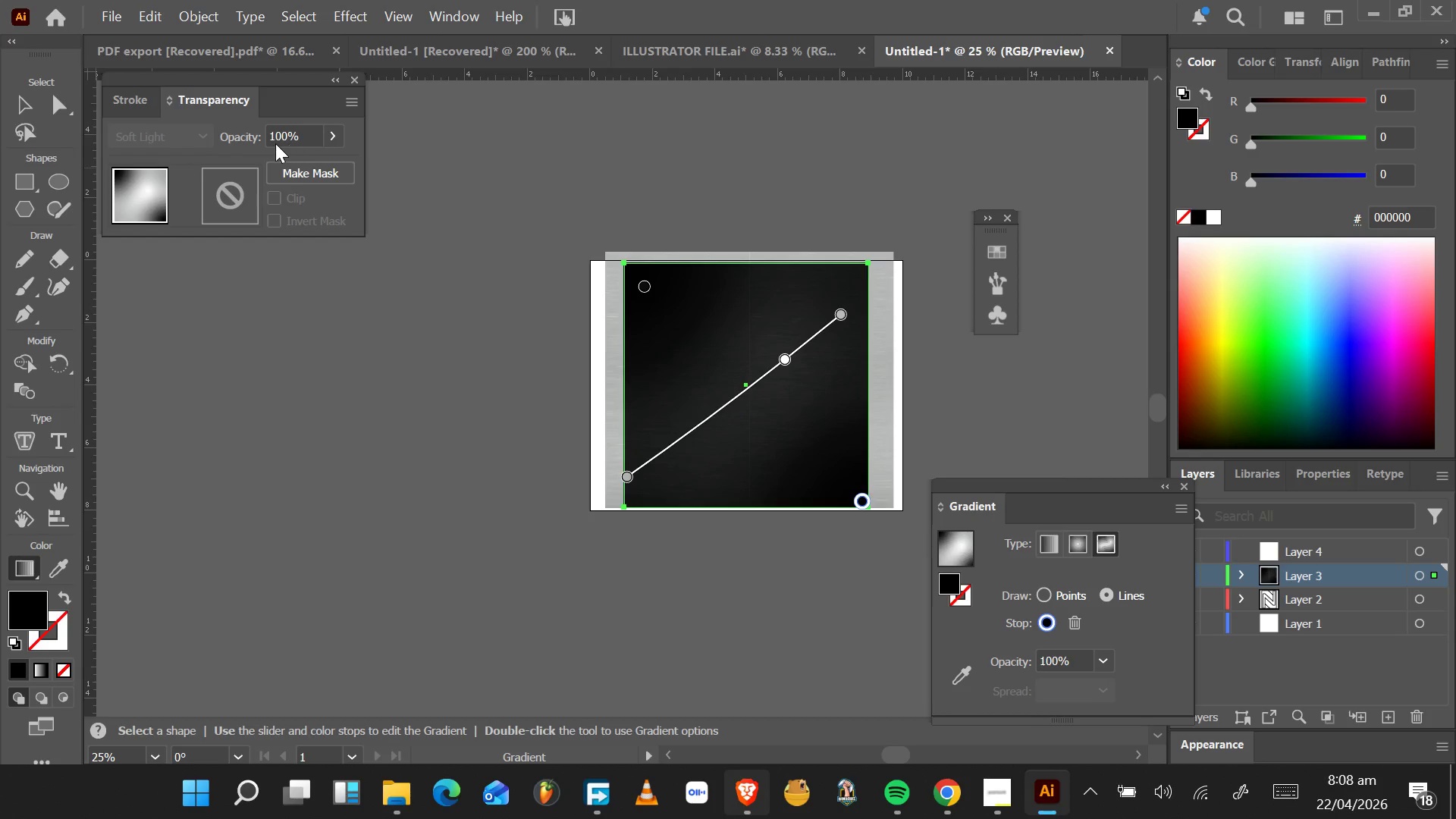 
left_click_drag(start_coordinate=[259, 140], to_coordinate=[226, 136])
 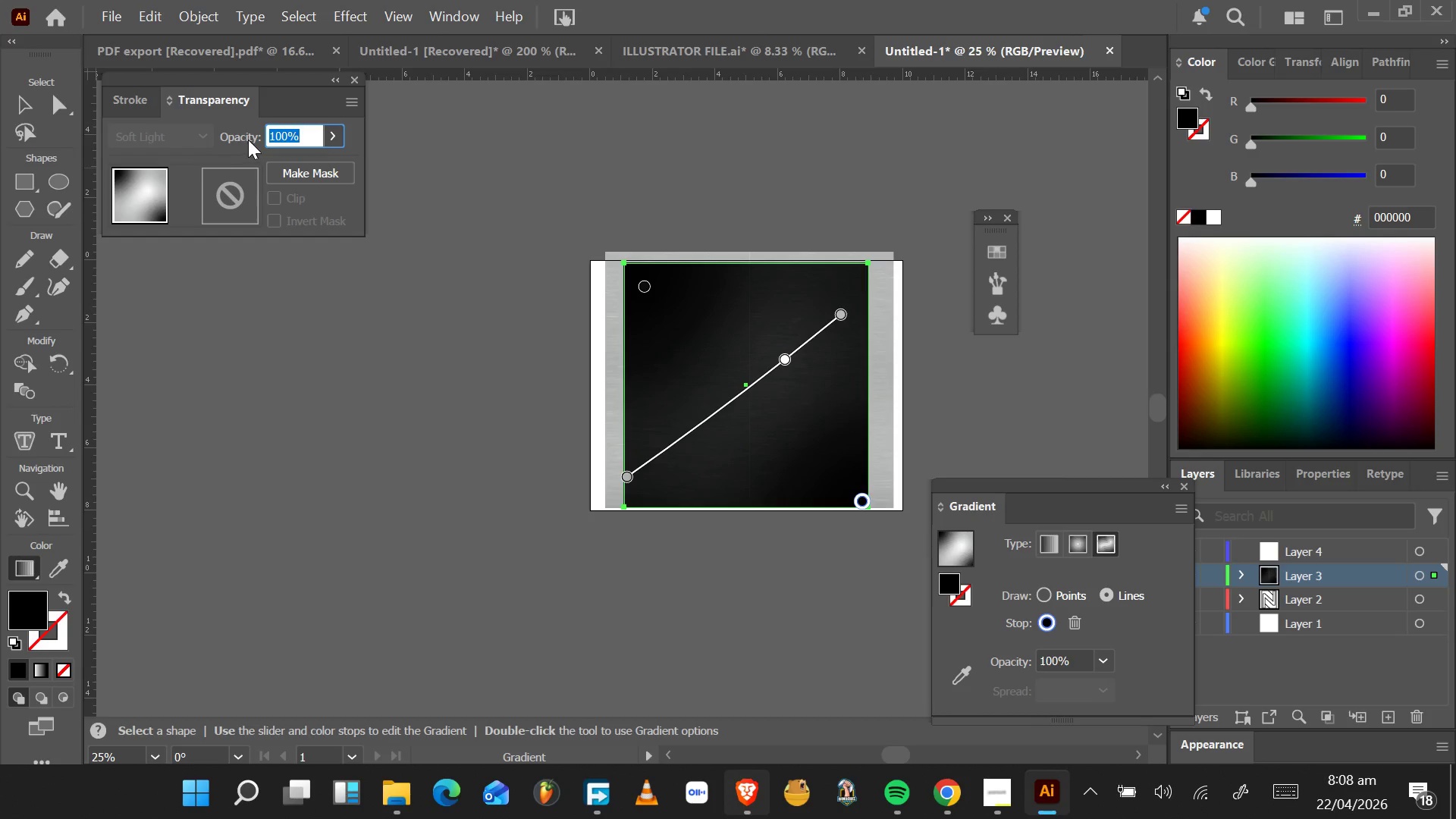 
left_click_drag(start_coordinate=[251, 137], to_coordinate=[244, 136])
 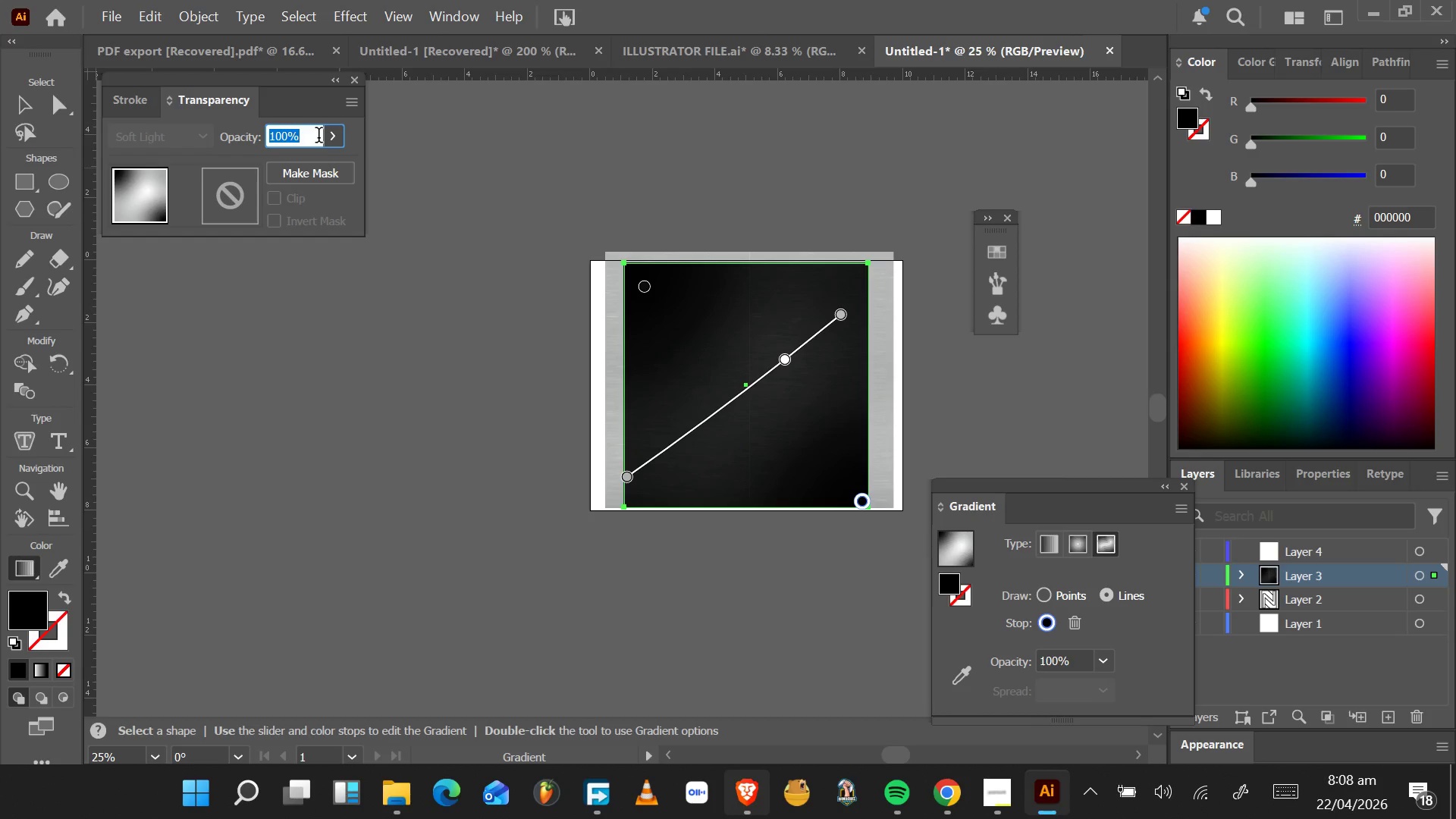 
key(ArrowDown)
 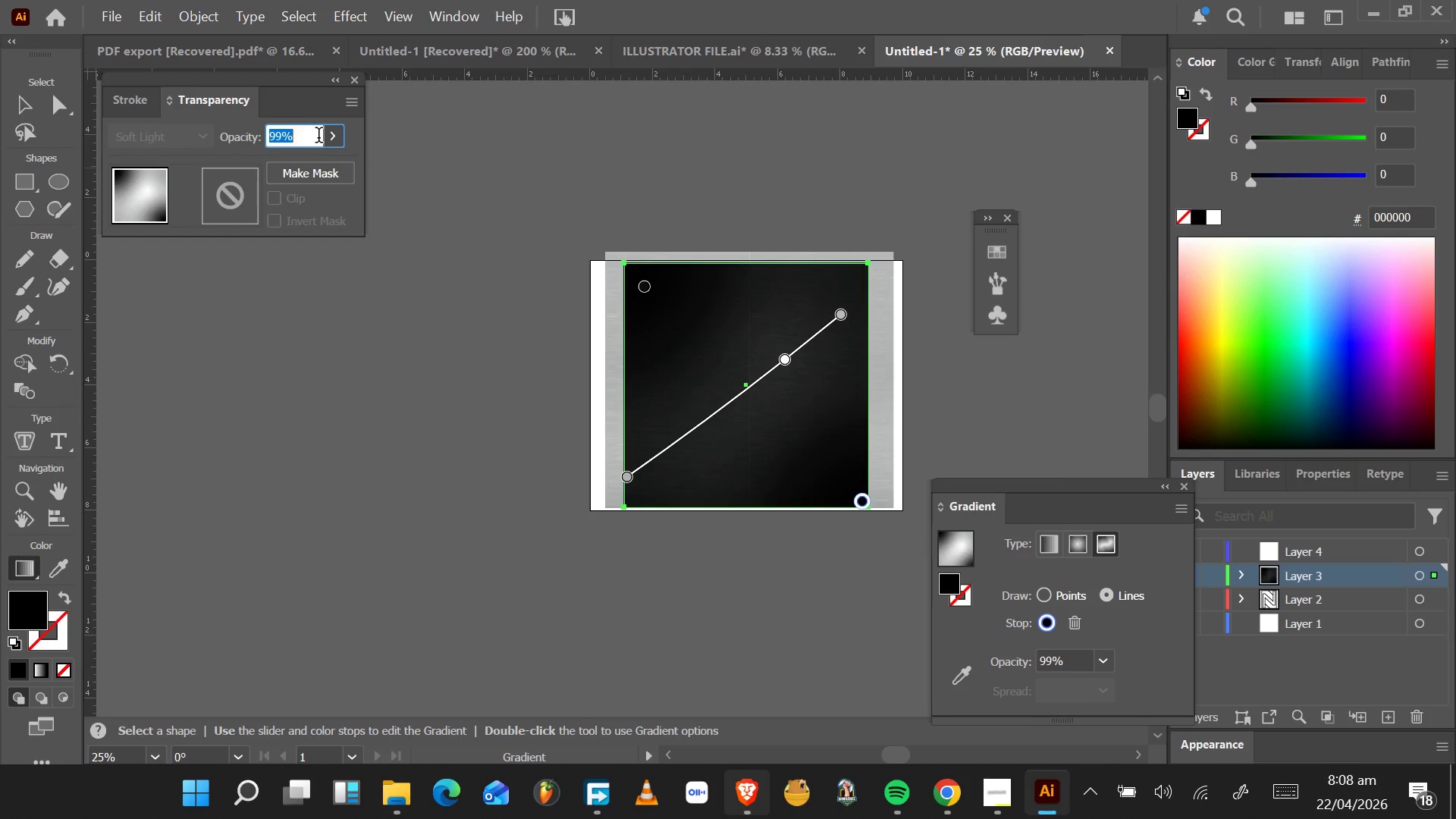 
hold_key(key=ArrowDown, duration=1.36)
 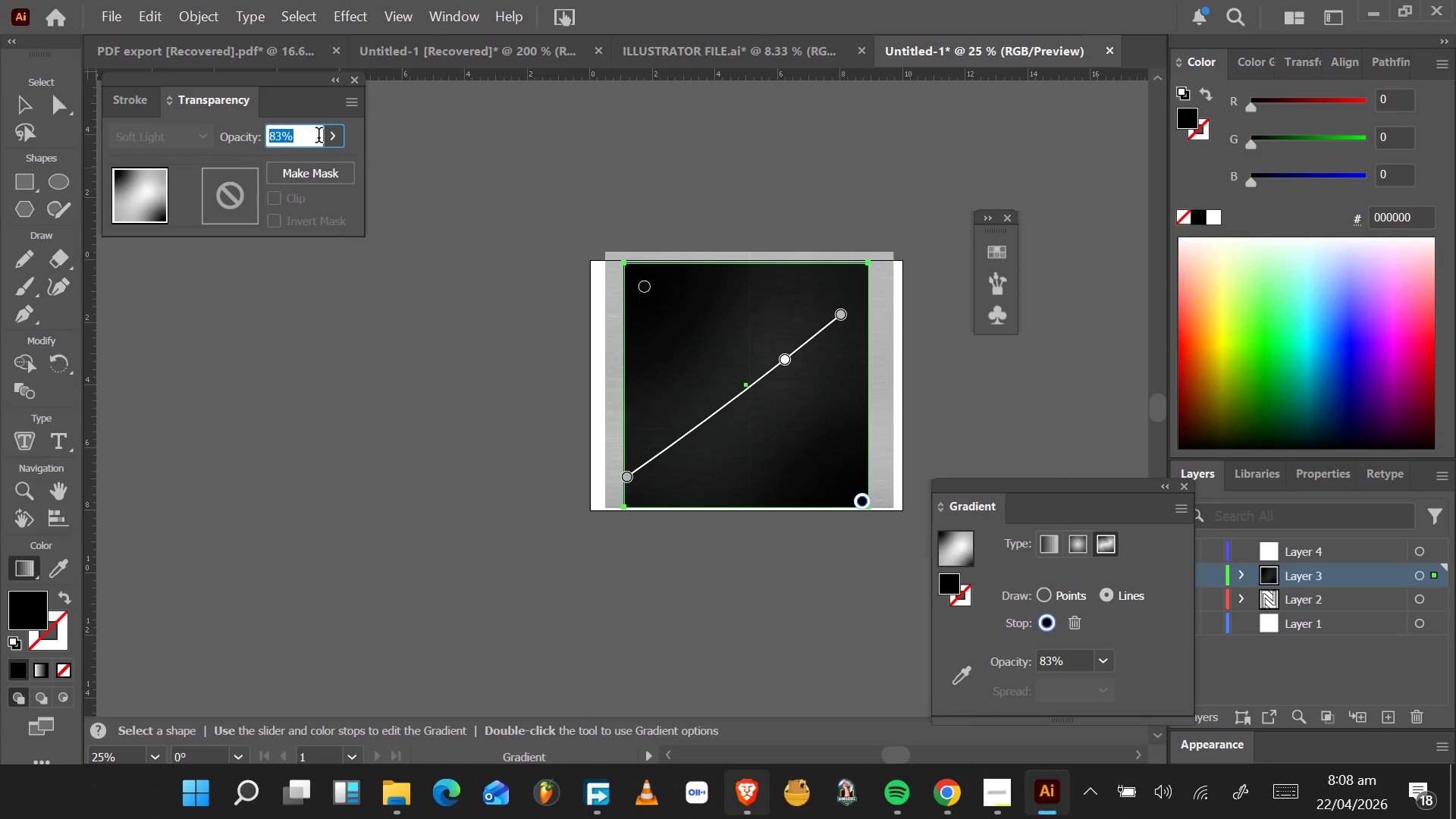 
left_click([783, 479])
 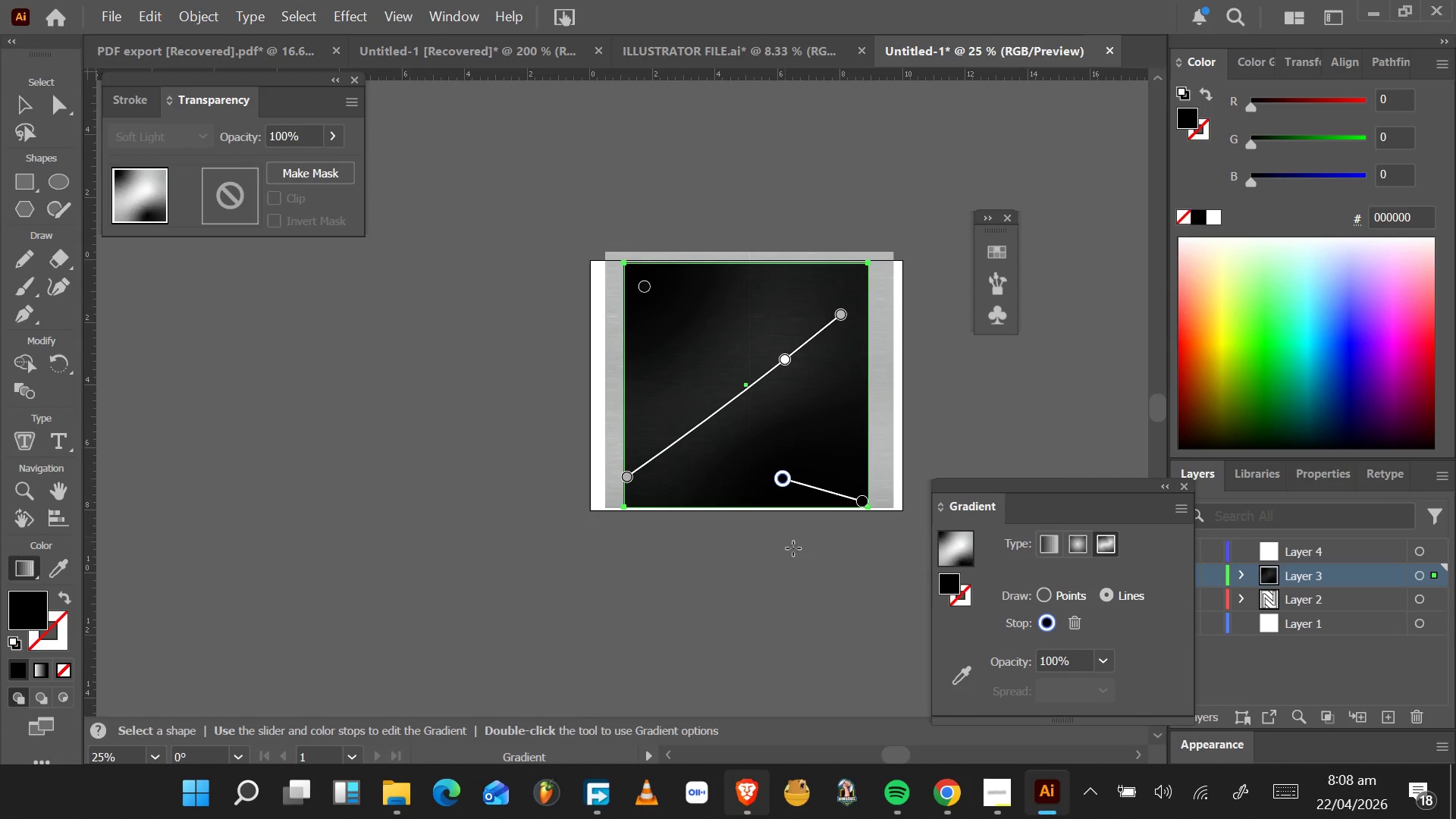 
key(Control+Z)
 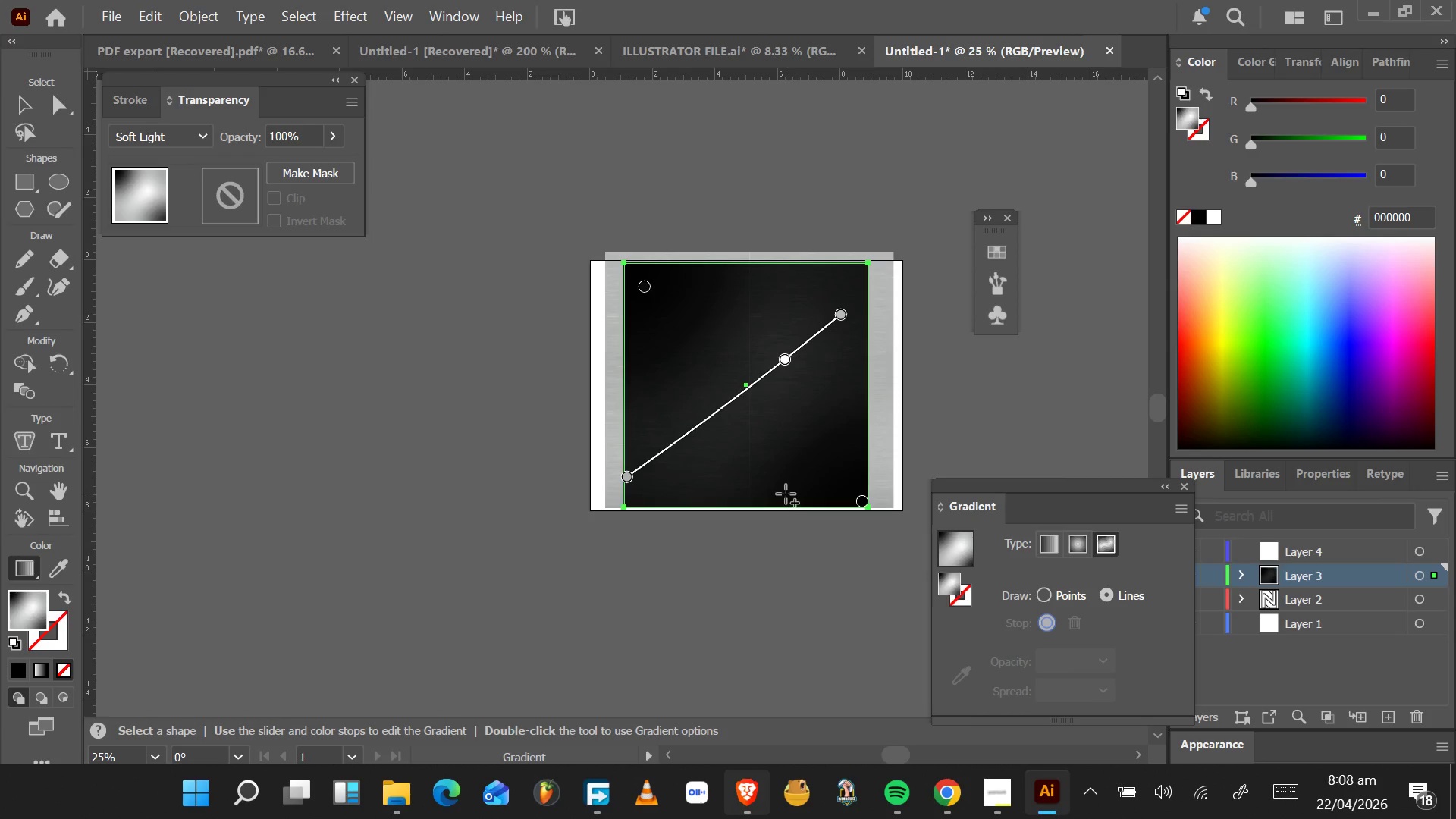 
key(V)
 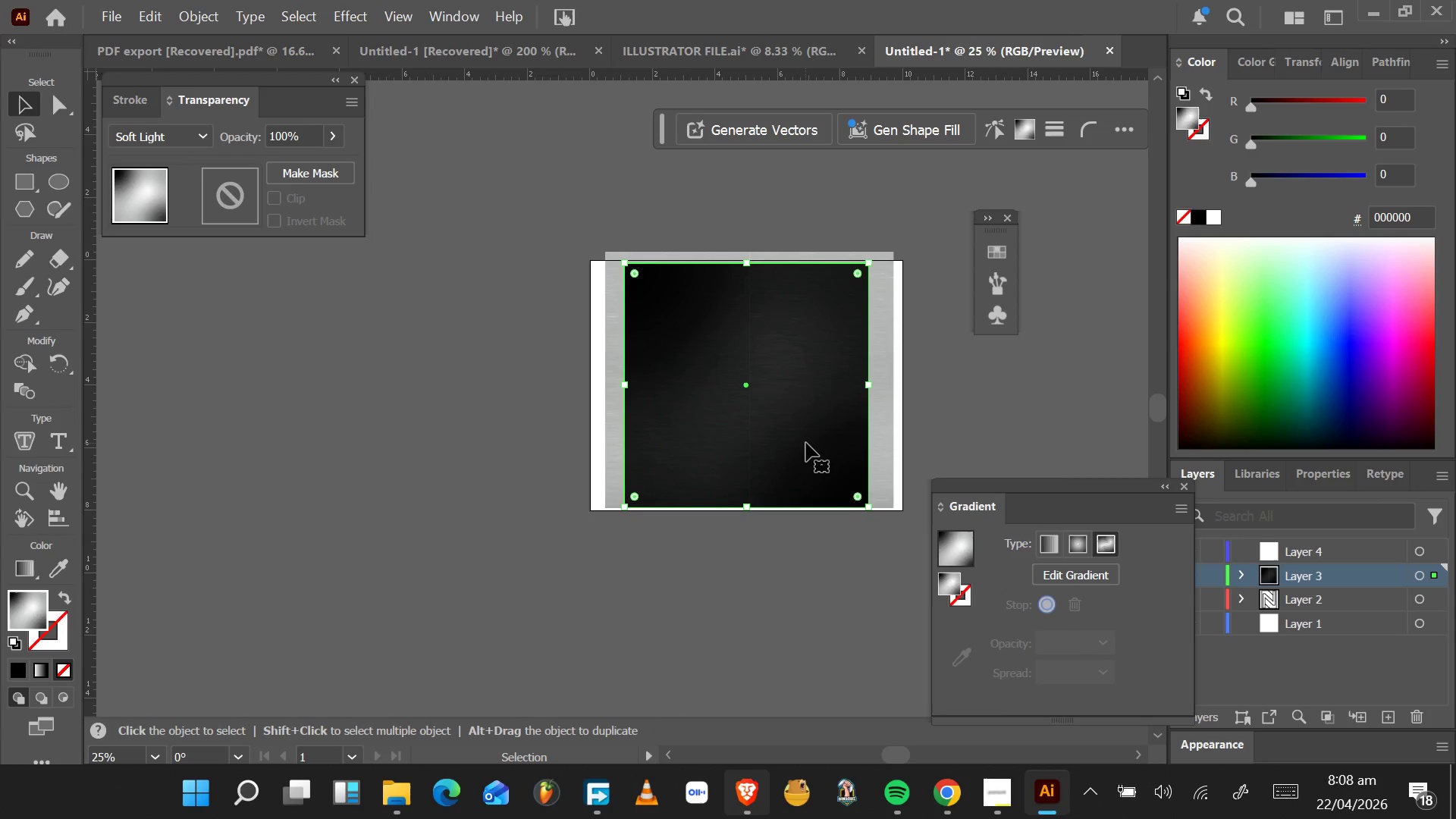 
left_click([806, 443])
 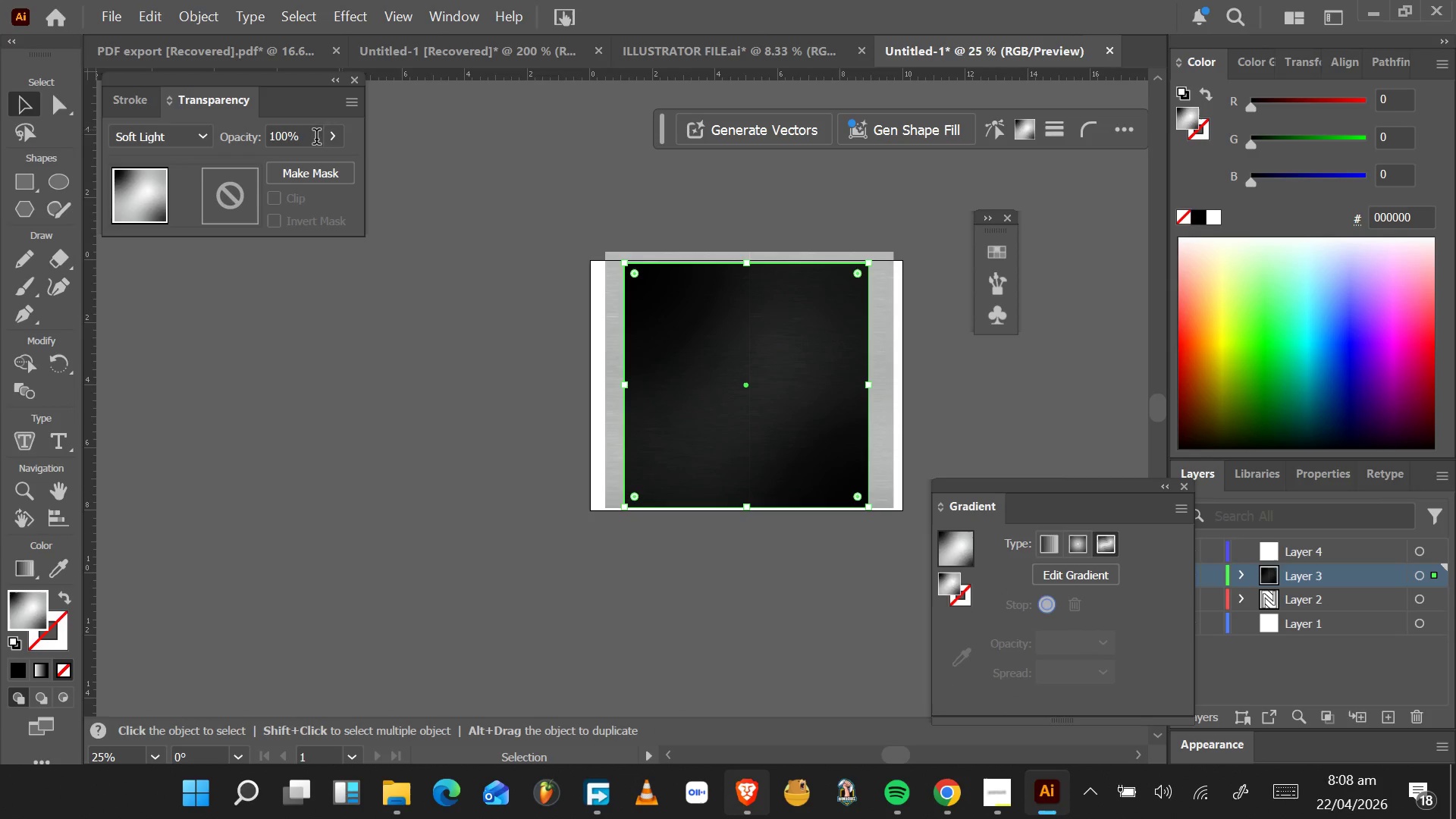 
left_click([331, 140])
 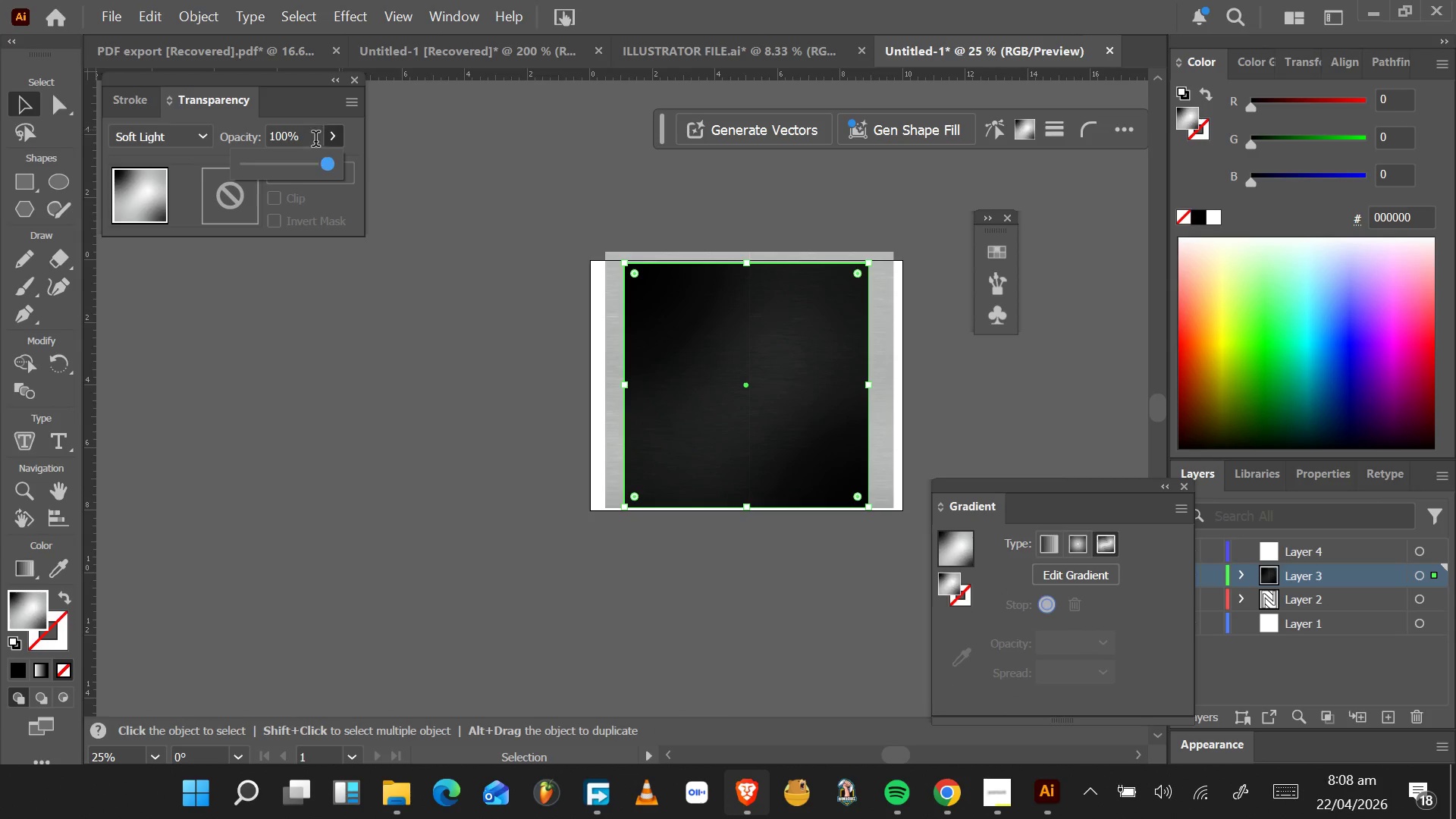 
left_click([316, 138])
 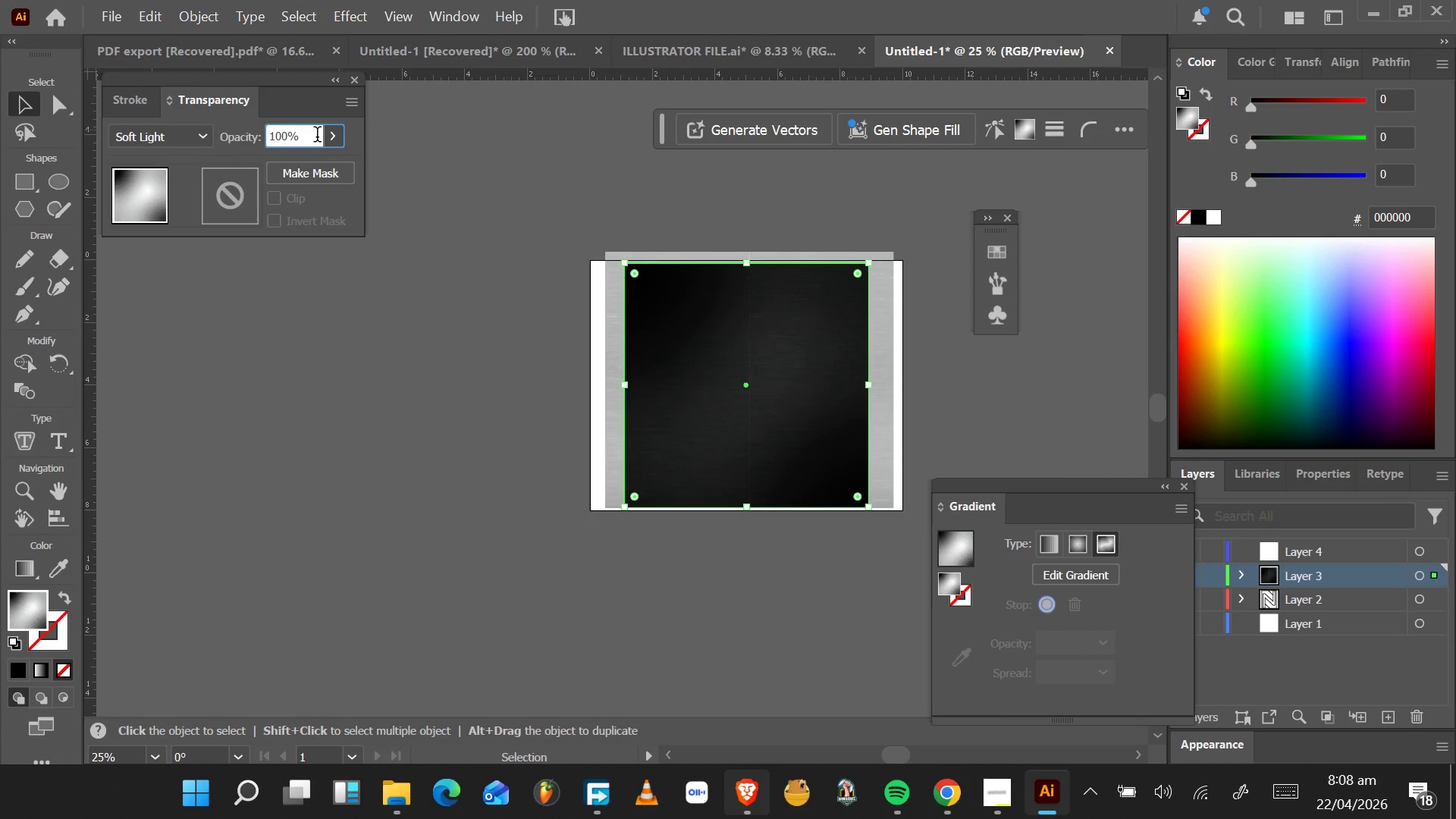 
hold_key(key=ArrowDown, duration=1.5)
 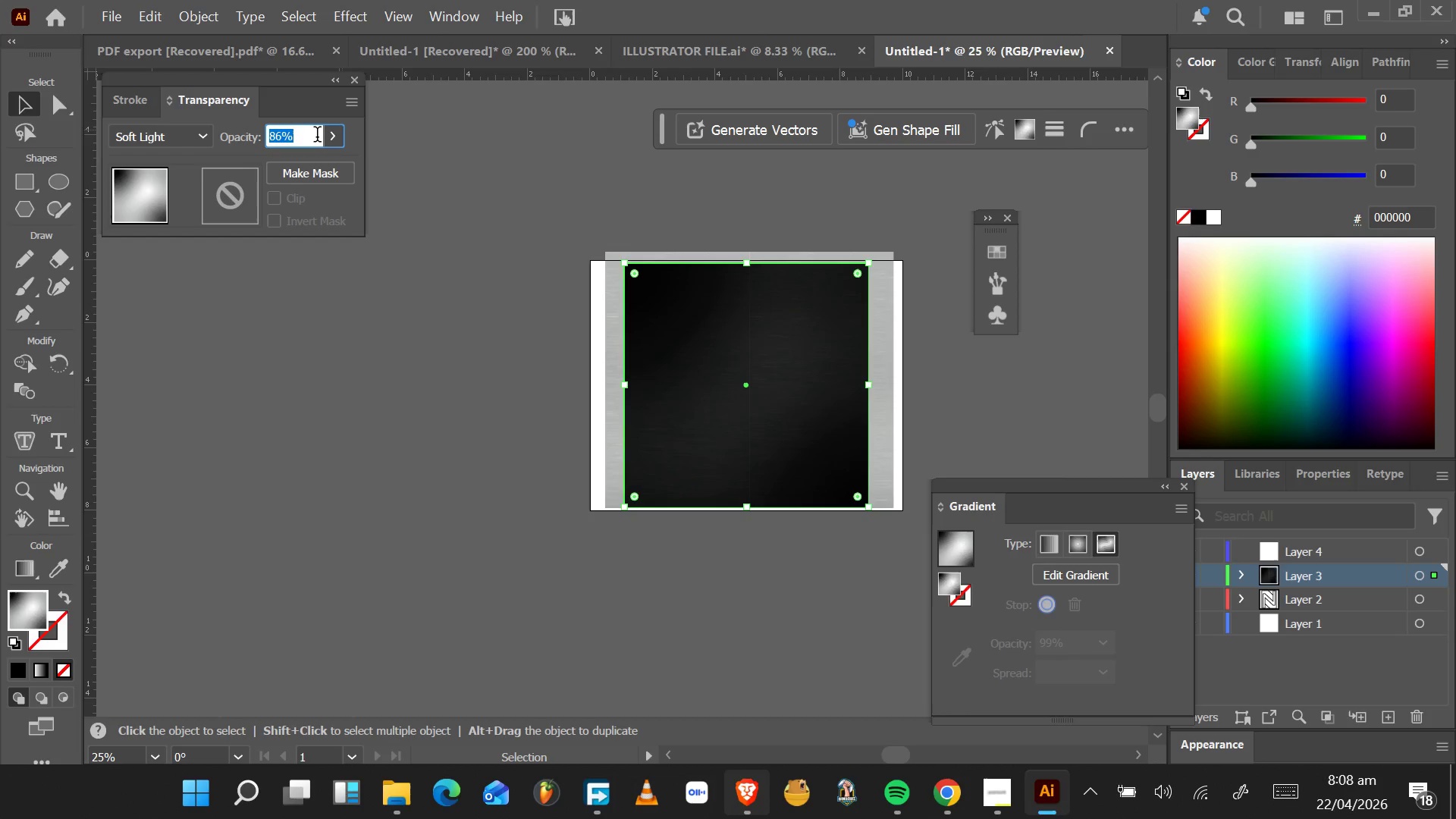 
hold_key(key=ArrowDown, duration=1.53)
 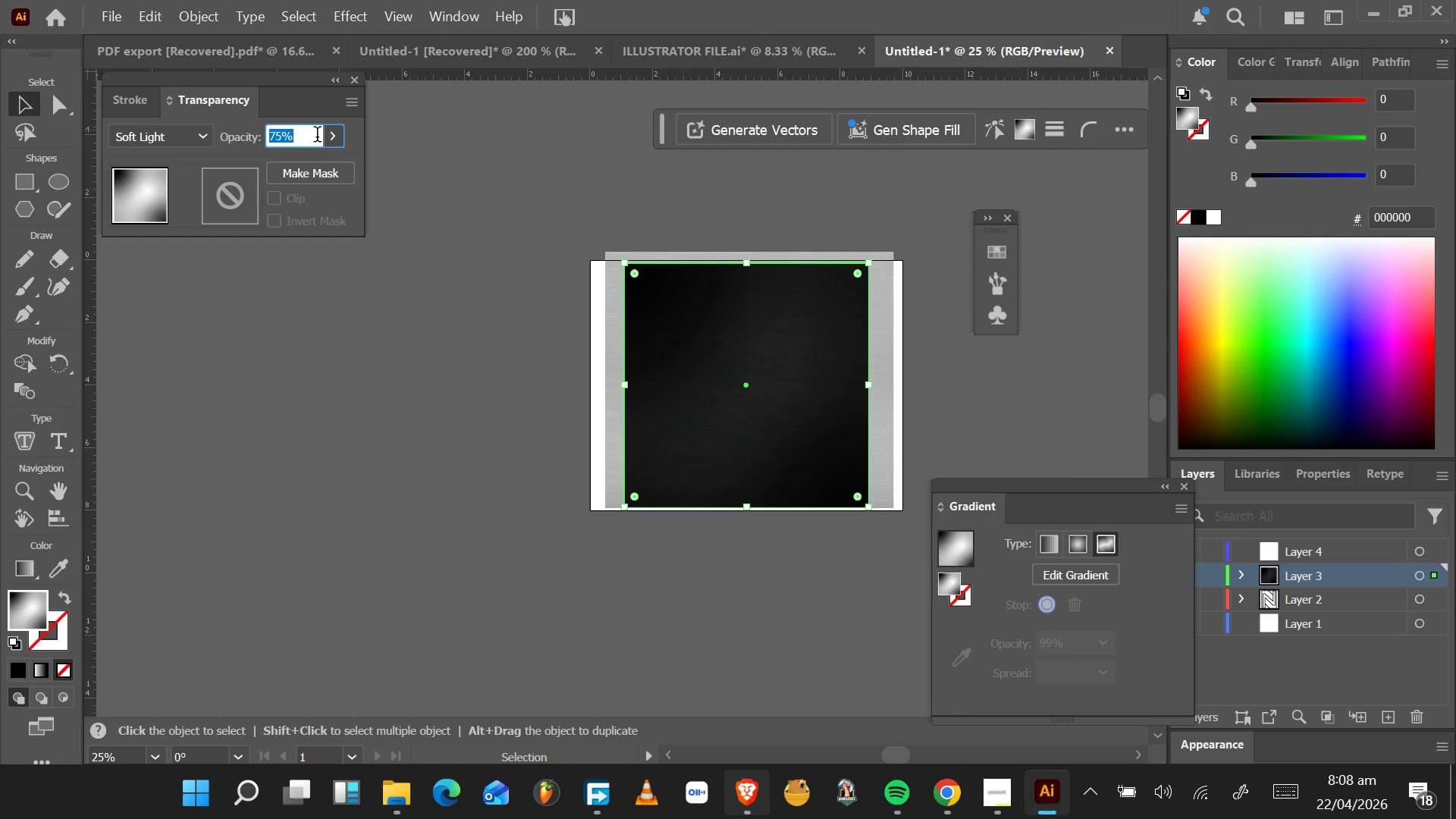 
hold_key(key=ArrowDown, duration=1.11)
 